 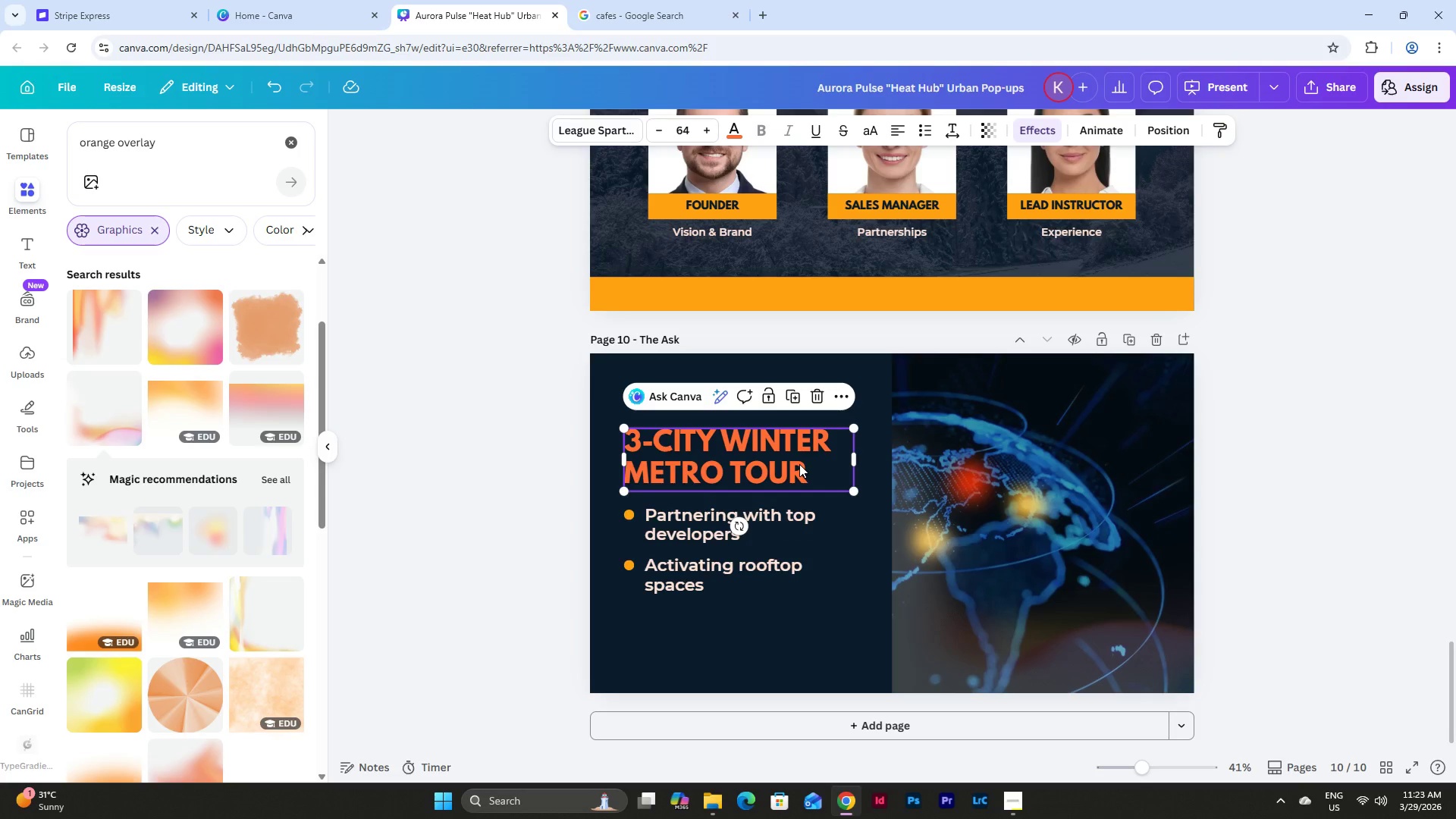 
left_click([564, 559])
 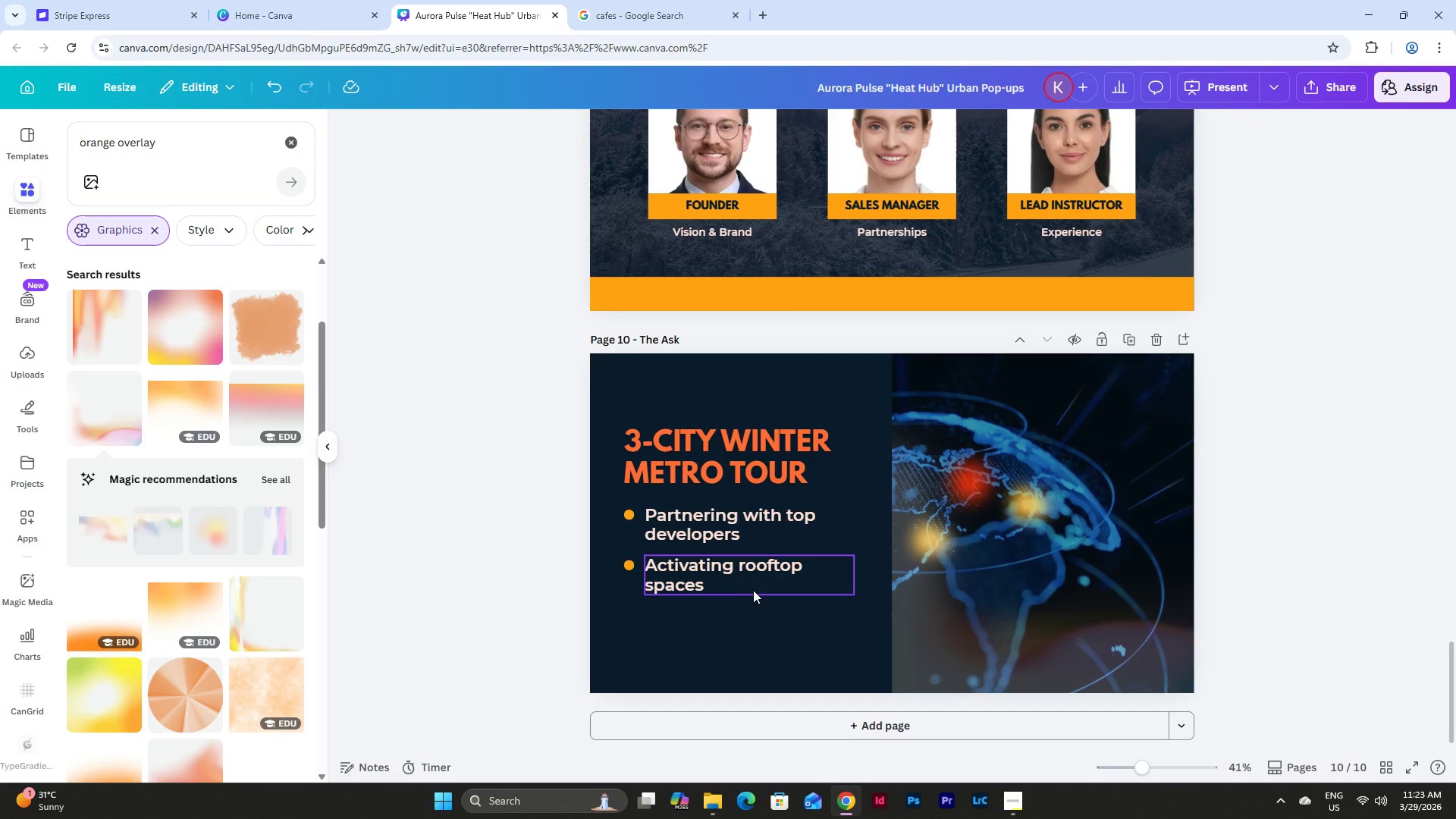 
wait(5.08)
 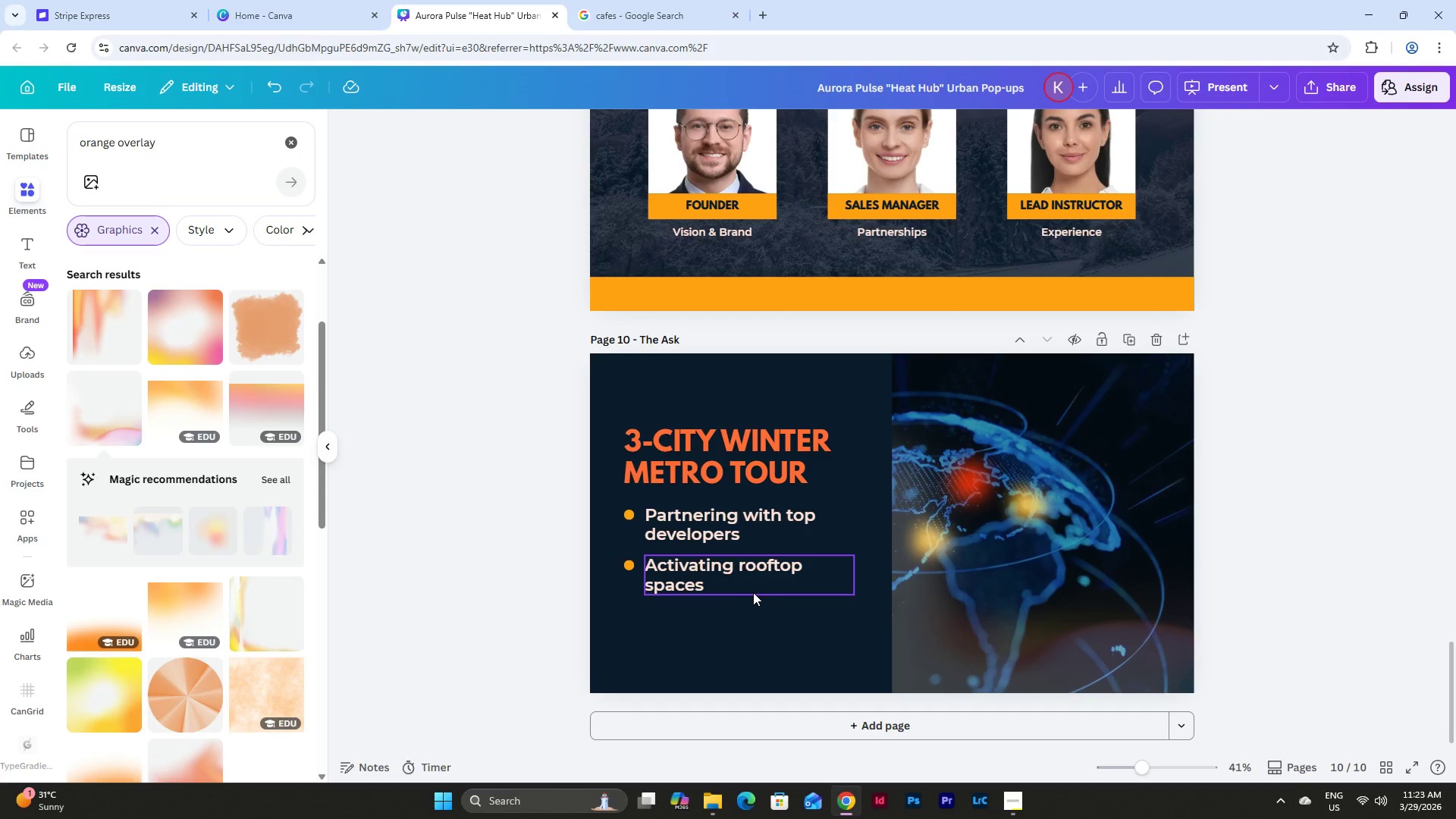 
double_click([758, 529])
 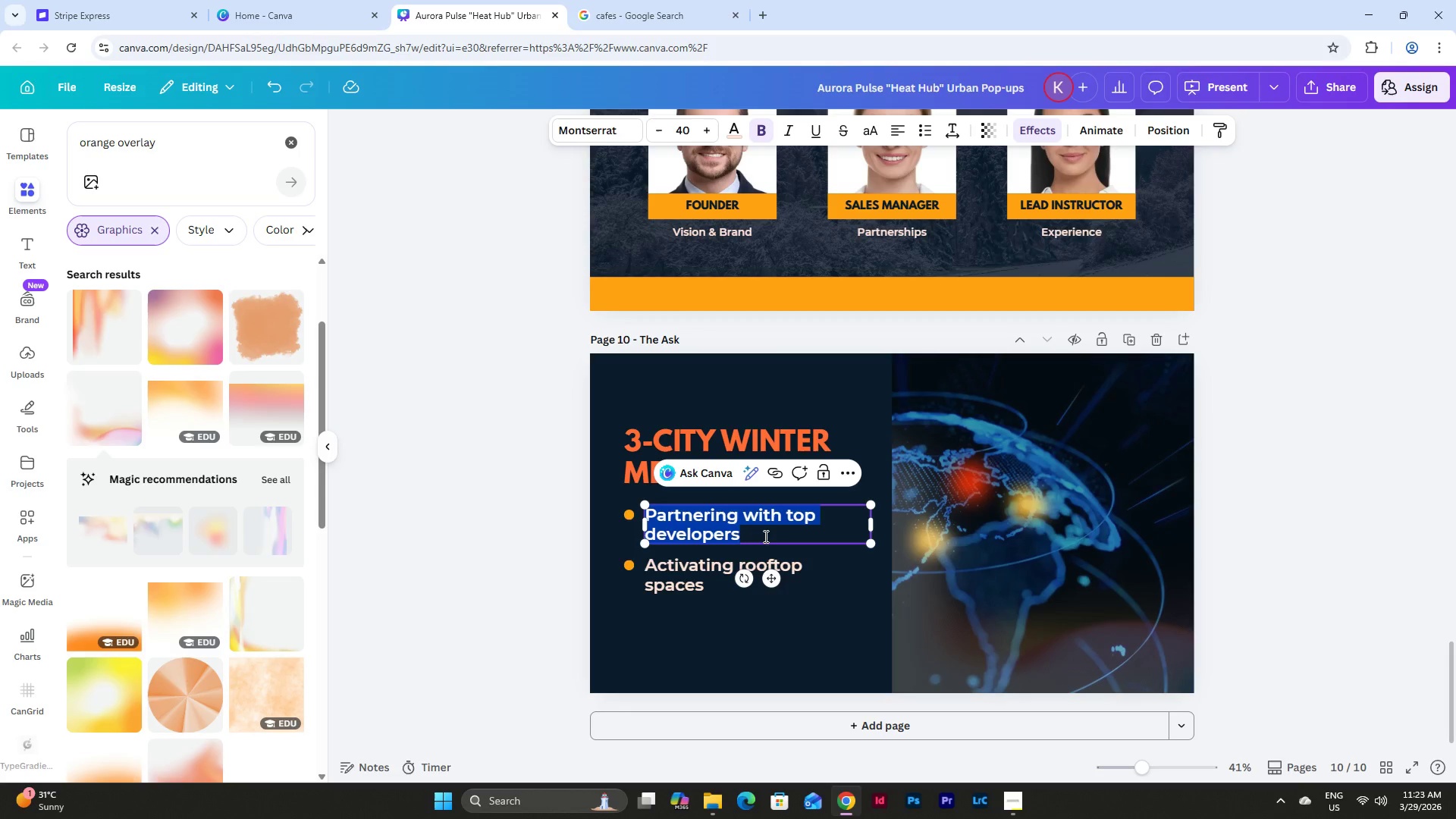 
type(Raid)
key(Backspace)
type(sing )
 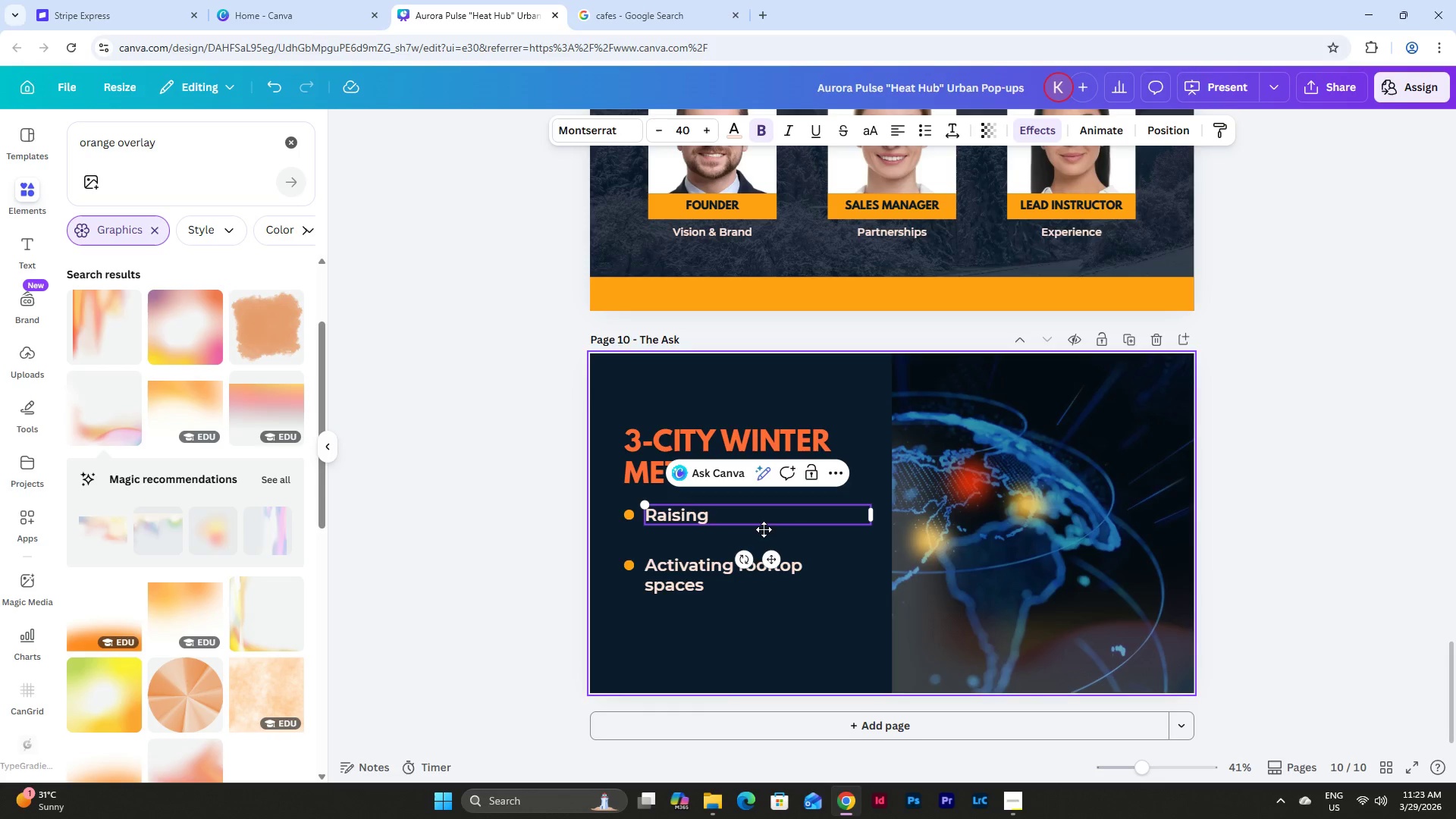 
scroll: coordinate [765, 529], scroll_direction: up, amount: 6.0
 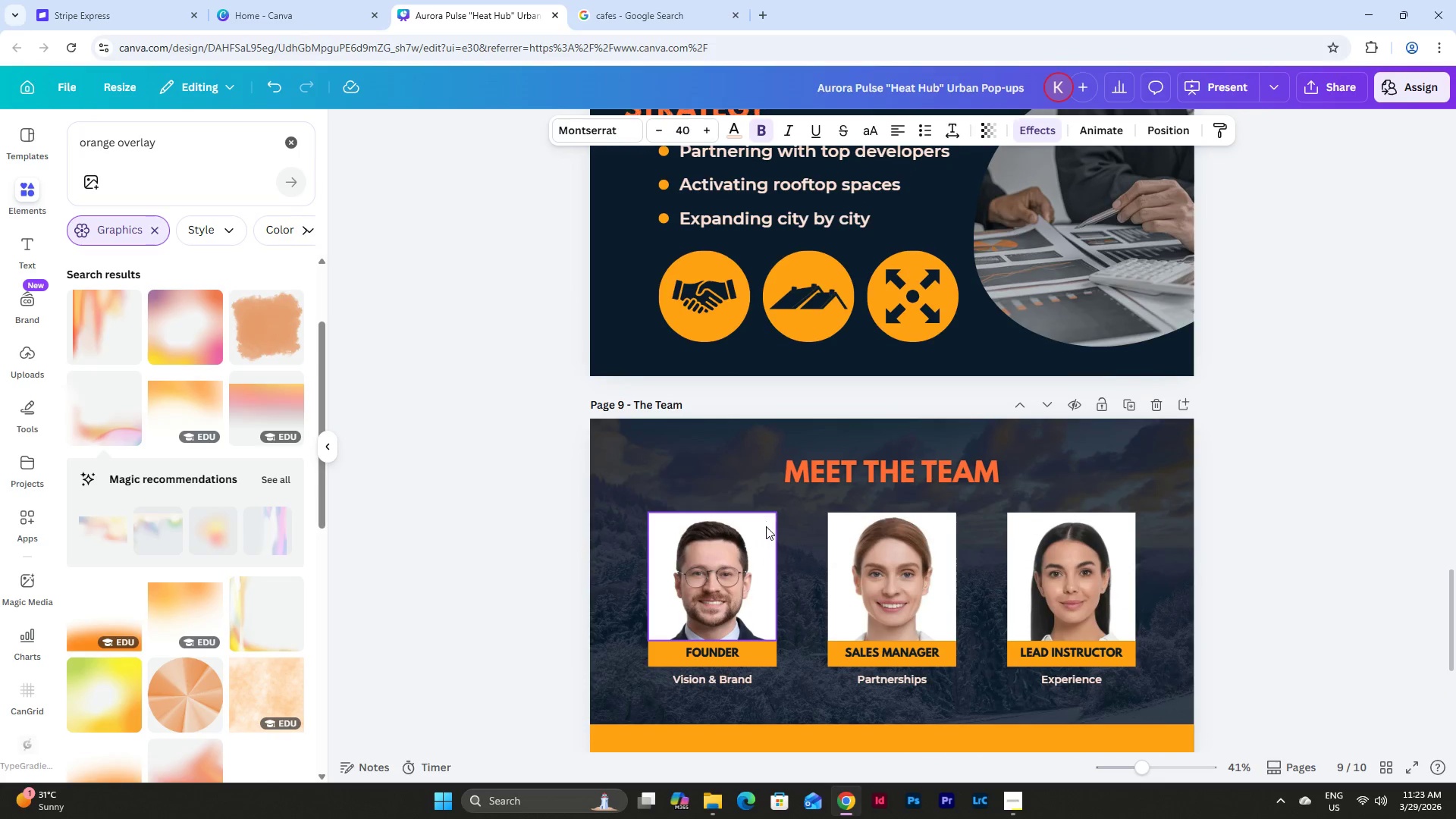 
scroll: coordinate [766, 526], scroll_direction: down, amount: 6.0
 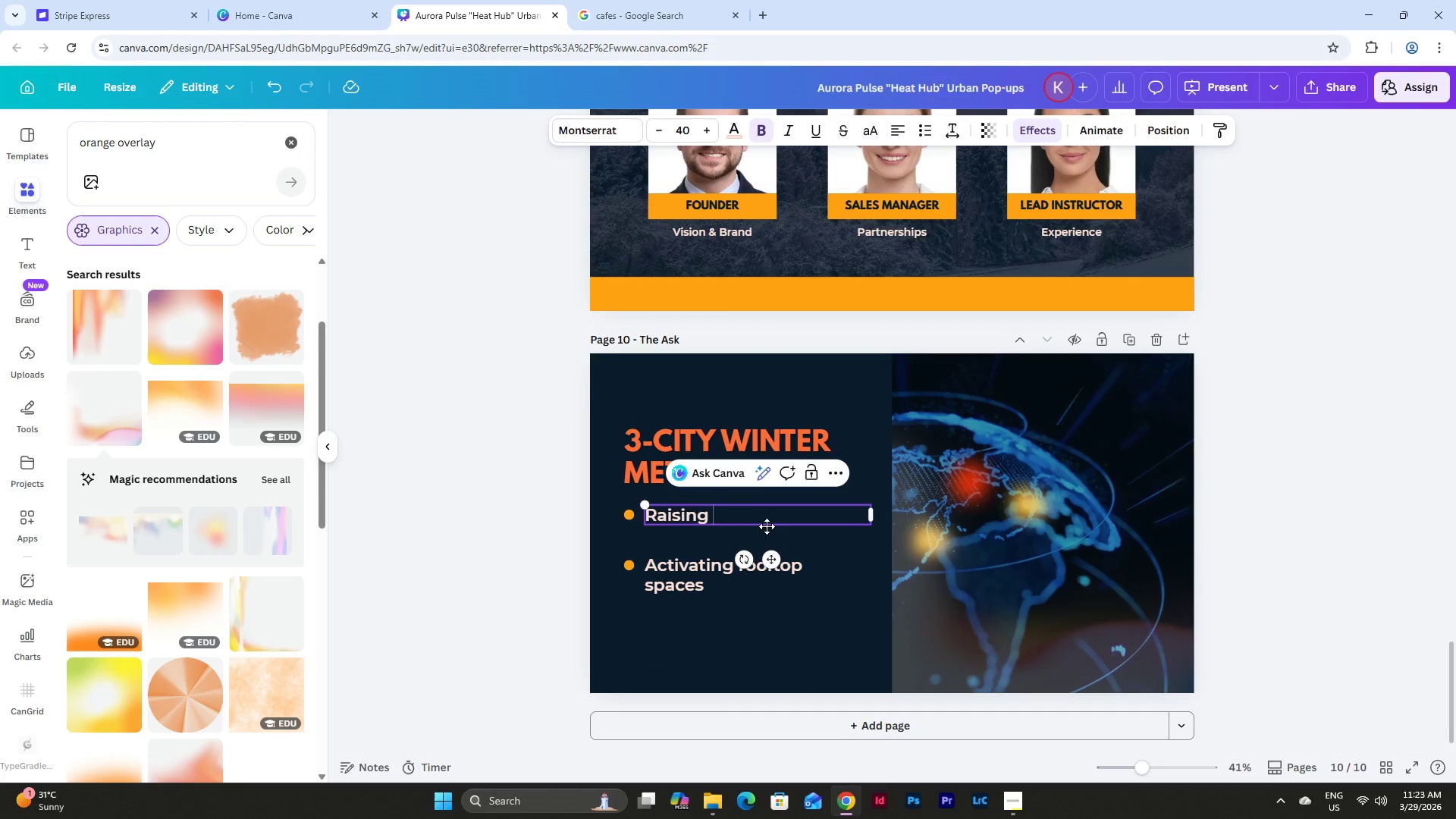 
hold_key(key=ShiftLeft, duration=0.34)
 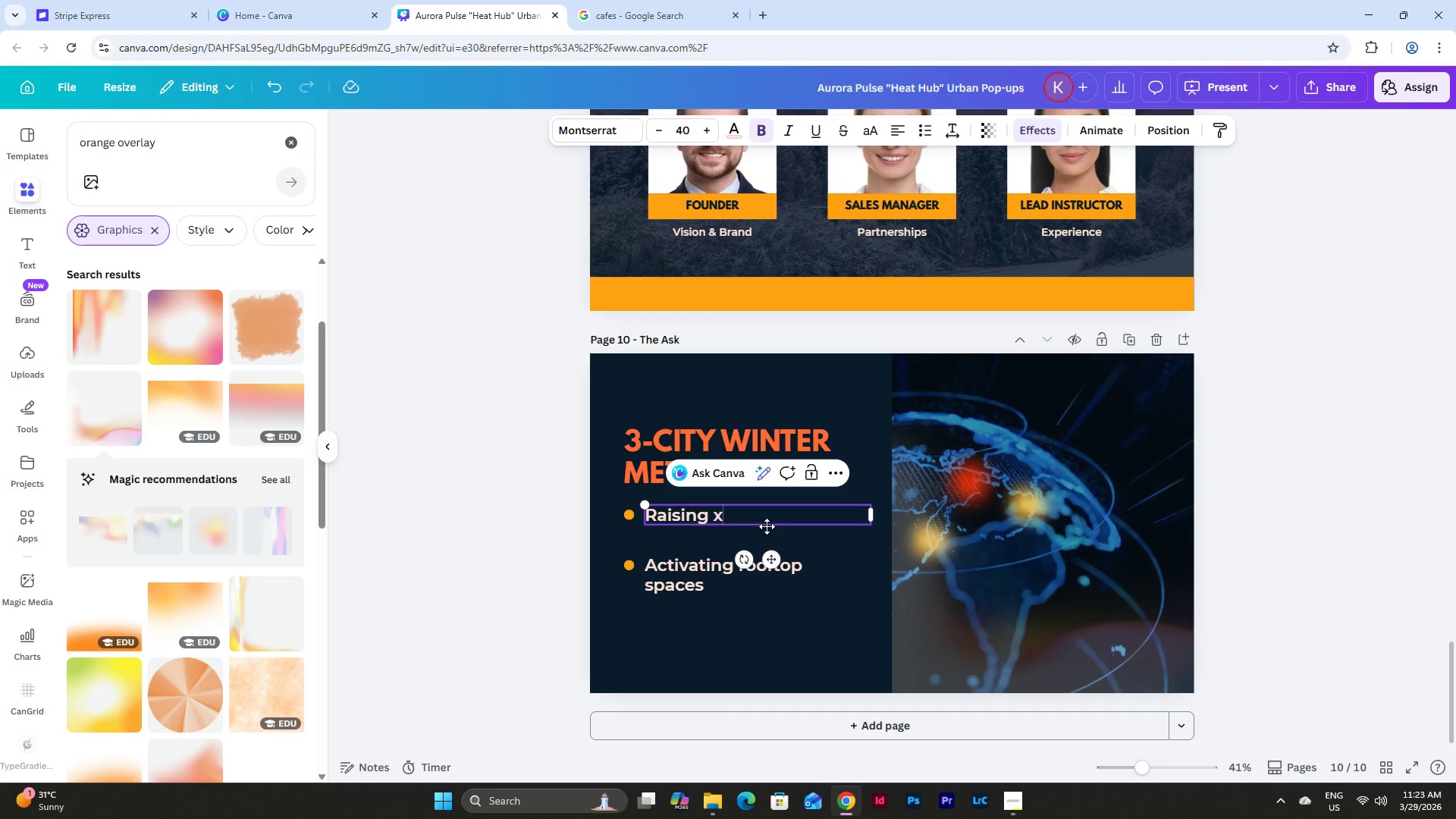 
type(xxx,)
key(Backspace)
key(Backspace)
key(Backspace)
key(Backspace)
type($100,000)
key(Backspace)
type(0)
 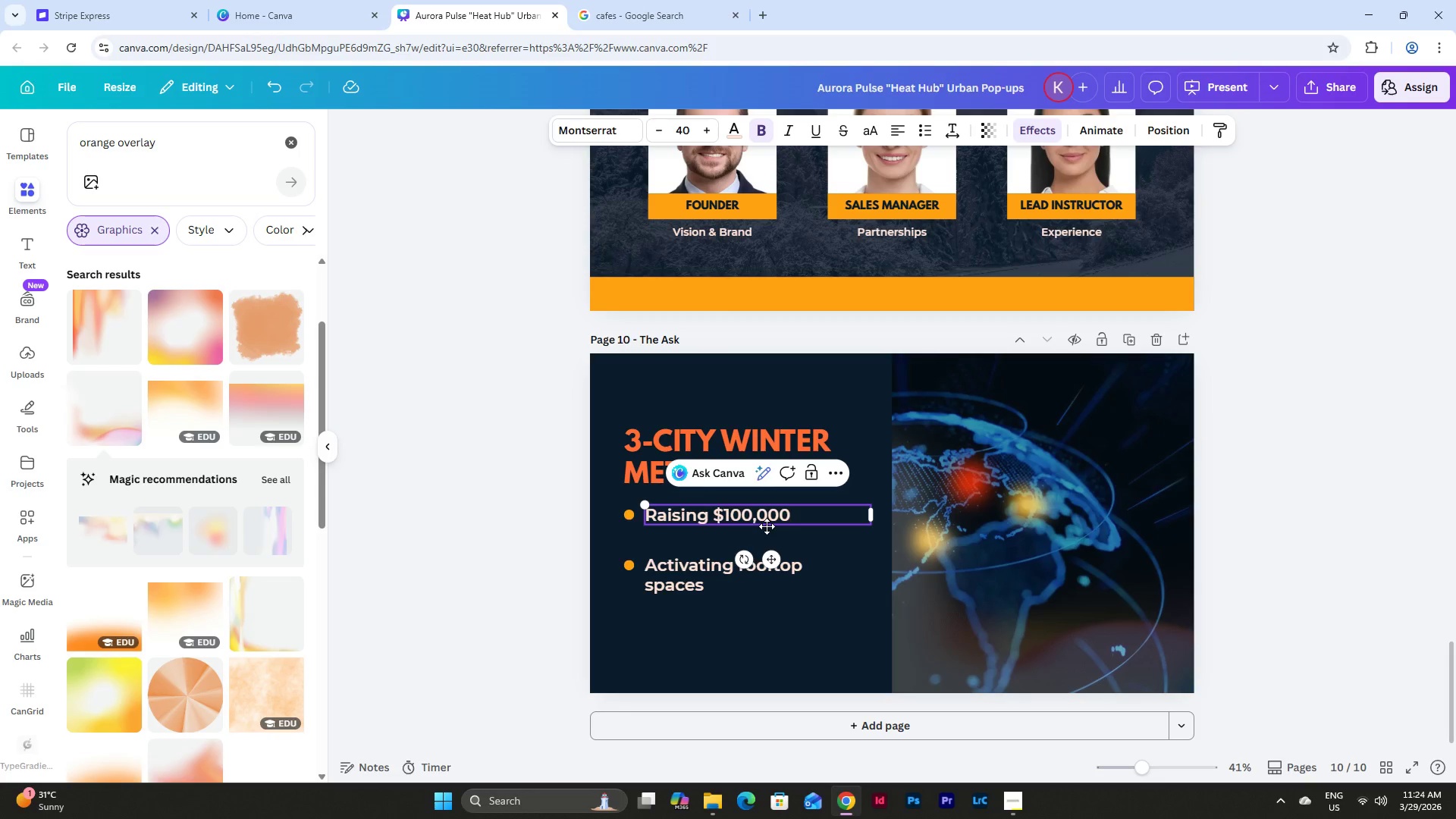 
wait(5.45)
 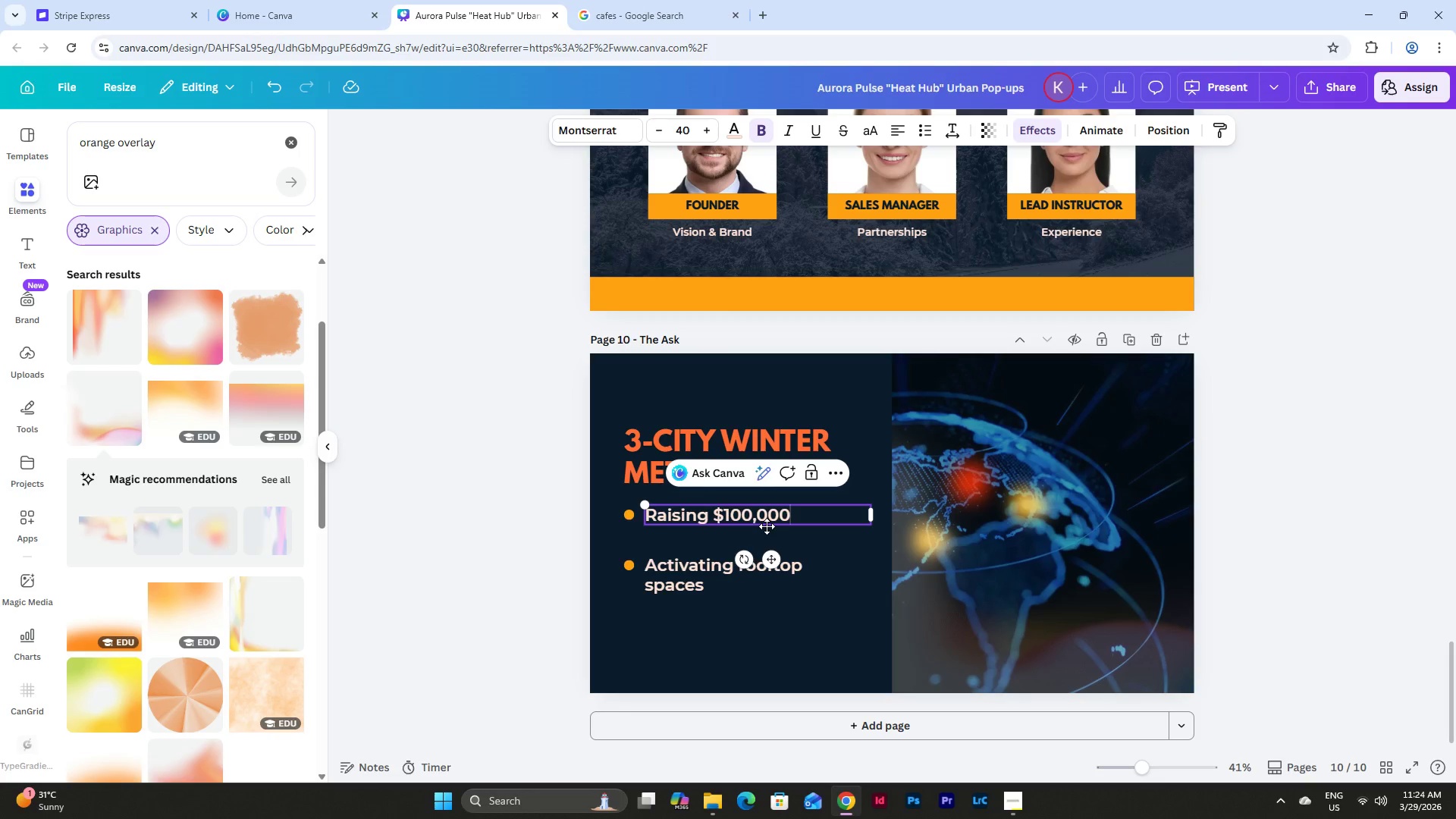 
type( - $300,00)
 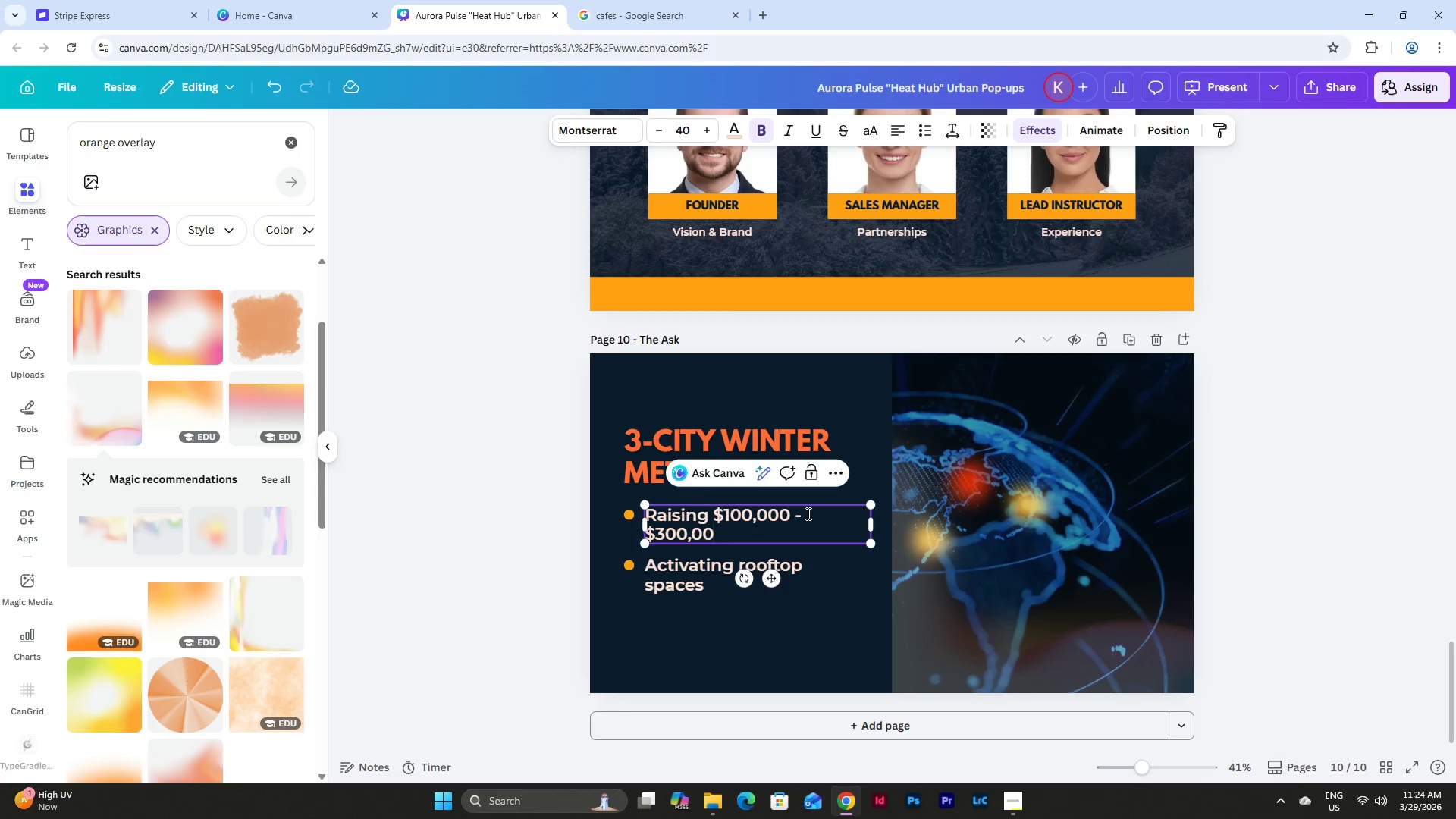 
left_click([921, 534])
 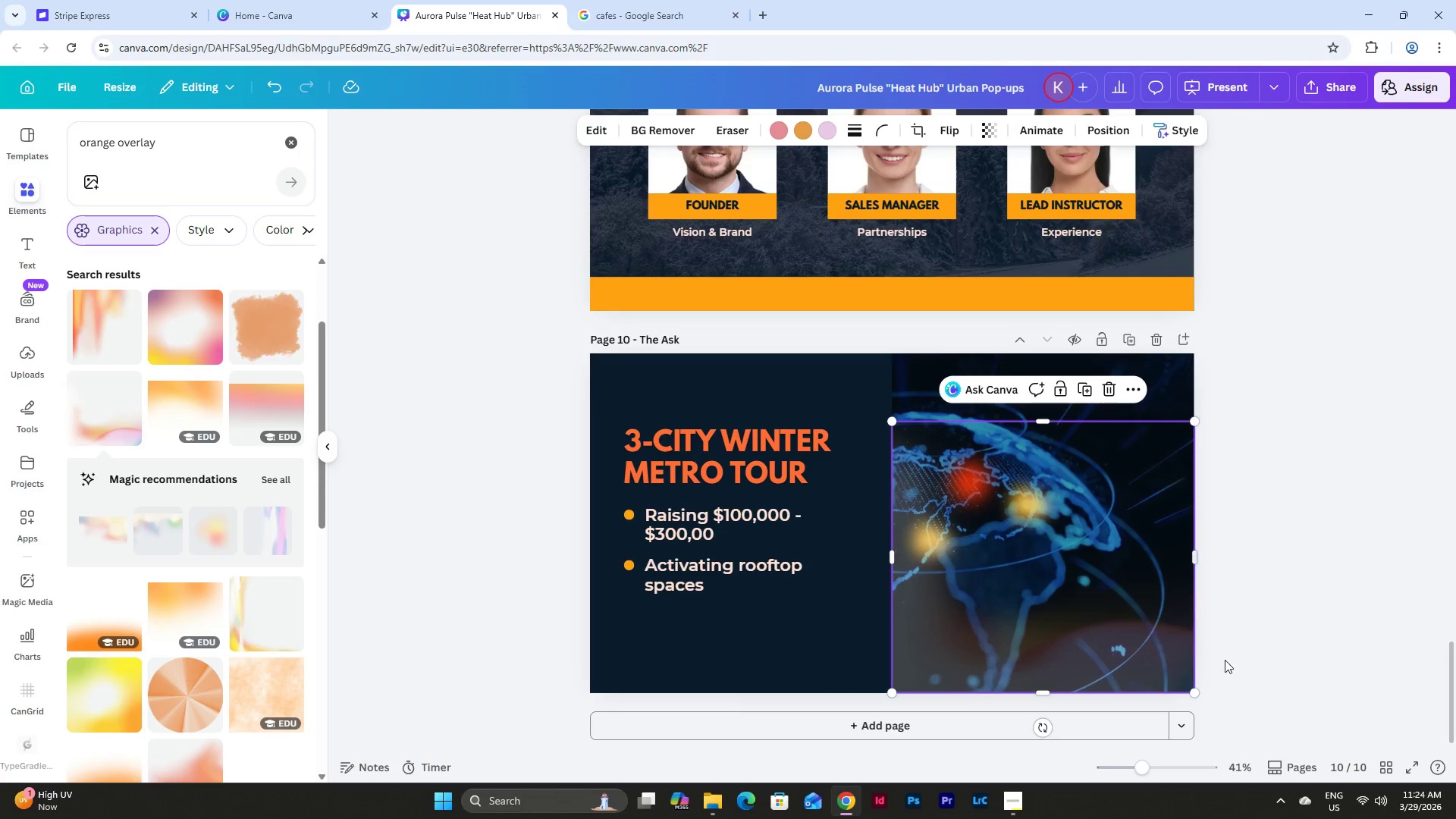 
left_click_drag(start_coordinate=[1275, 685], to_coordinate=[866, 442])
 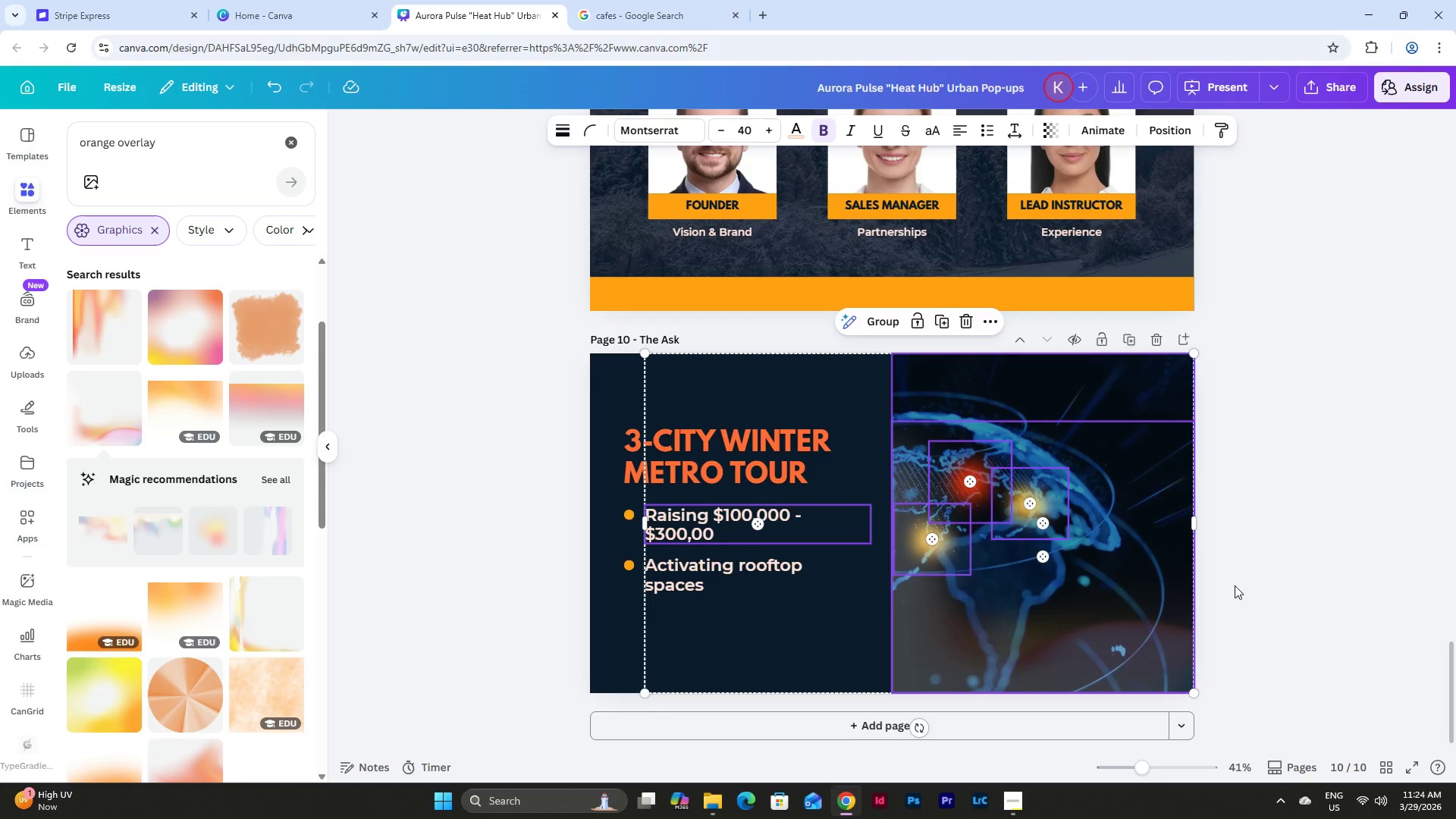 
key(Escape)
 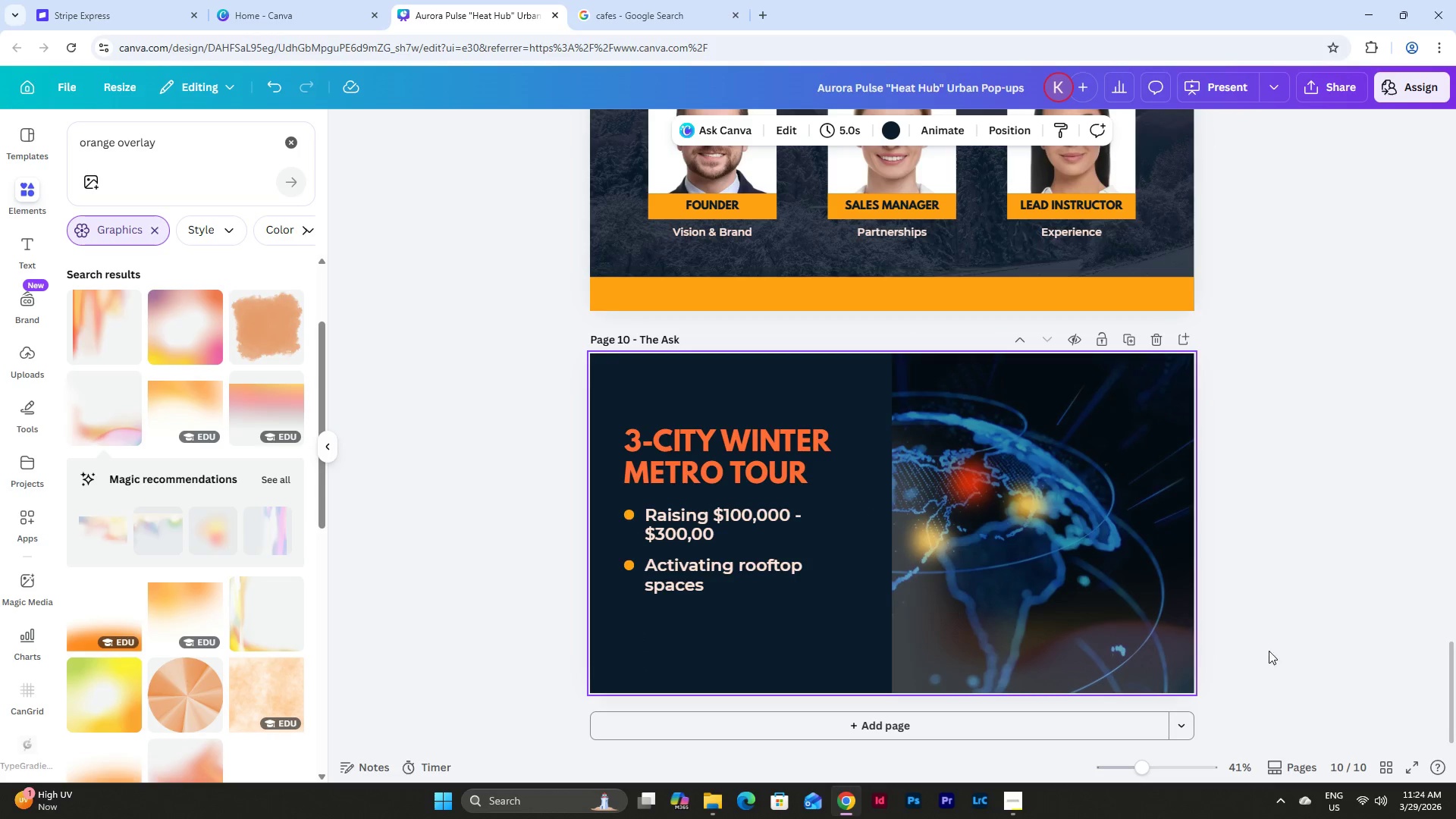 
left_click_drag(start_coordinate=[1270, 661], to_coordinate=[887, 407])
 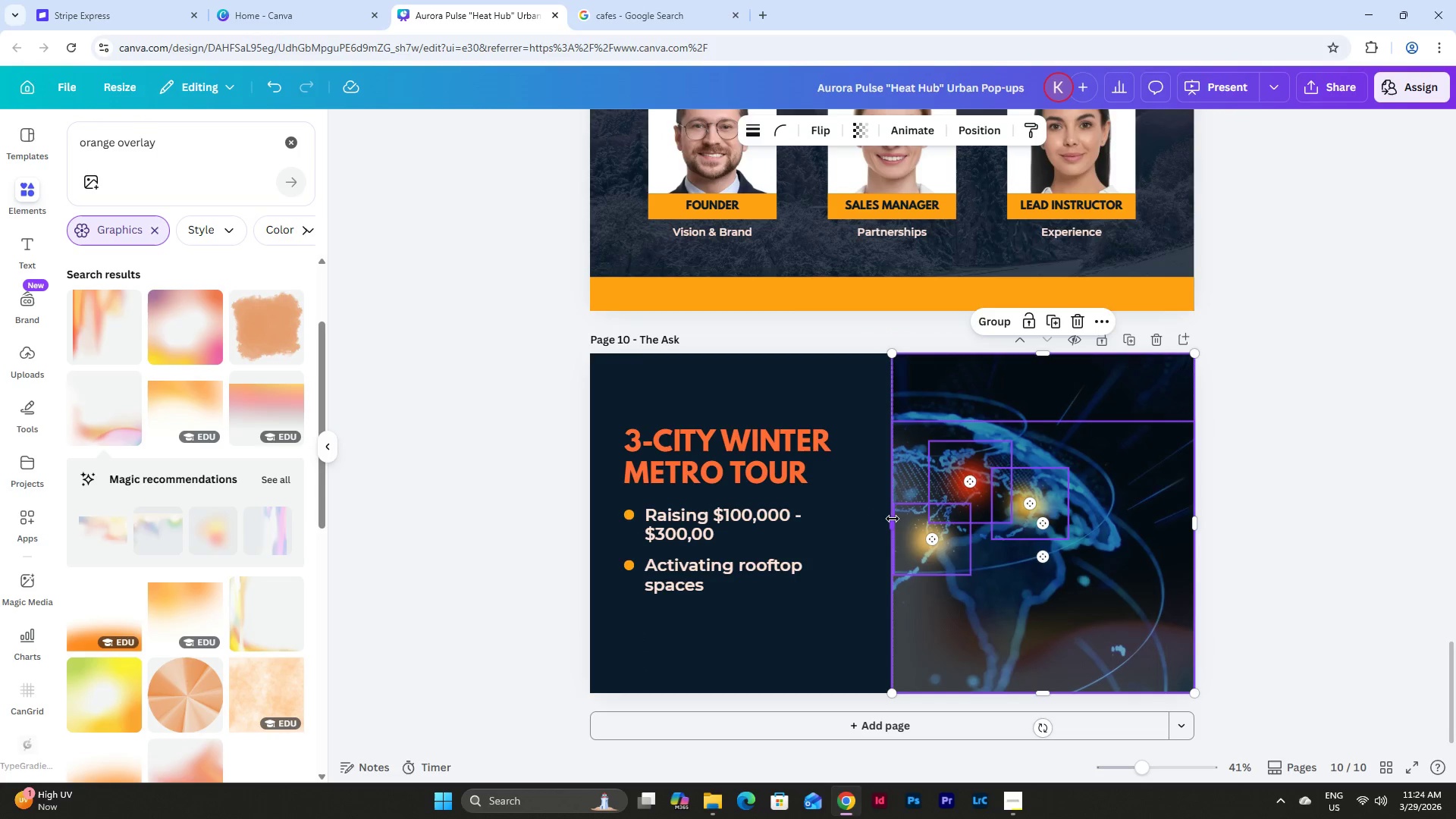 
left_click_drag(start_coordinate=[893, 519], to_coordinate=[927, 526])
 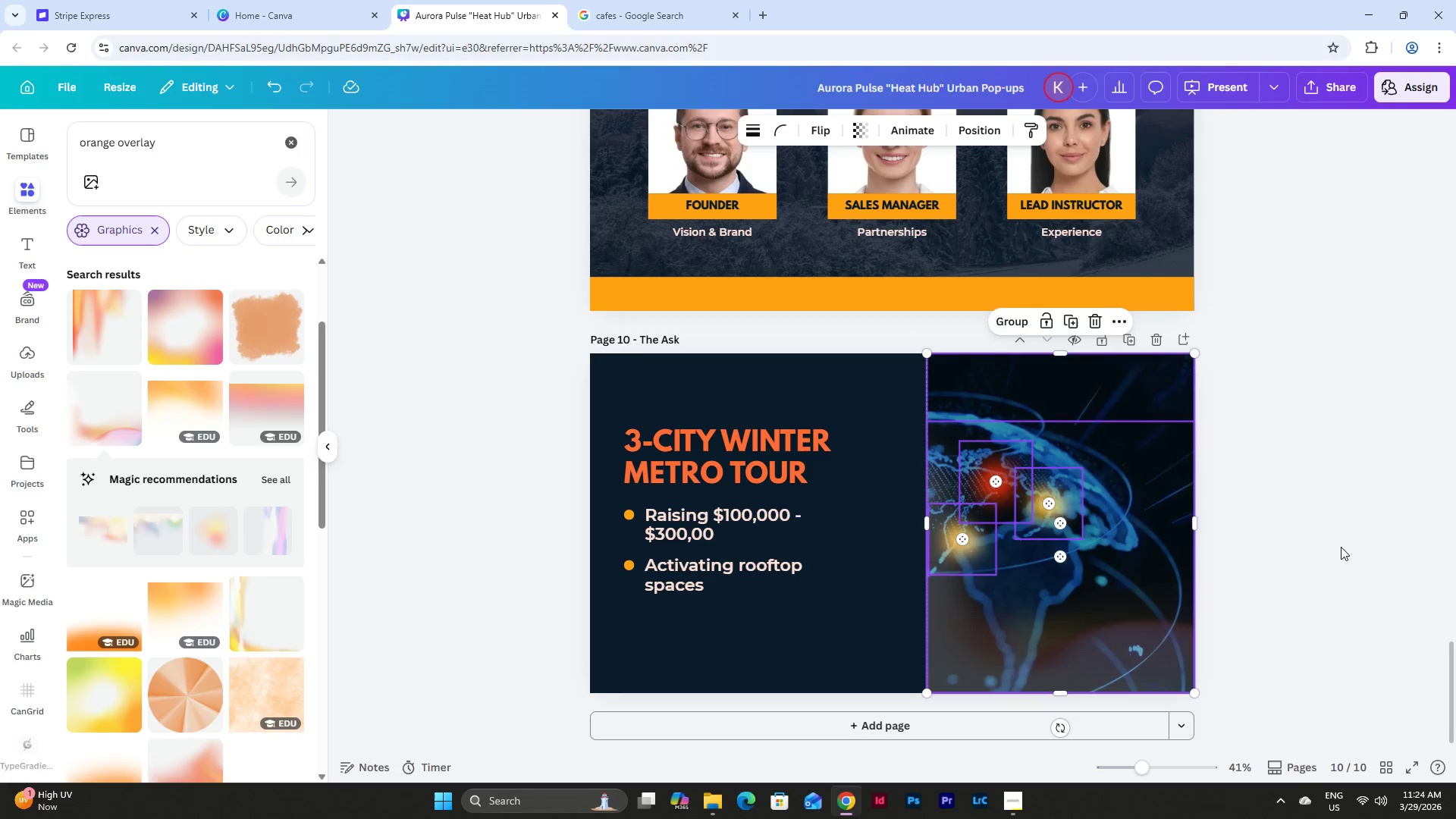 
left_click([1341, 547])
 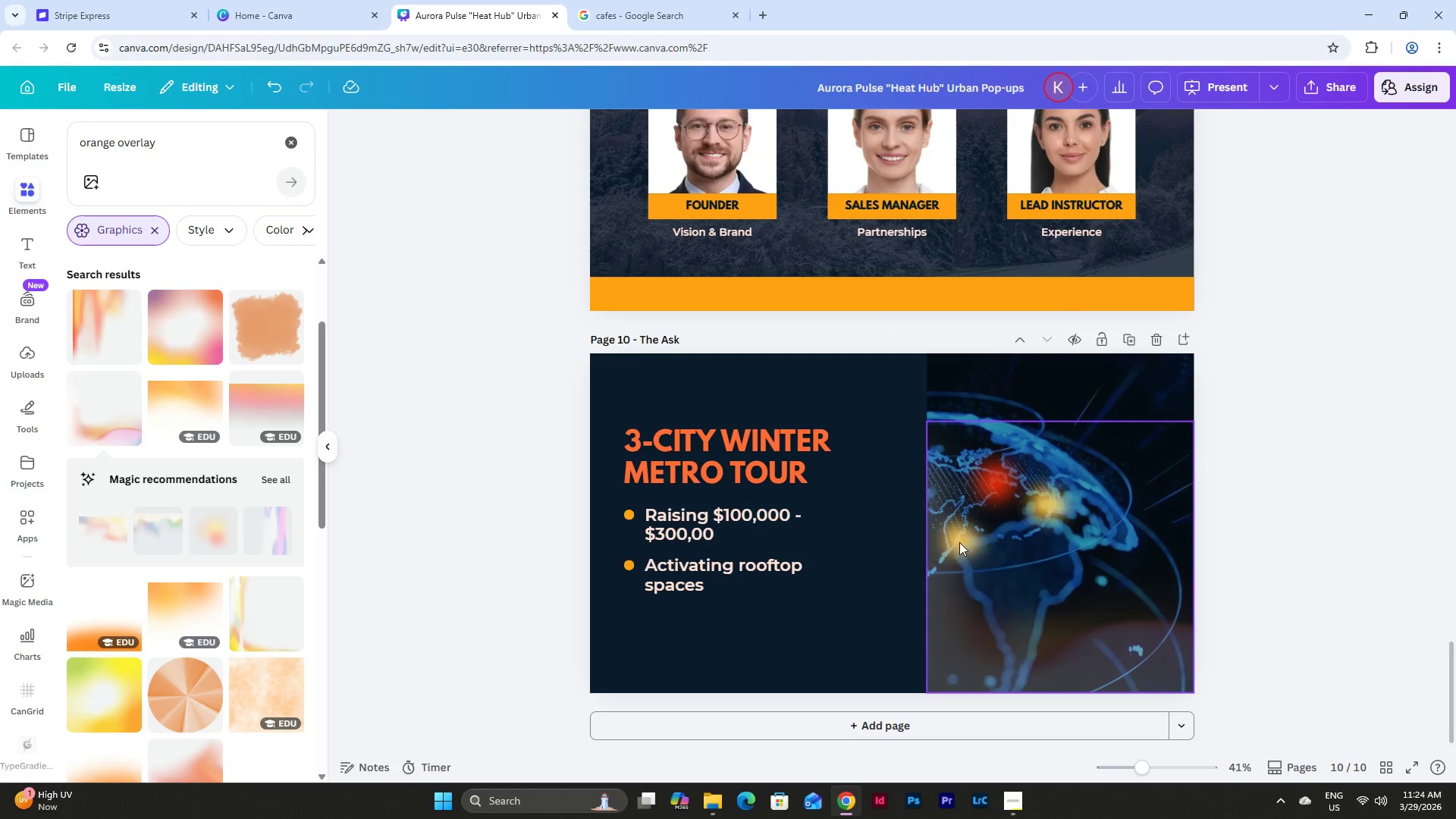 
left_click([749, 519])
 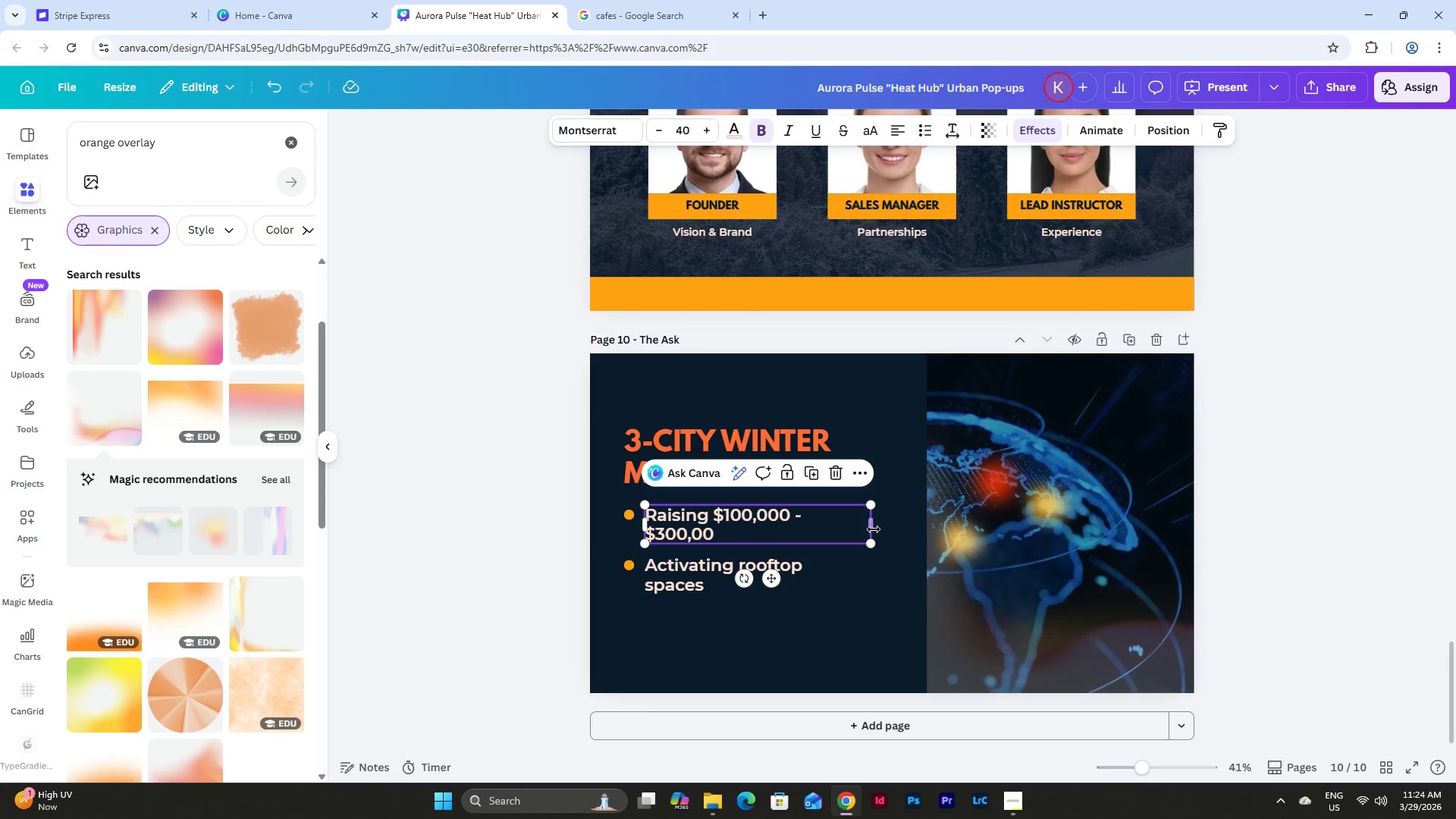 
left_click_drag(start_coordinate=[874, 529], to_coordinate=[894, 529])
 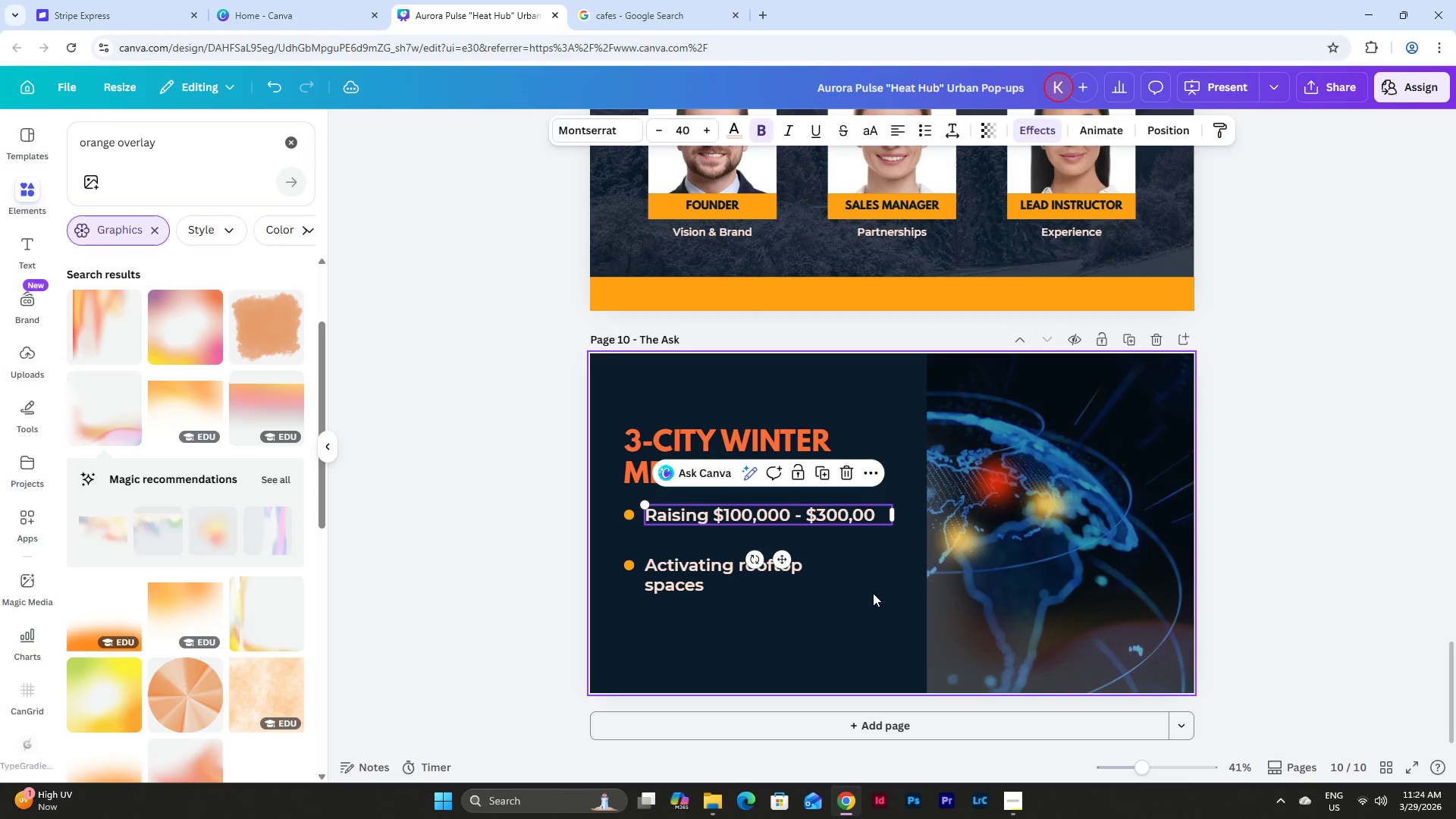 
left_click([873, 593])
 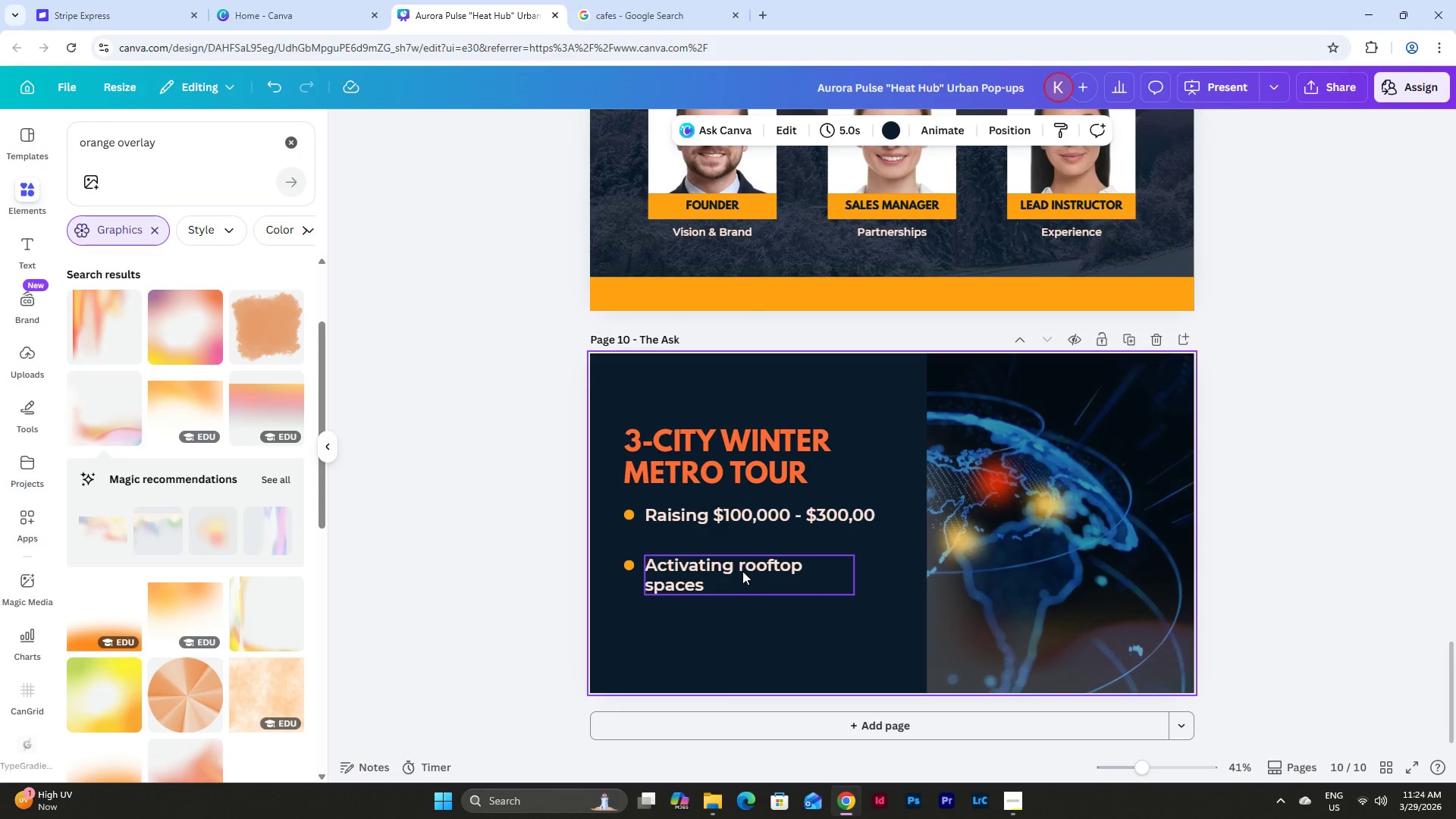 
left_click([735, 570])
 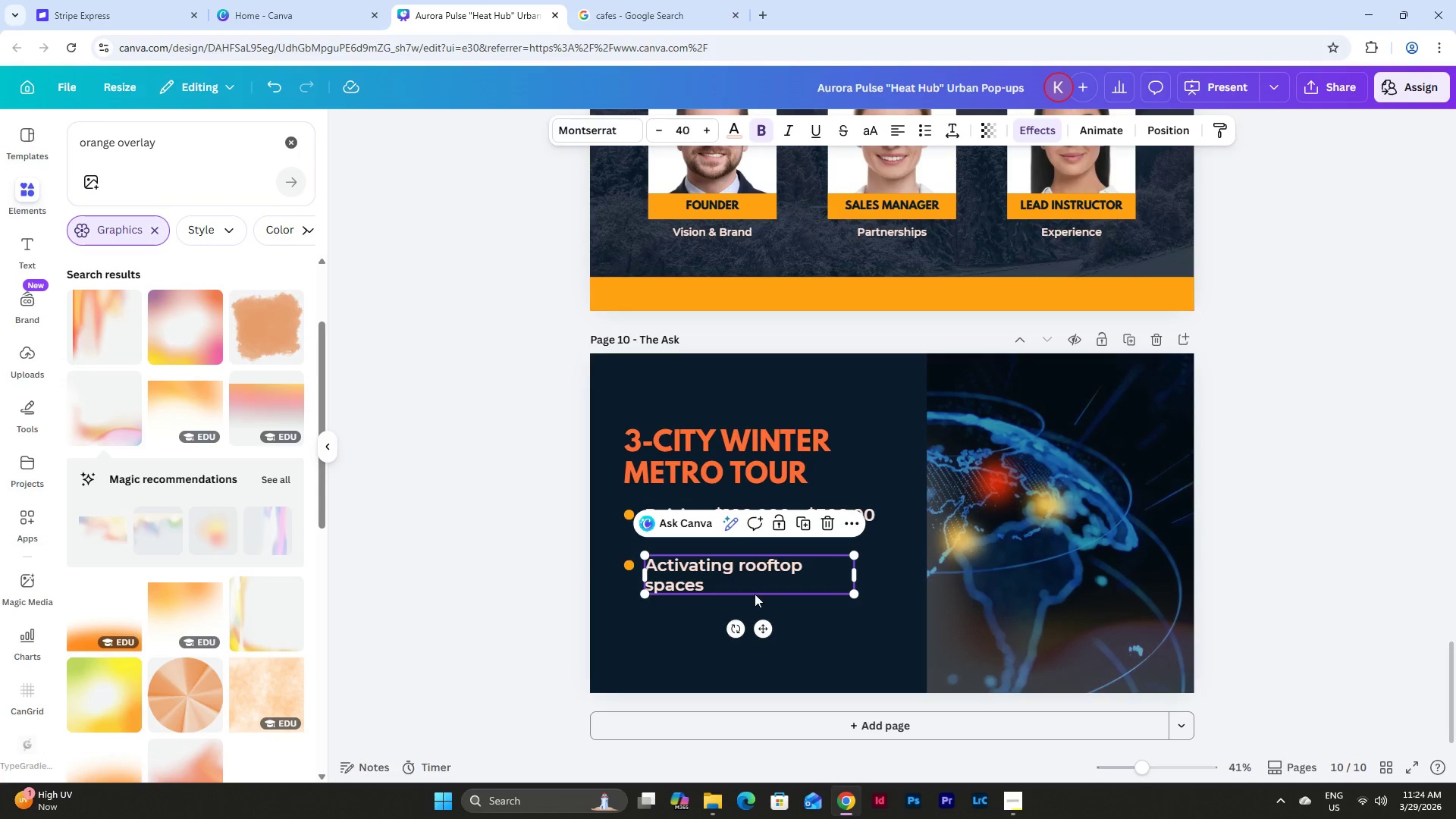 
left_click([777, 620])
 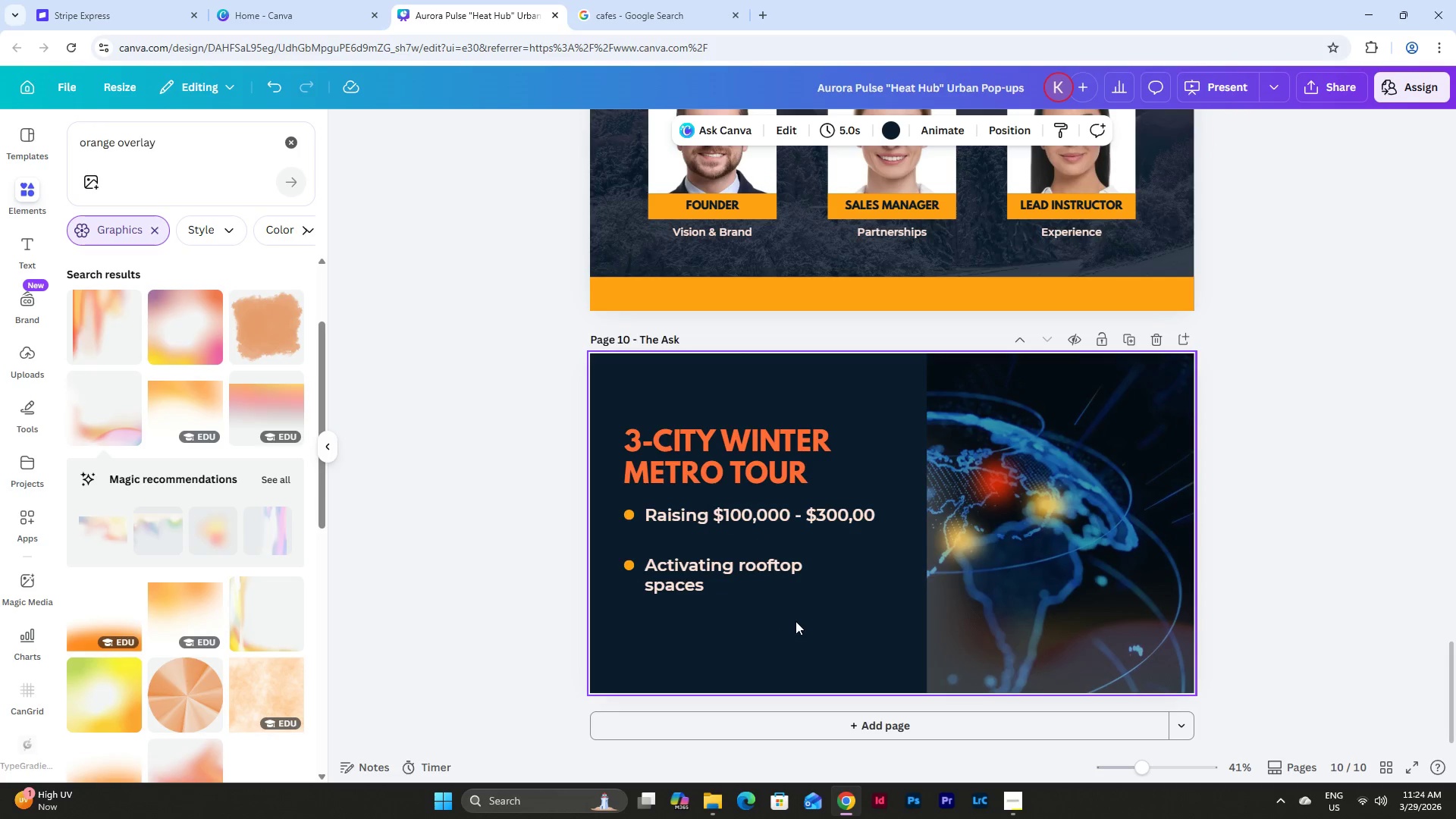 
left_click_drag(start_coordinate=[799, 623], to_coordinate=[622, 551])
 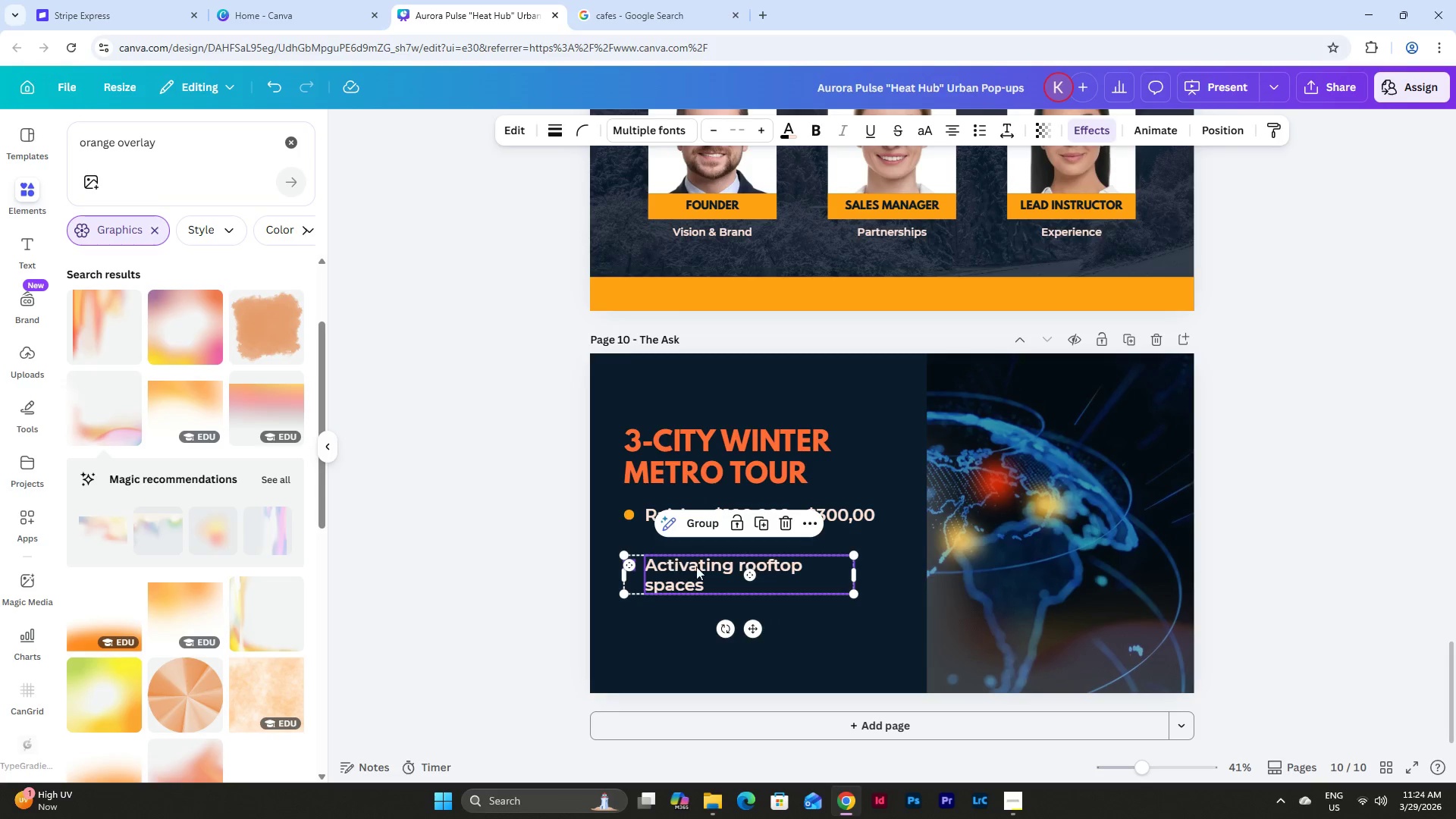 
left_click_drag(start_coordinate=[699, 568], to_coordinate=[699, 551])
 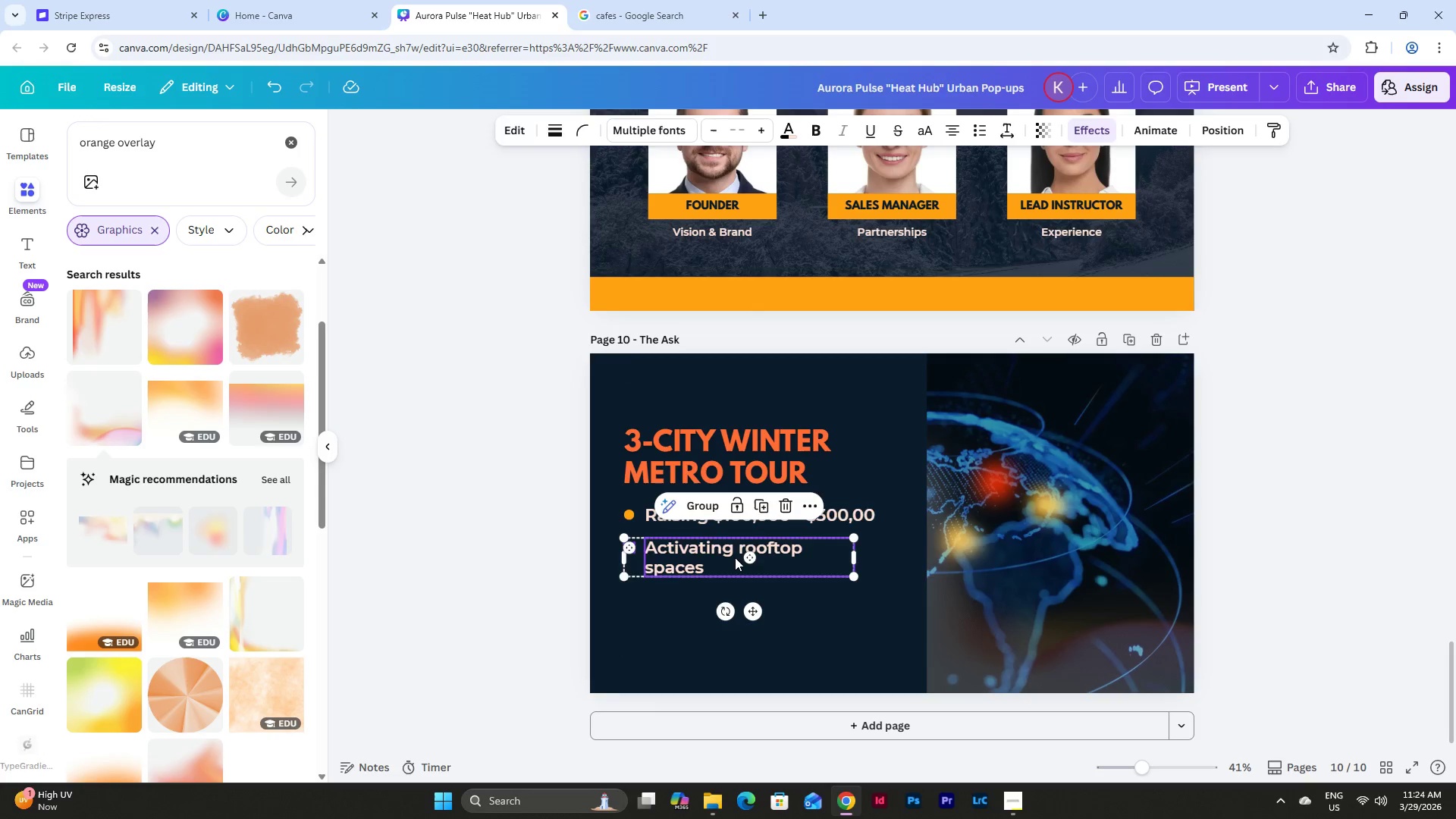 
left_click([735, 557])
 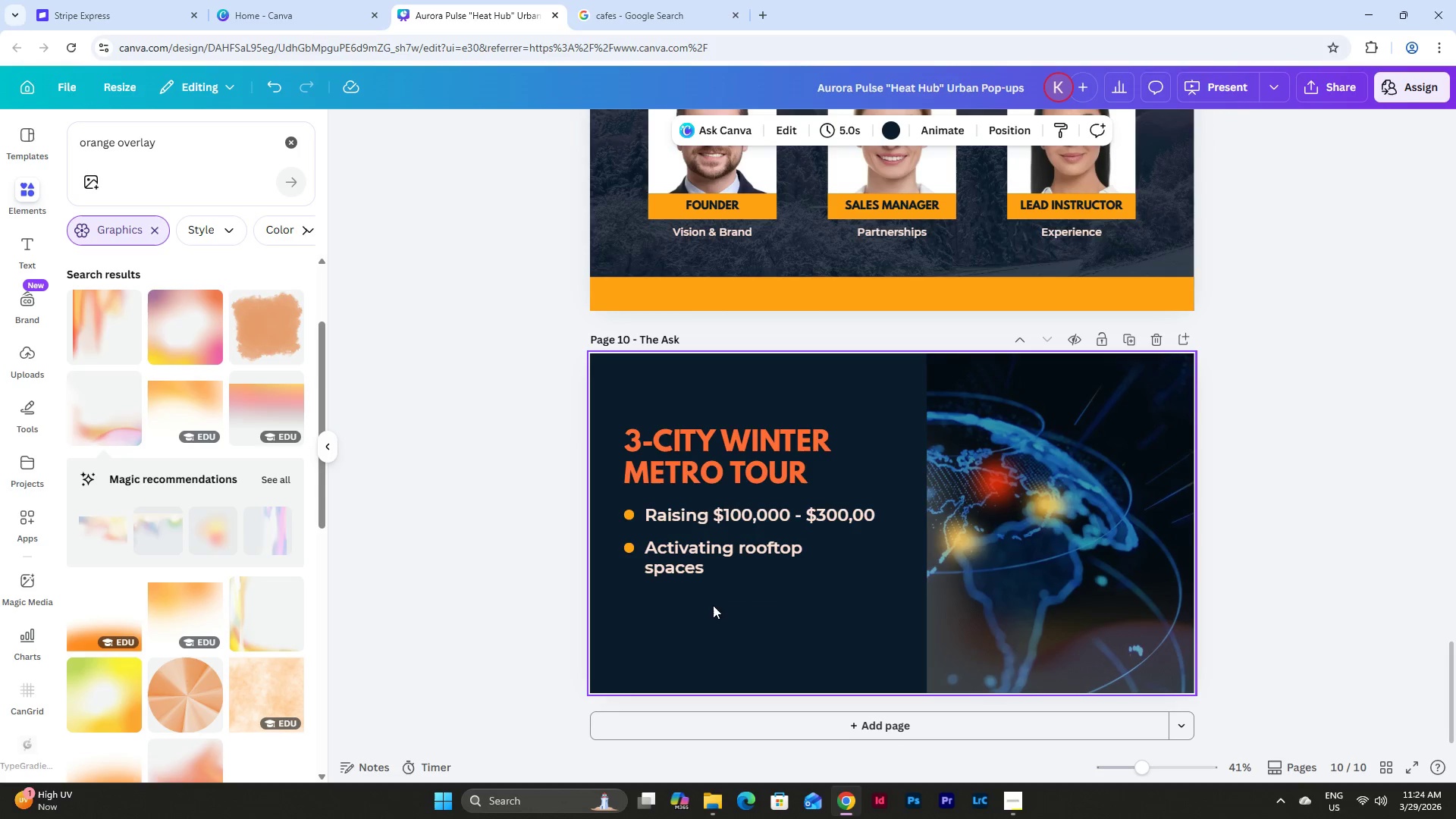 
left_click_drag(start_coordinate=[733, 606], to_coordinate=[632, 542])
 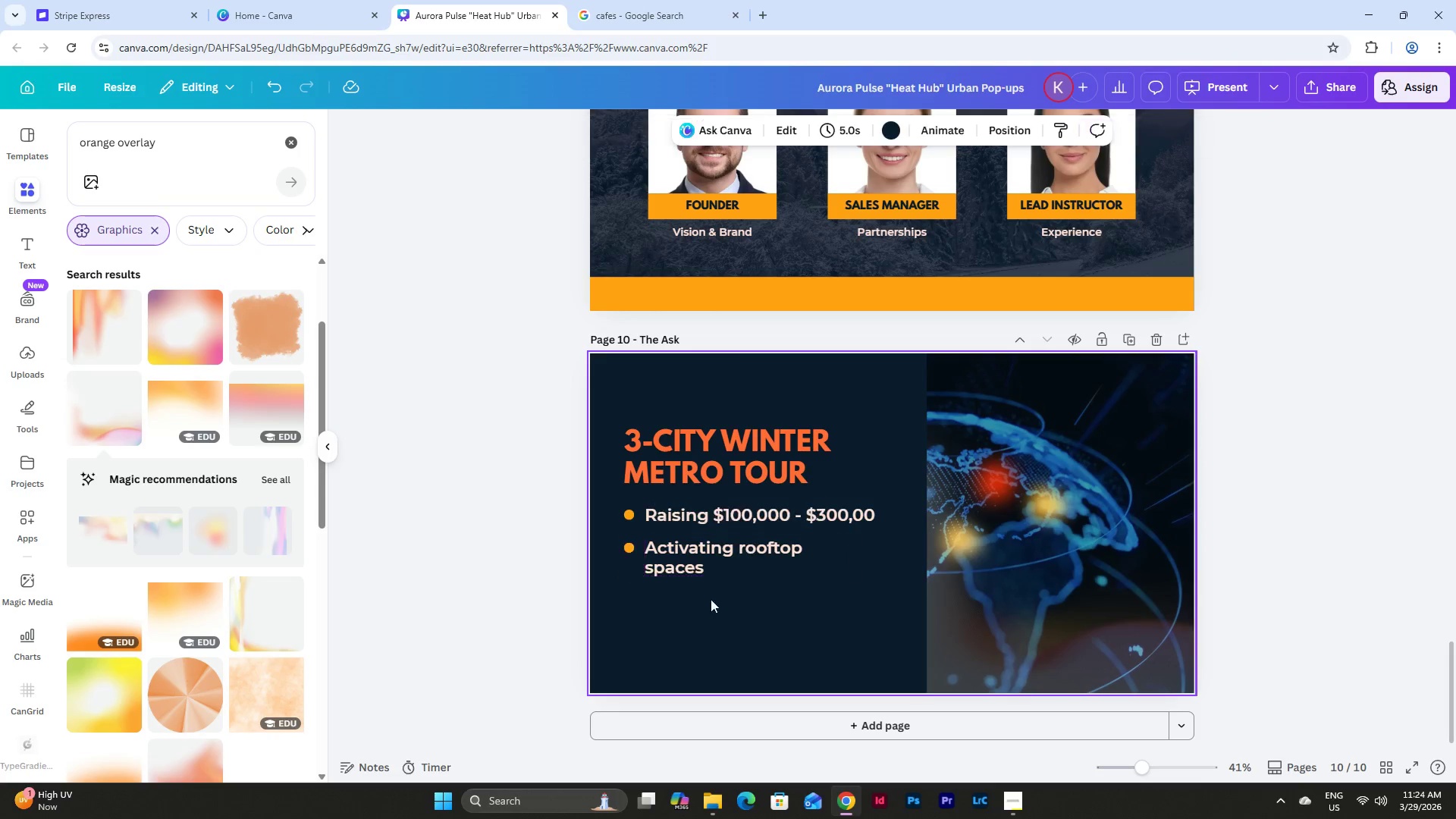 
left_click_drag(start_coordinate=[797, 601], to_coordinate=[619, 504])
 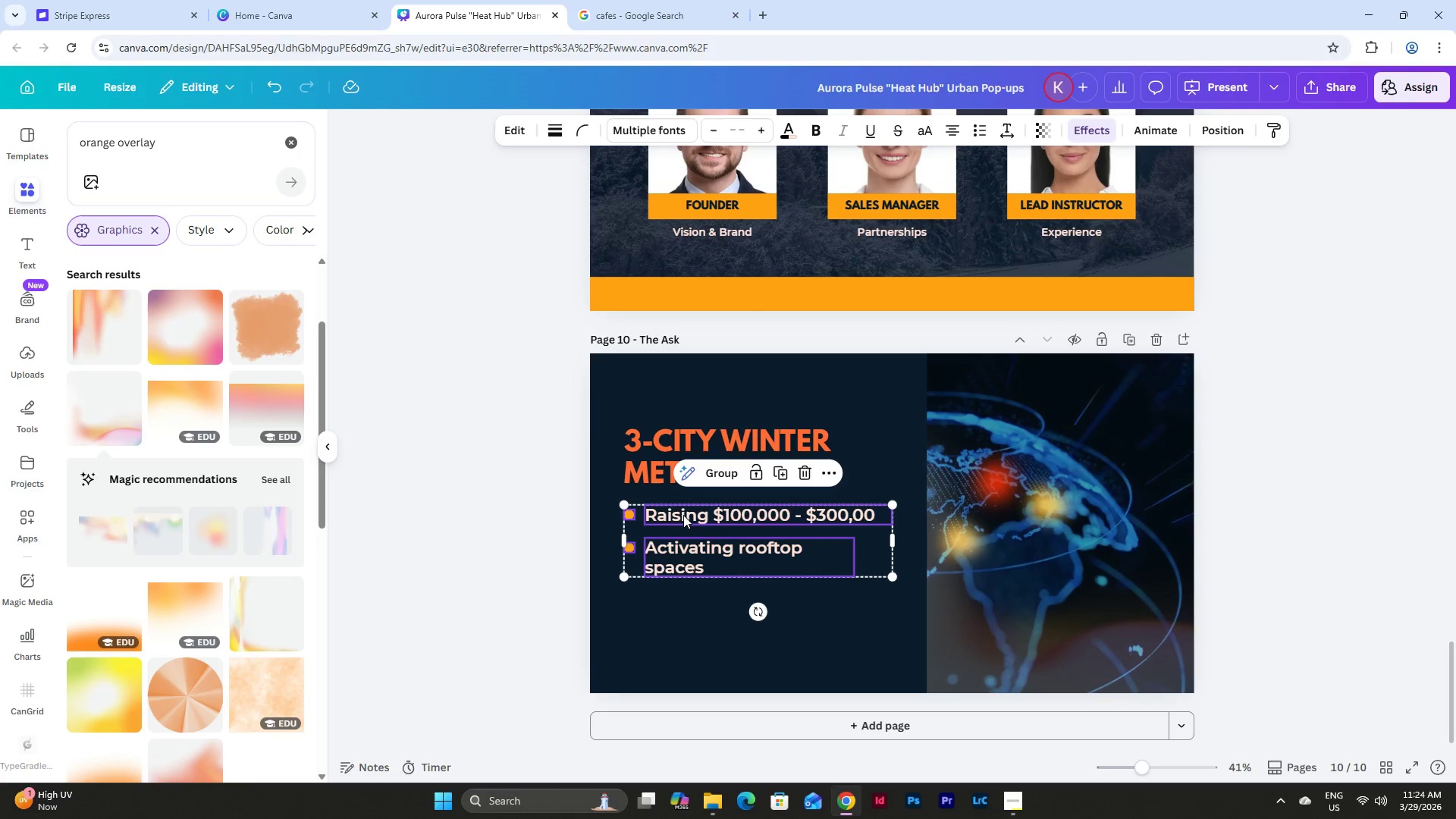 
left_click_drag(start_coordinate=[683, 515], to_coordinate=[700, 516])
 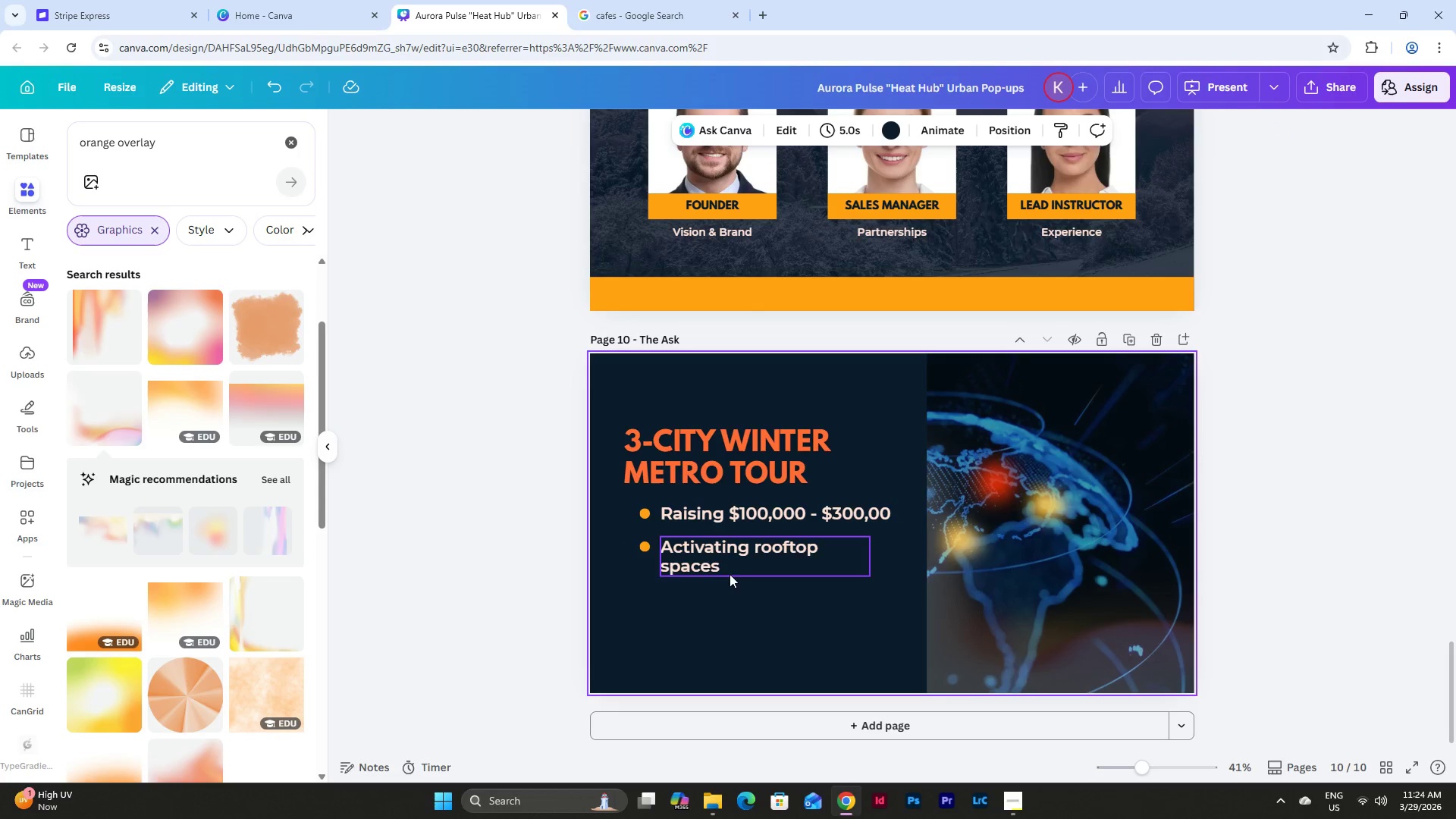 
double_click([734, 560])
 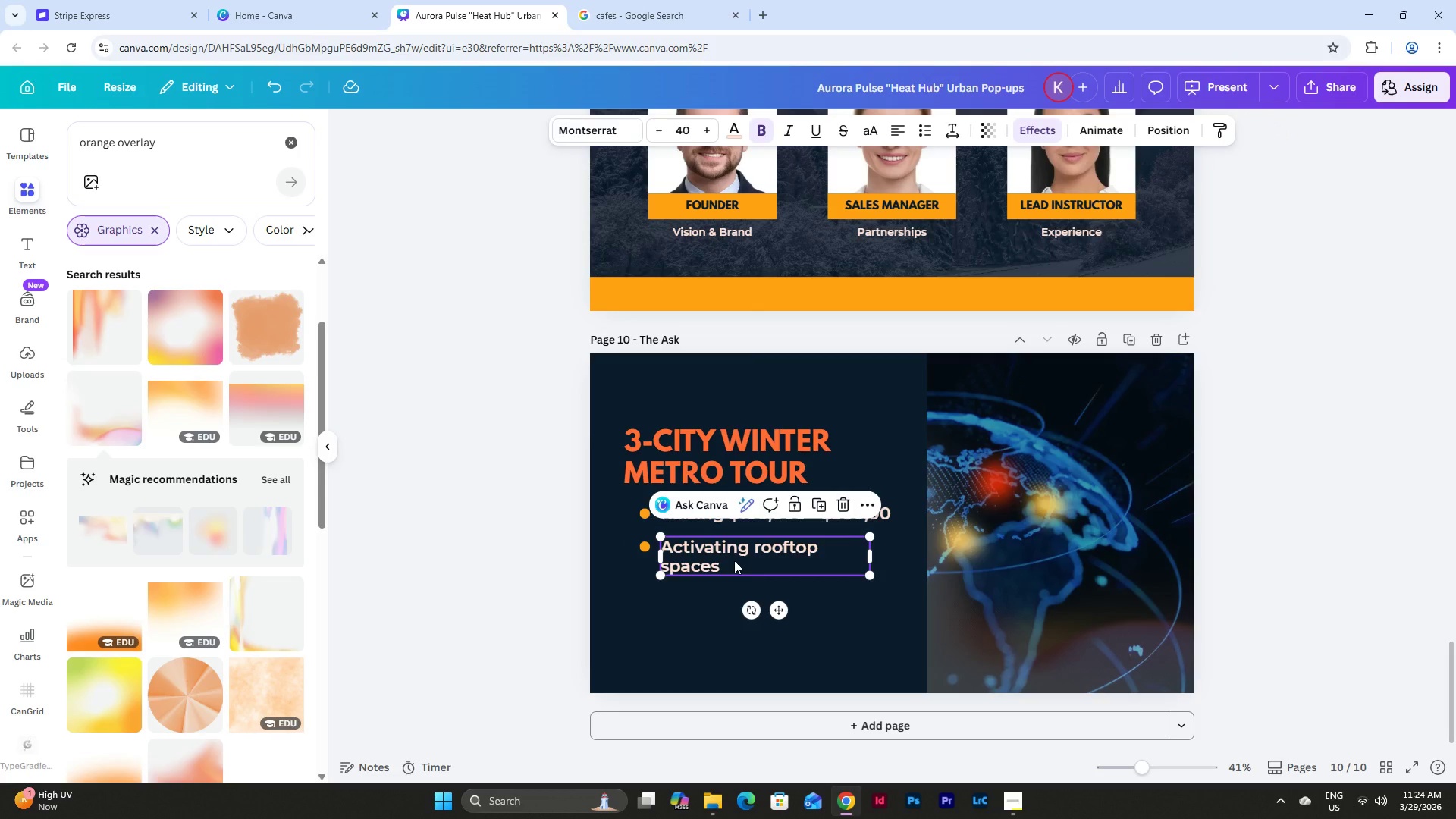 
triple_click([734, 560])
 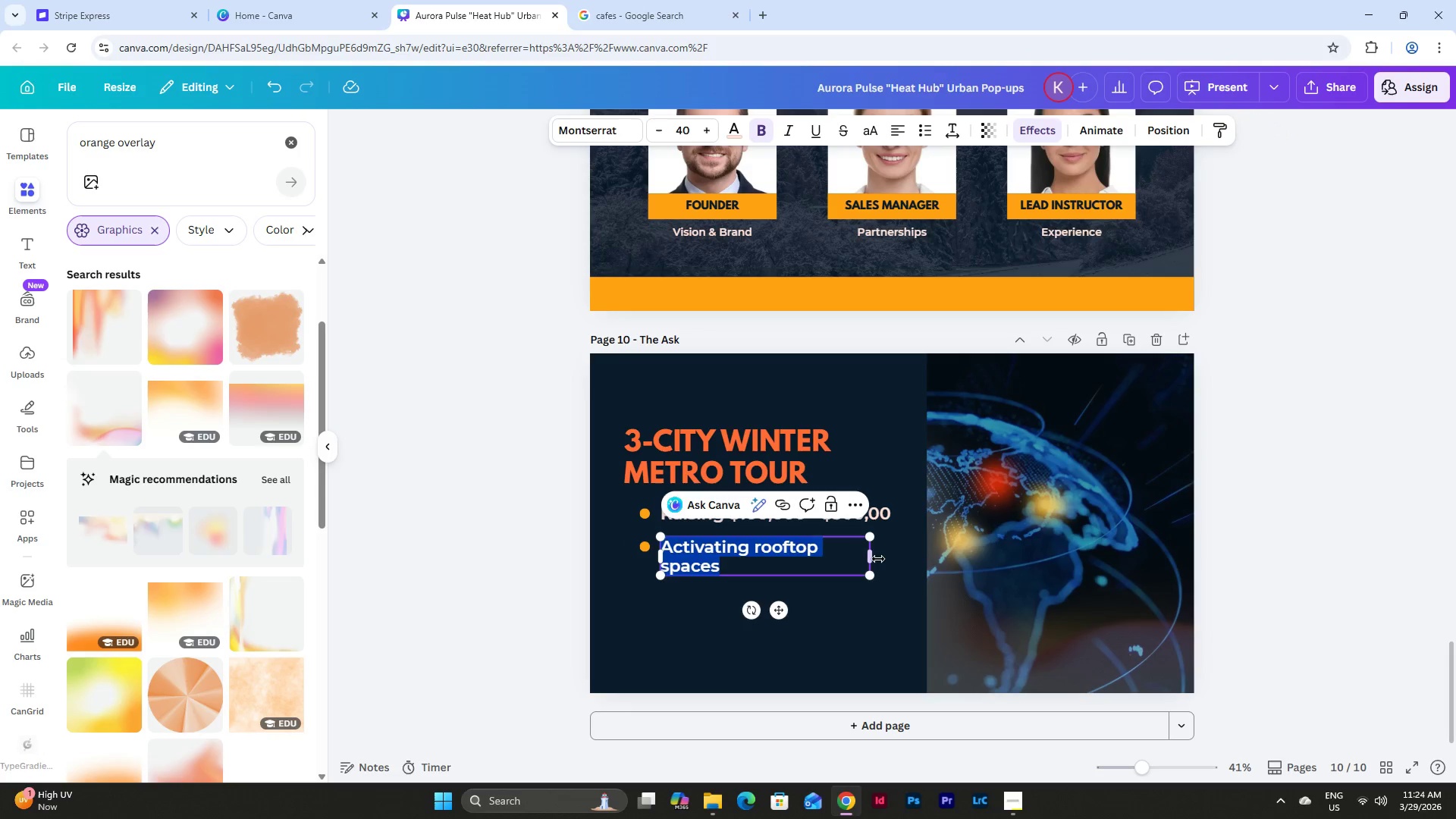 
left_click_drag(start_coordinate=[874, 556], to_coordinate=[896, 557])
 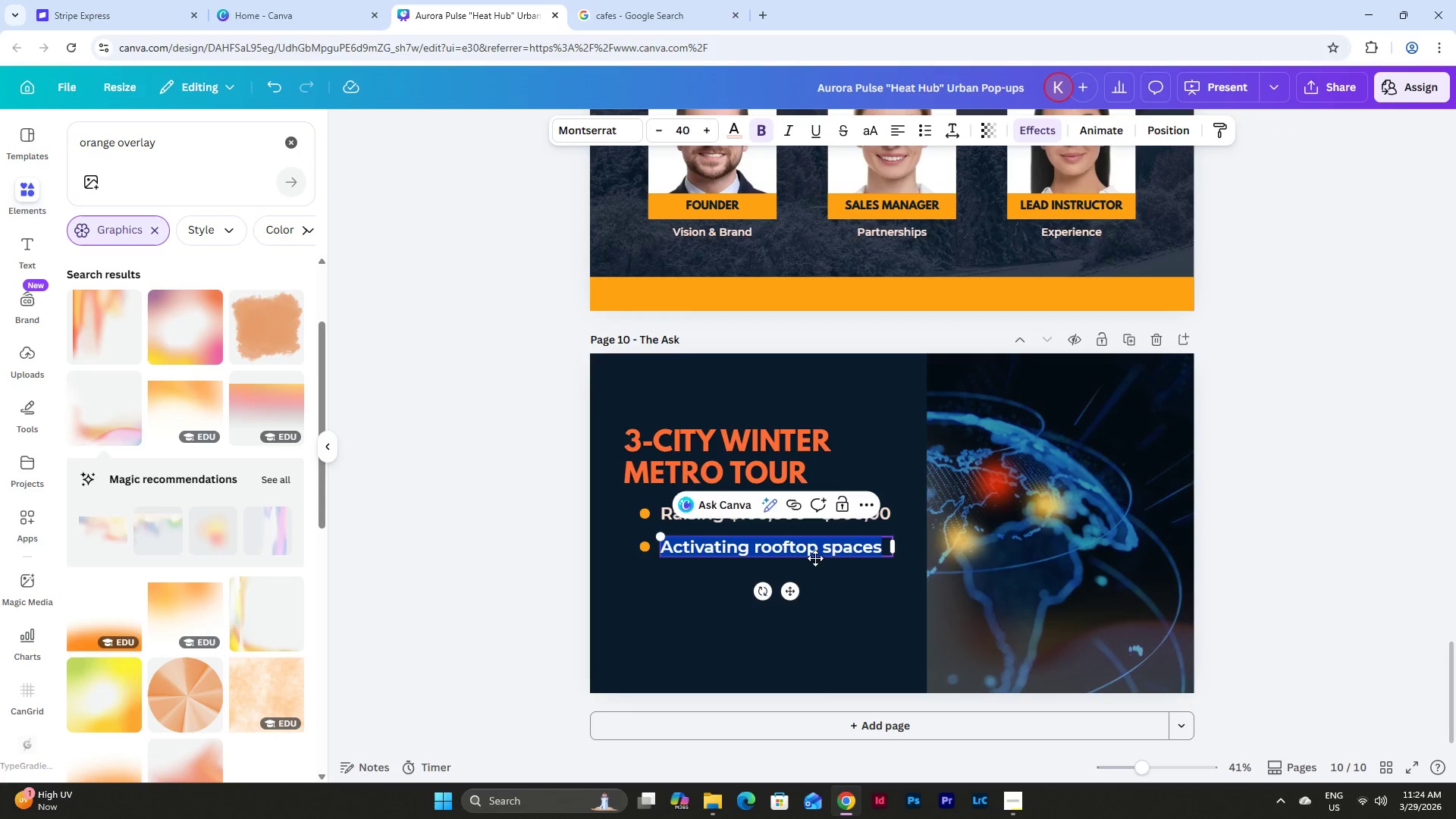 
left_click([815, 558])
 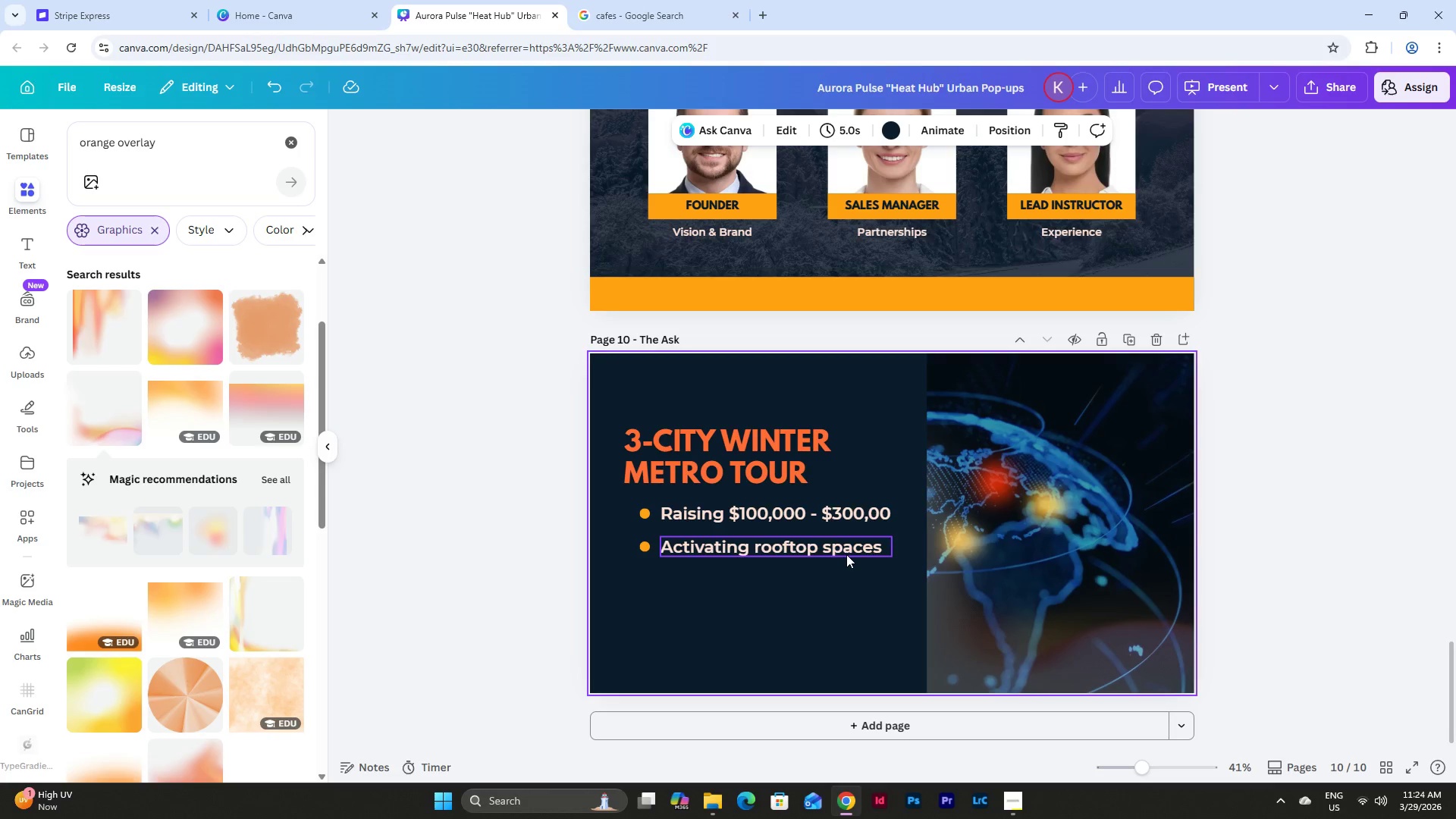 
double_click([851, 542])
 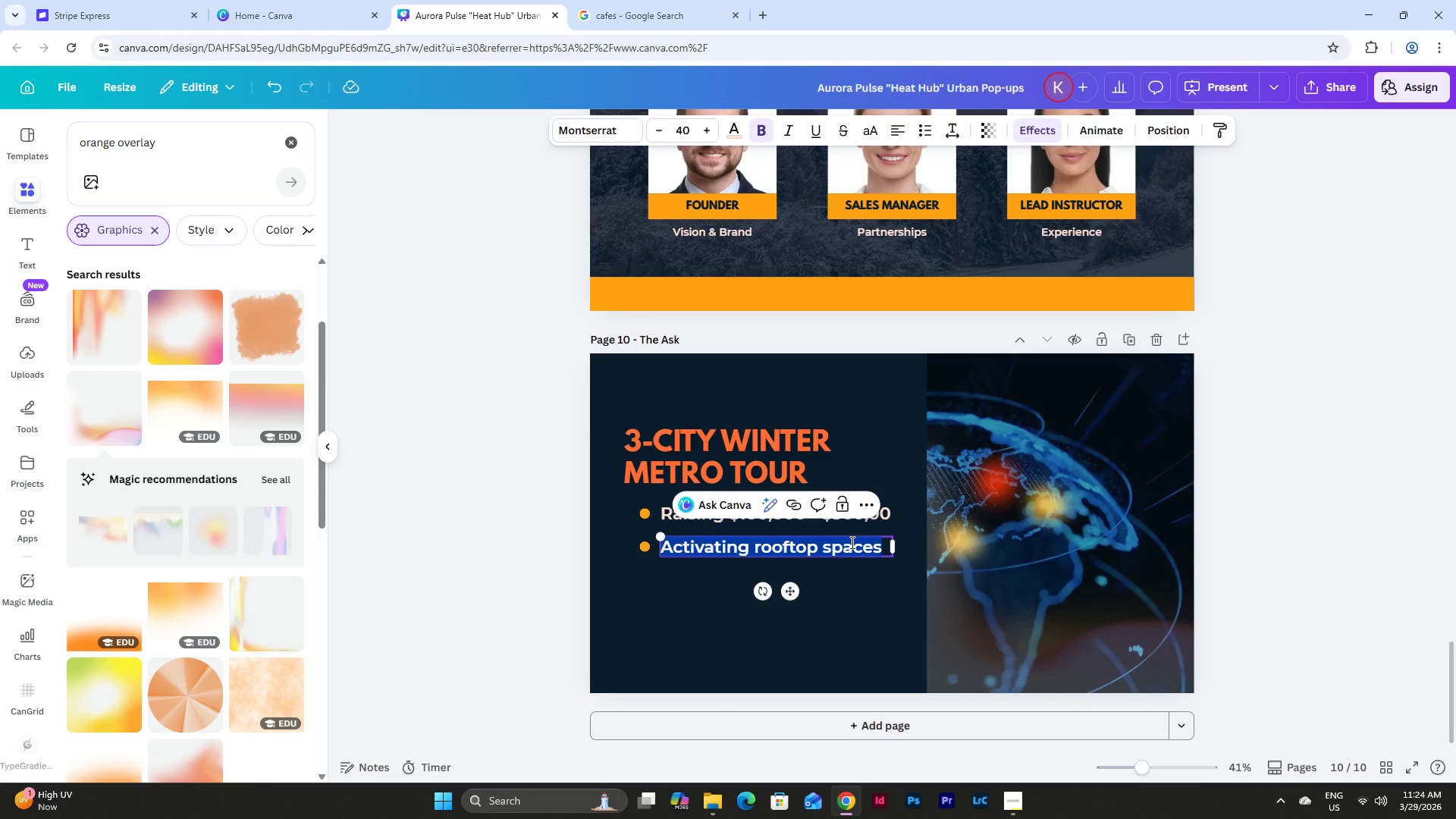 
type(10-15 Premium rooftop locations)
 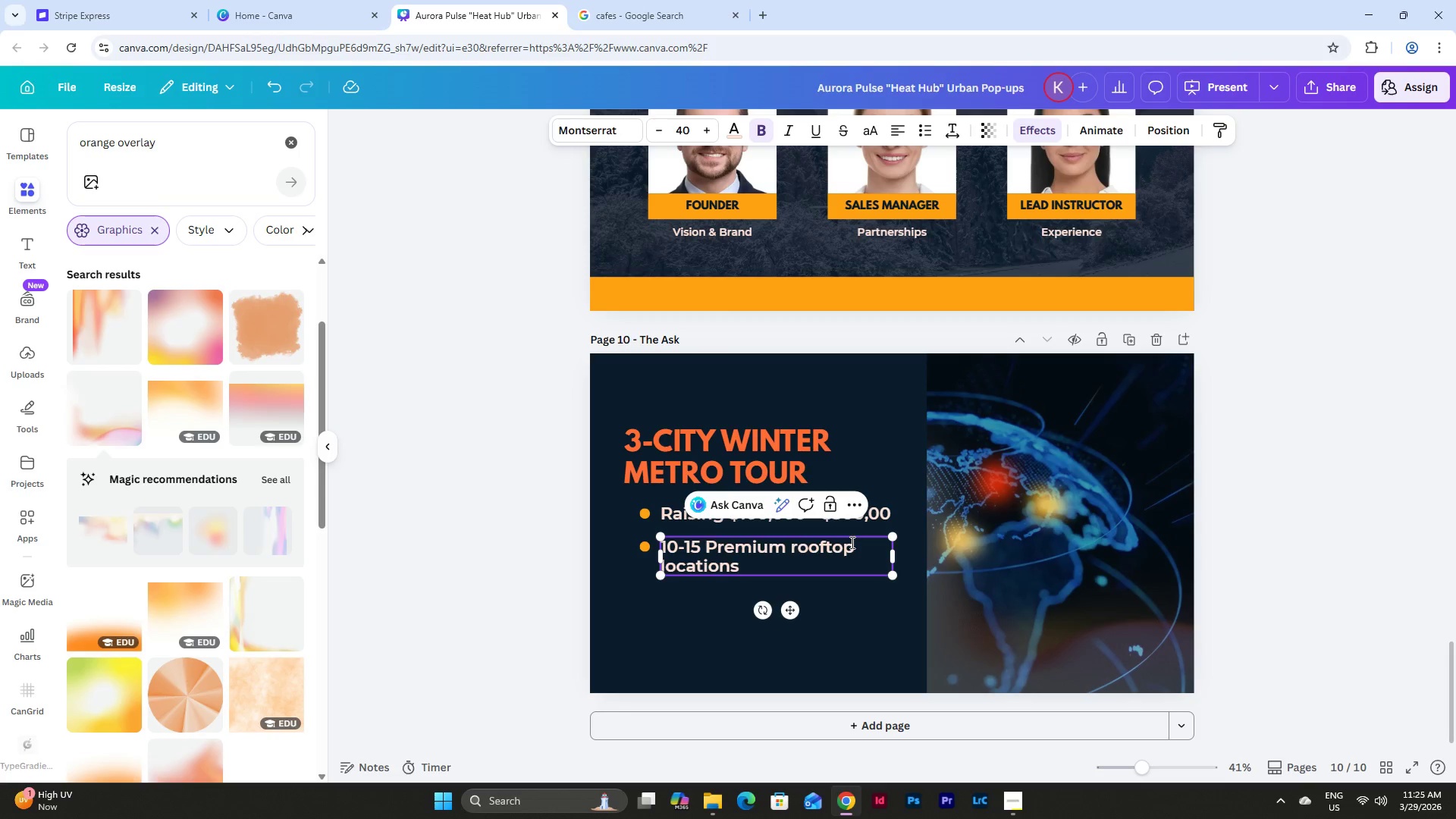 
left_click([872, 600])
 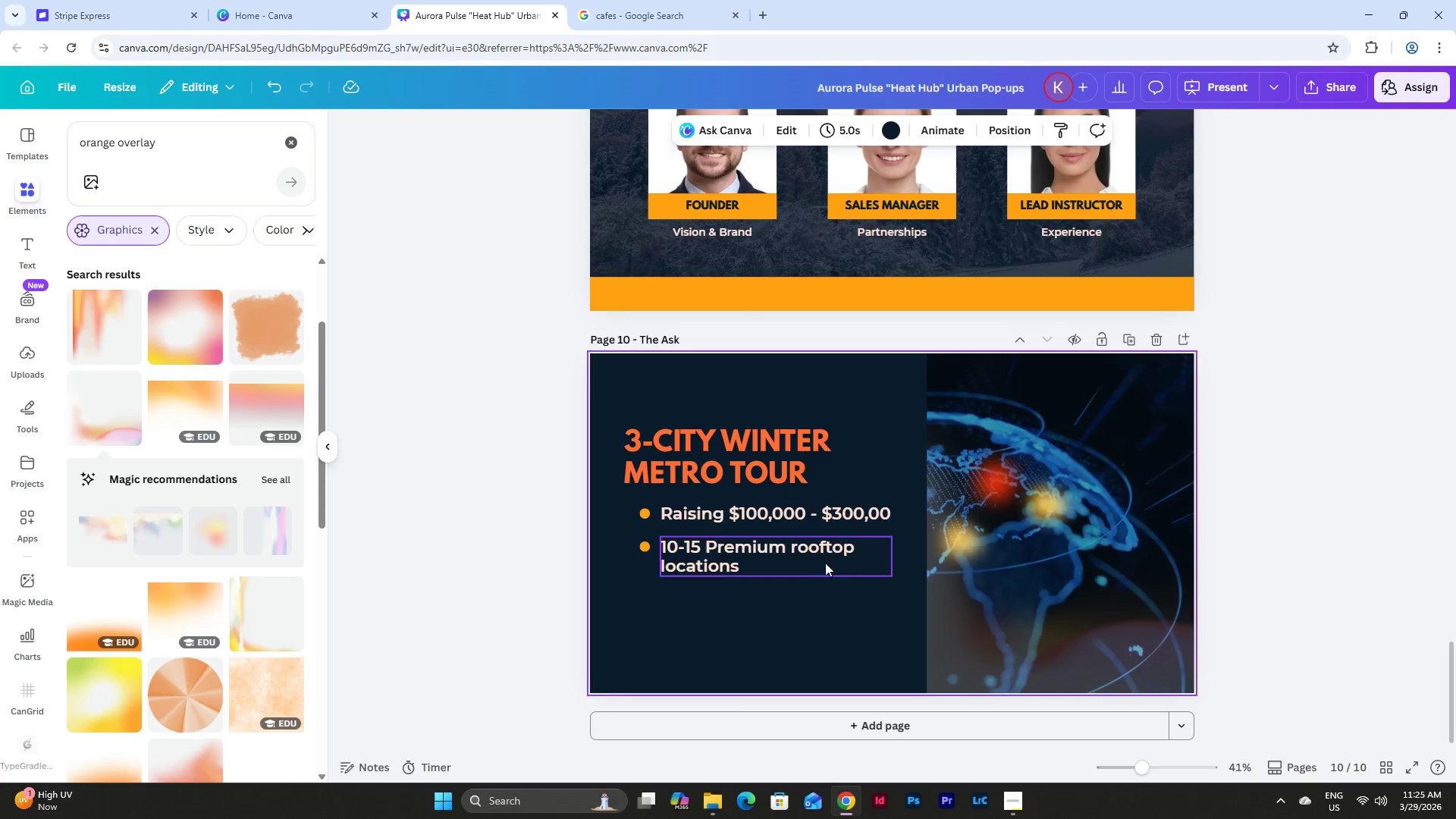 
double_click([823, 557])
 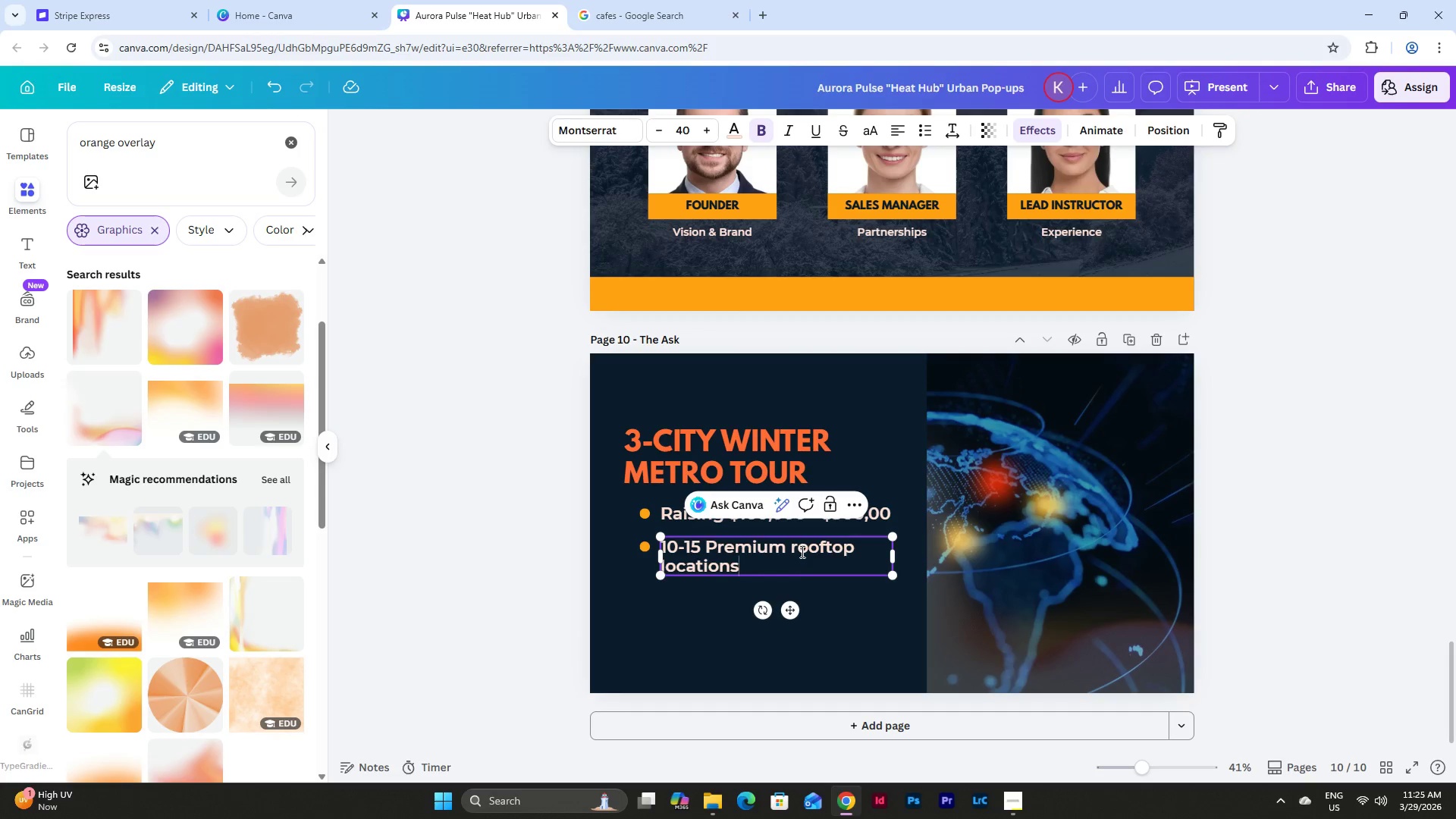 
left_click([799, 550])
 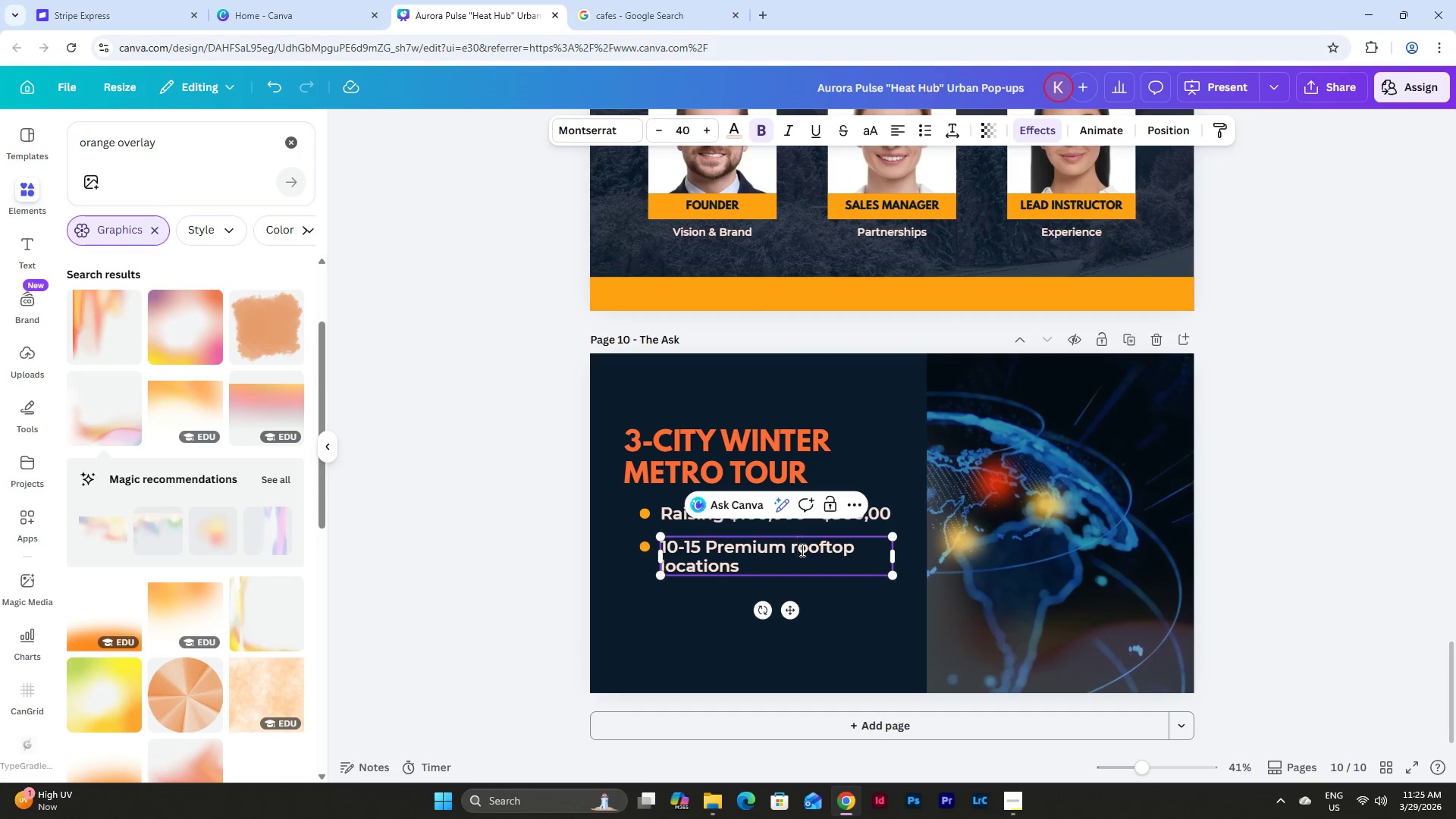 
key(Backspace)
 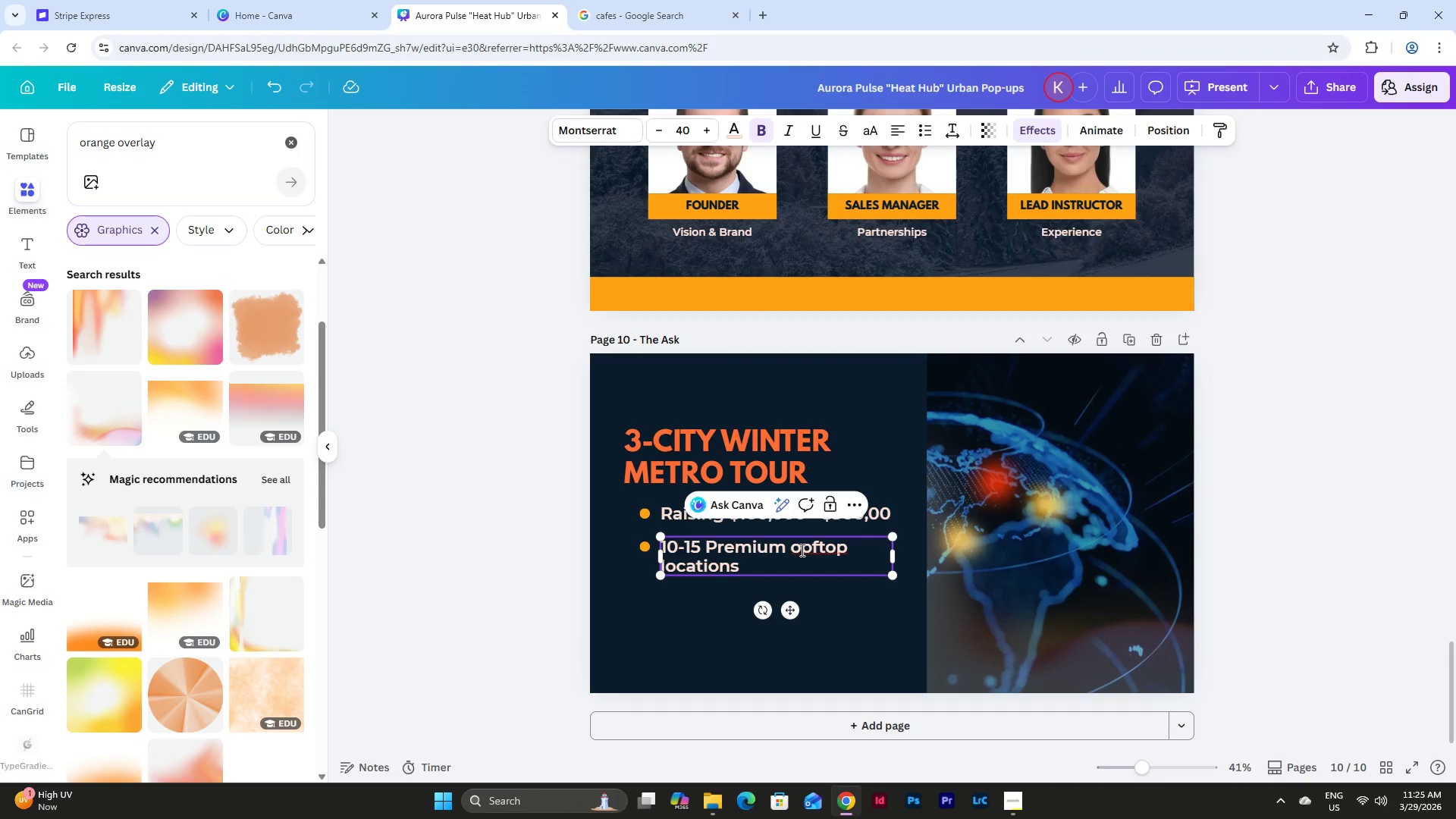 
key(Shift+R)
 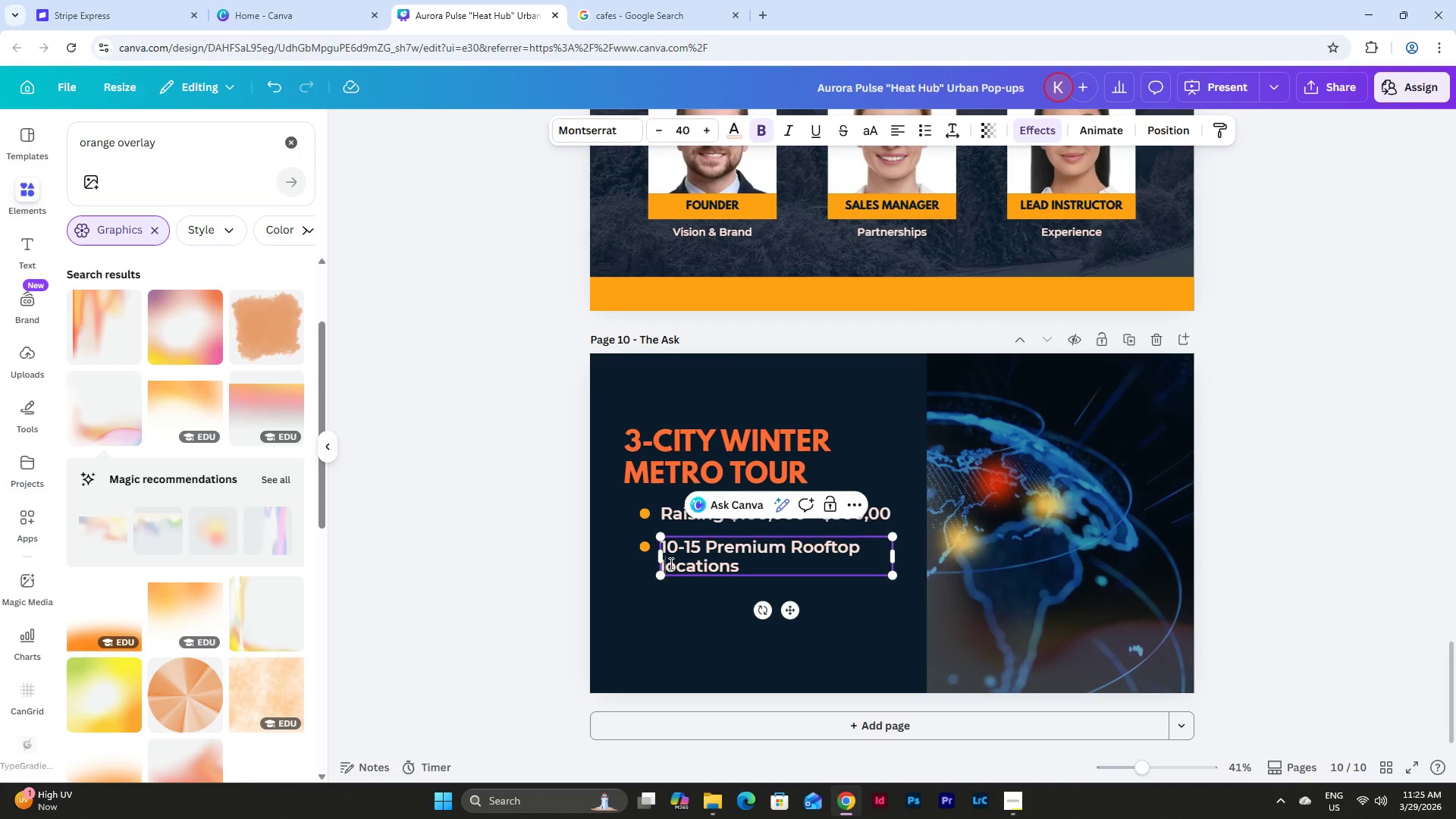 
key(Backspace)
 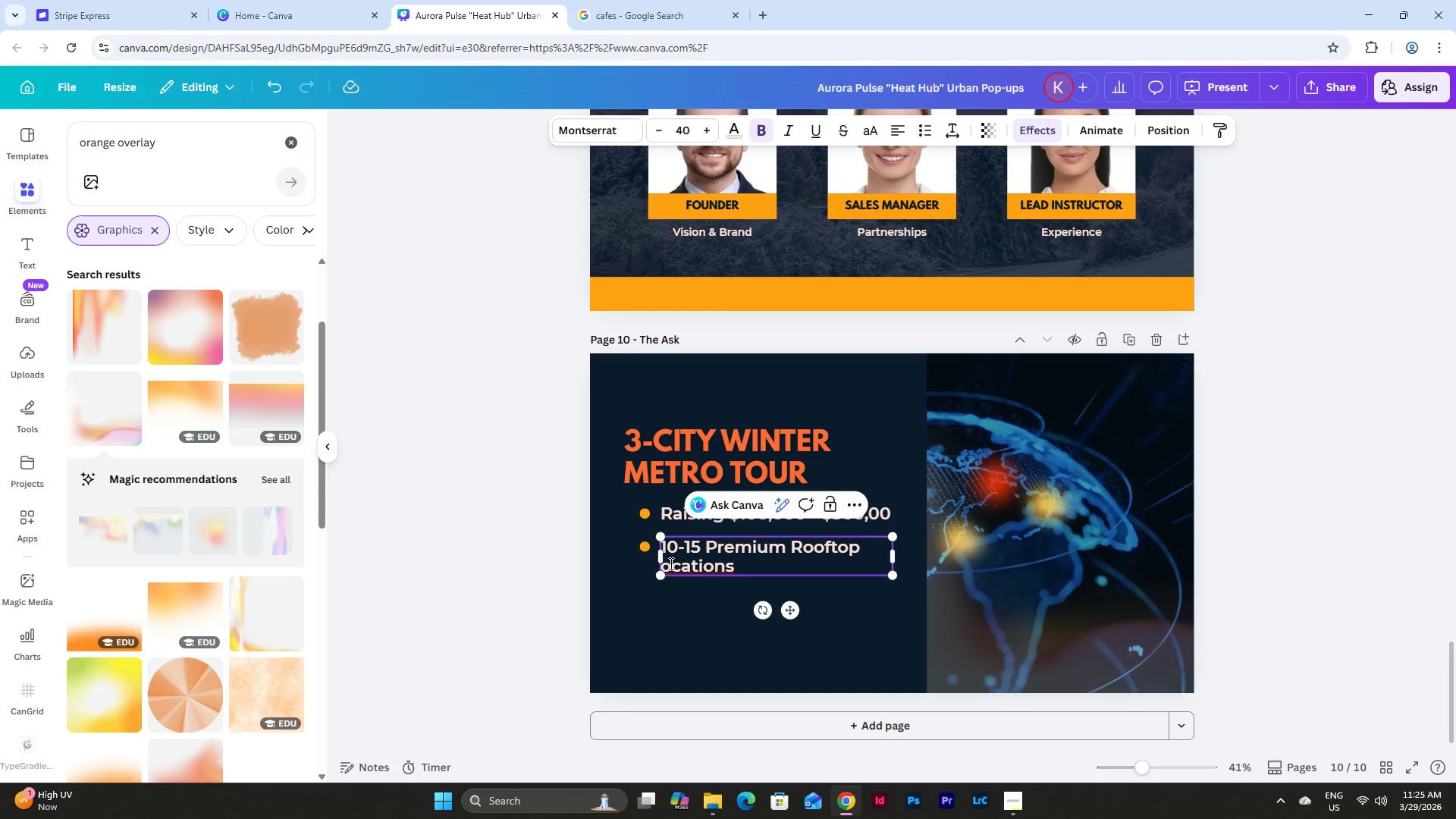 
key(Shift+ShiftLeft)
 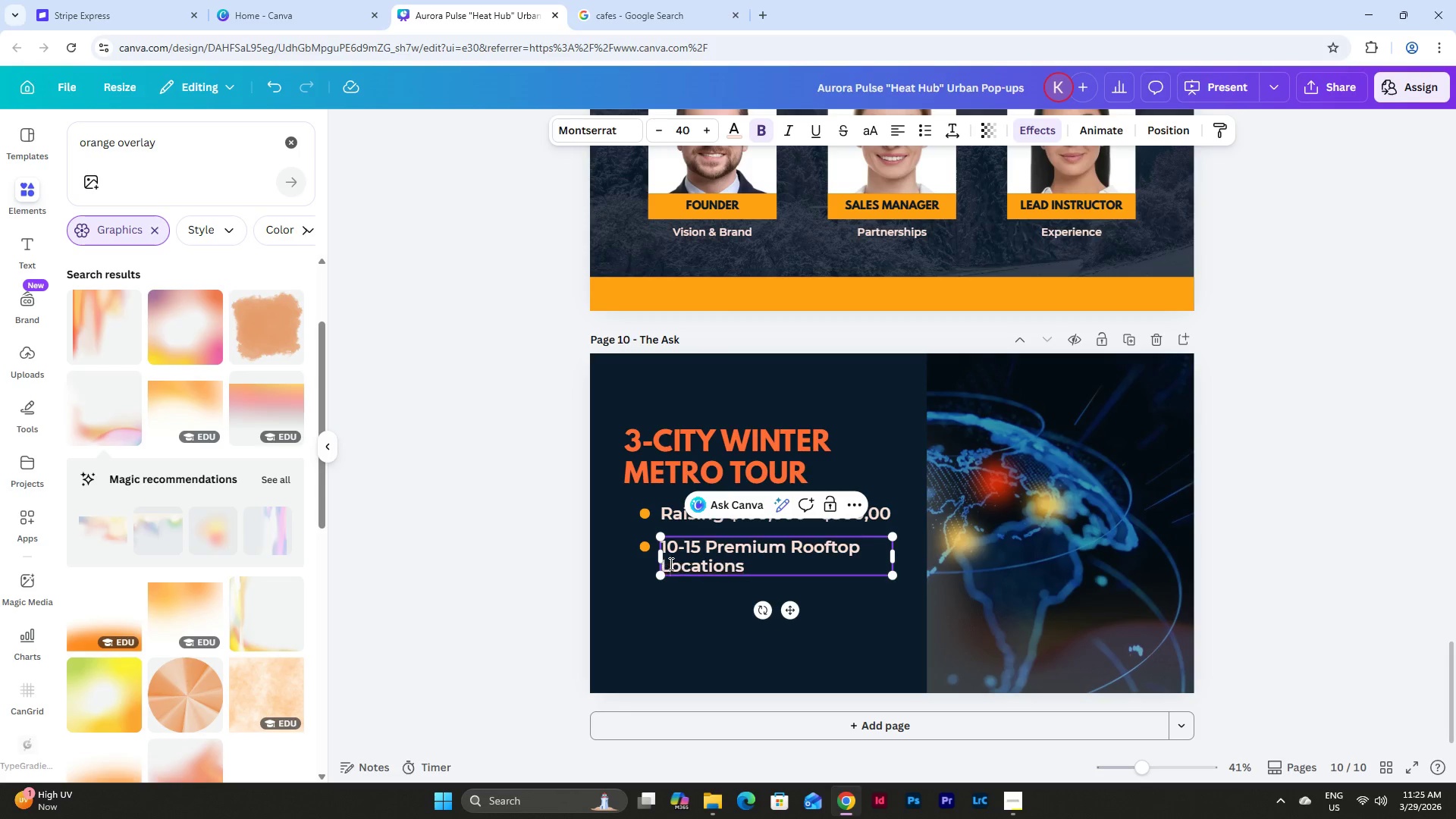 
key(Shift+L)
 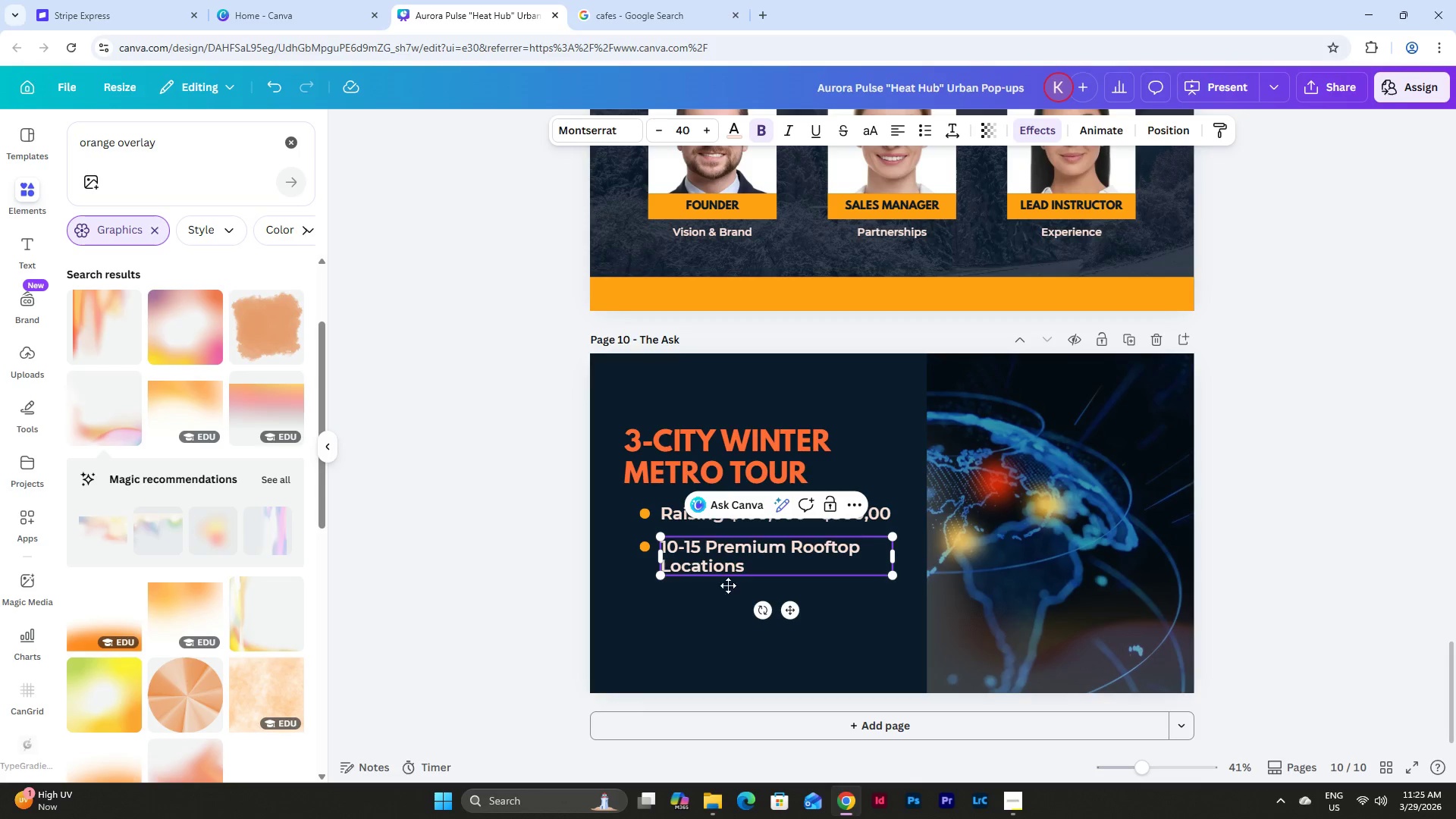 
left_click([814, 607])
 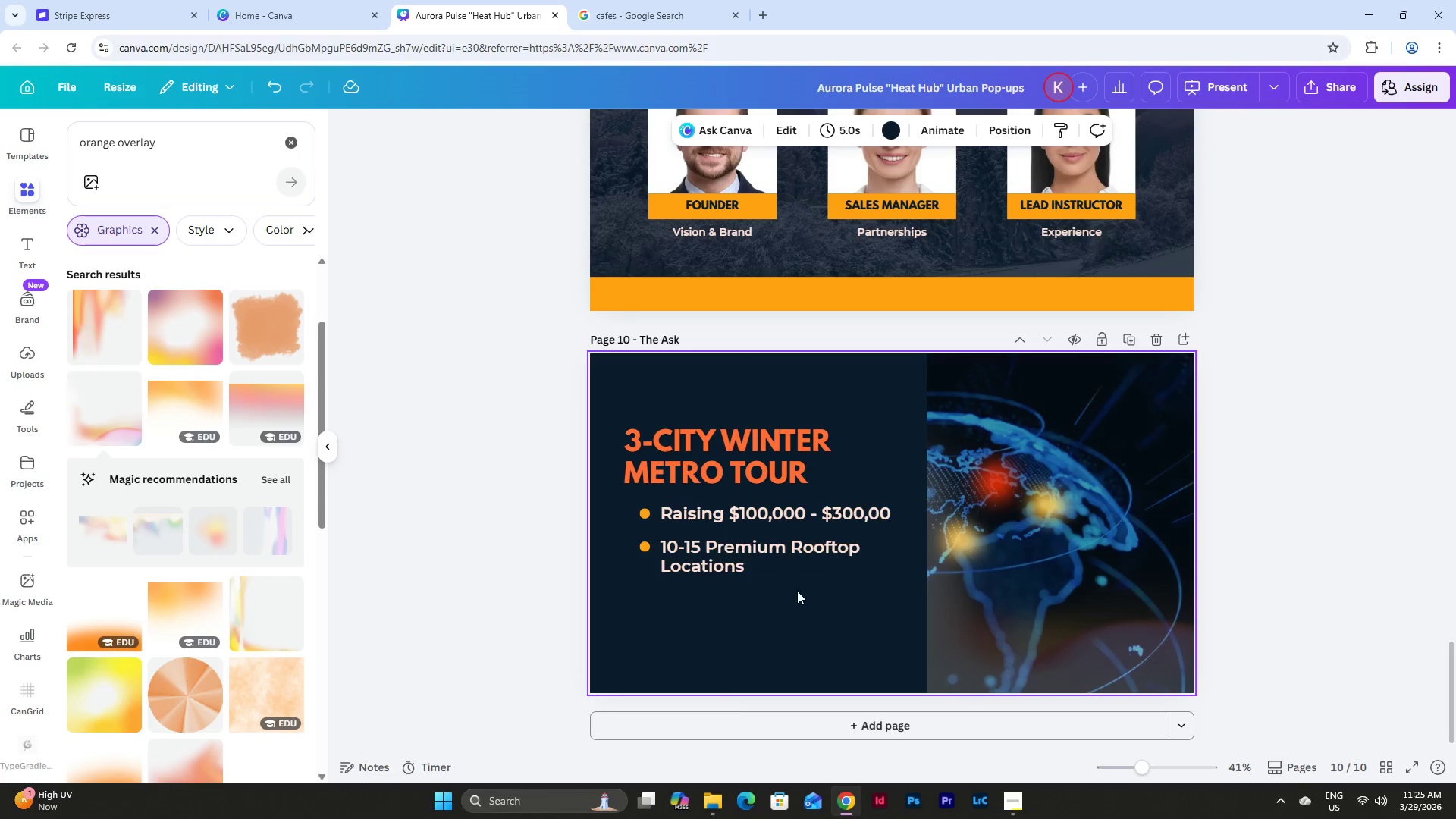 
left_click_drag(start_coordinate=[797, 592], to_coordinate=[628, 542])
 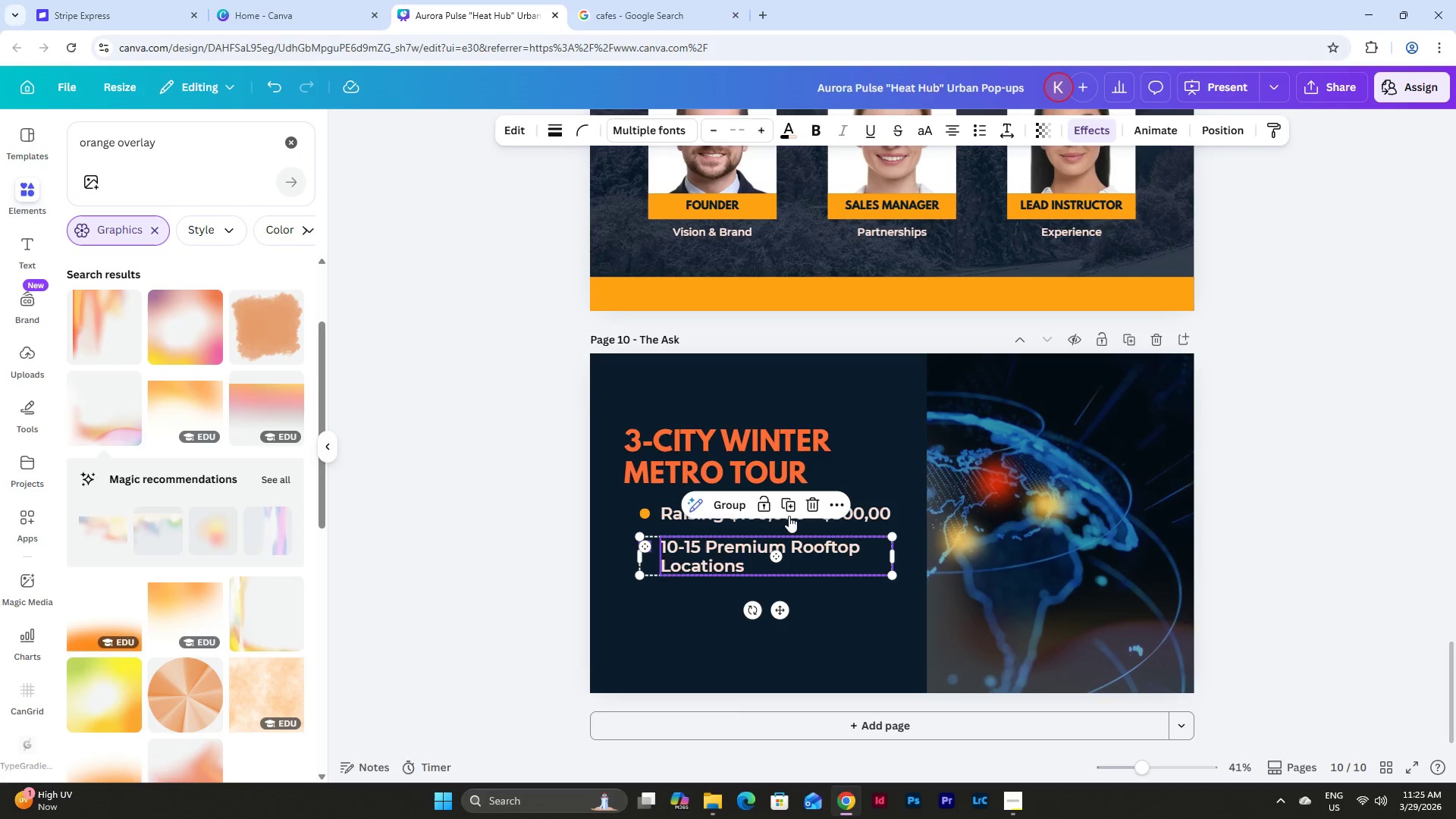 
left_click([791, 505])
 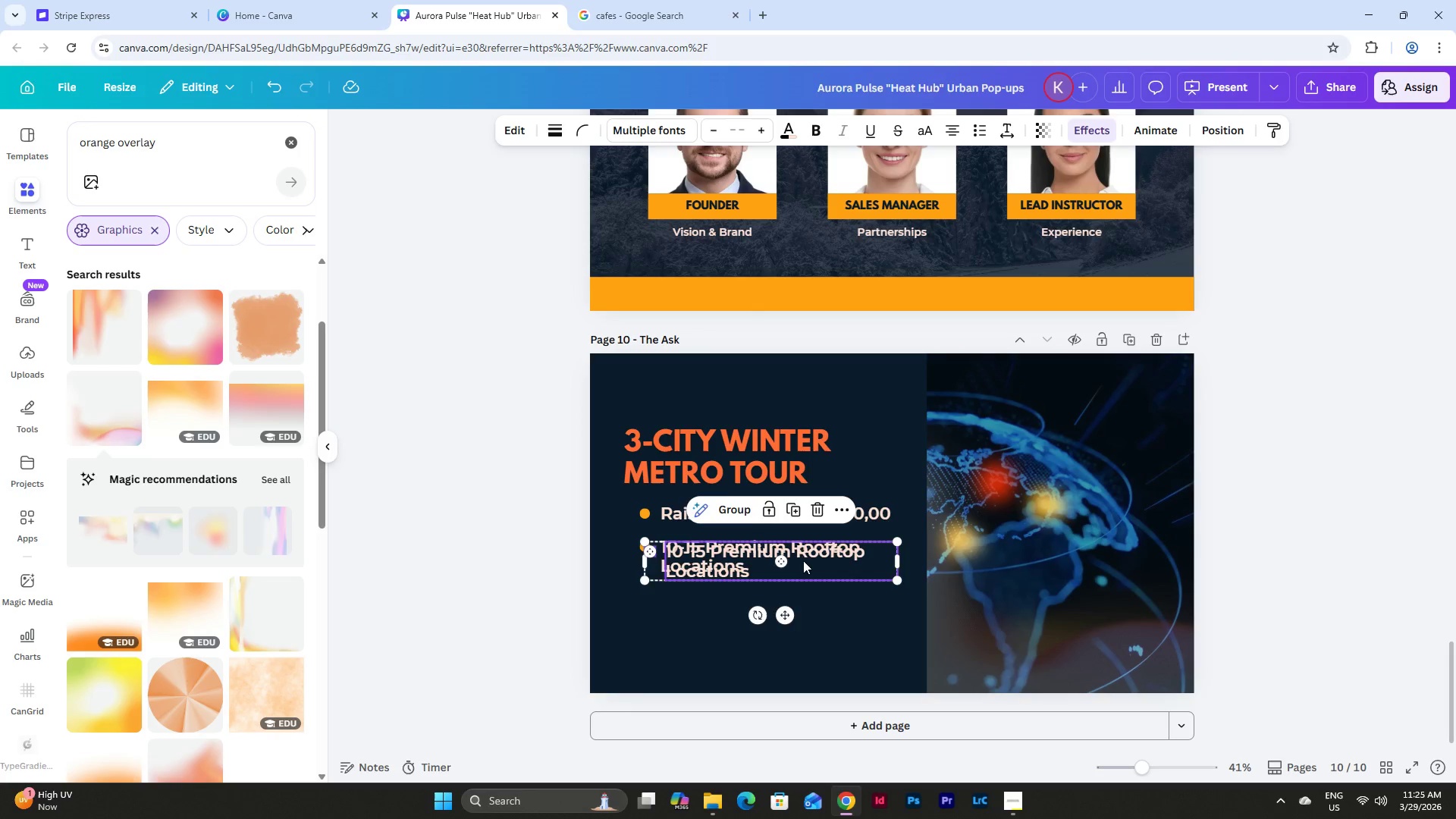 
left_click_drag(start_coordinate=[803, 560], to_coordinate=[796, 607])
 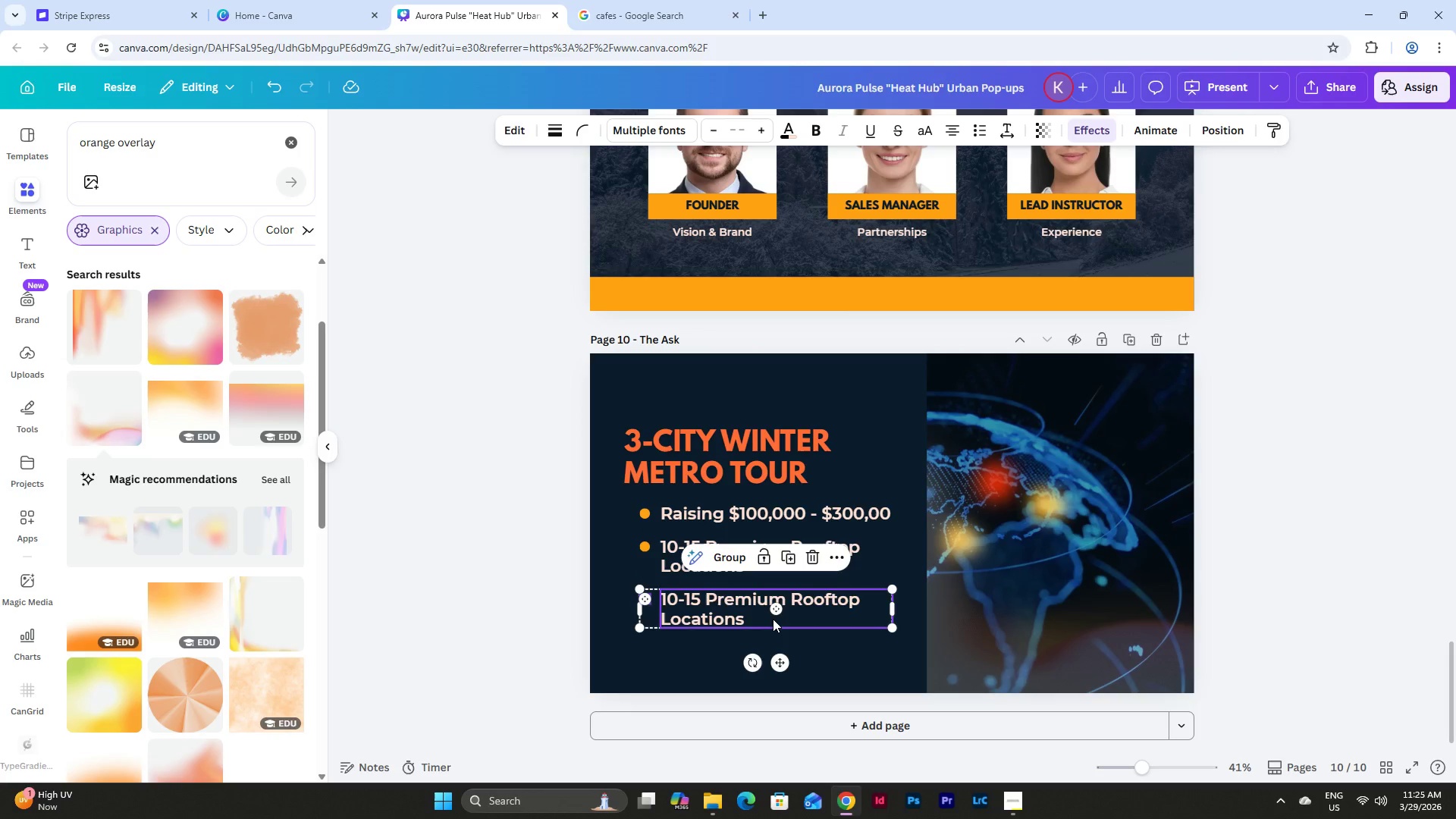 
left_click([773, 619])
 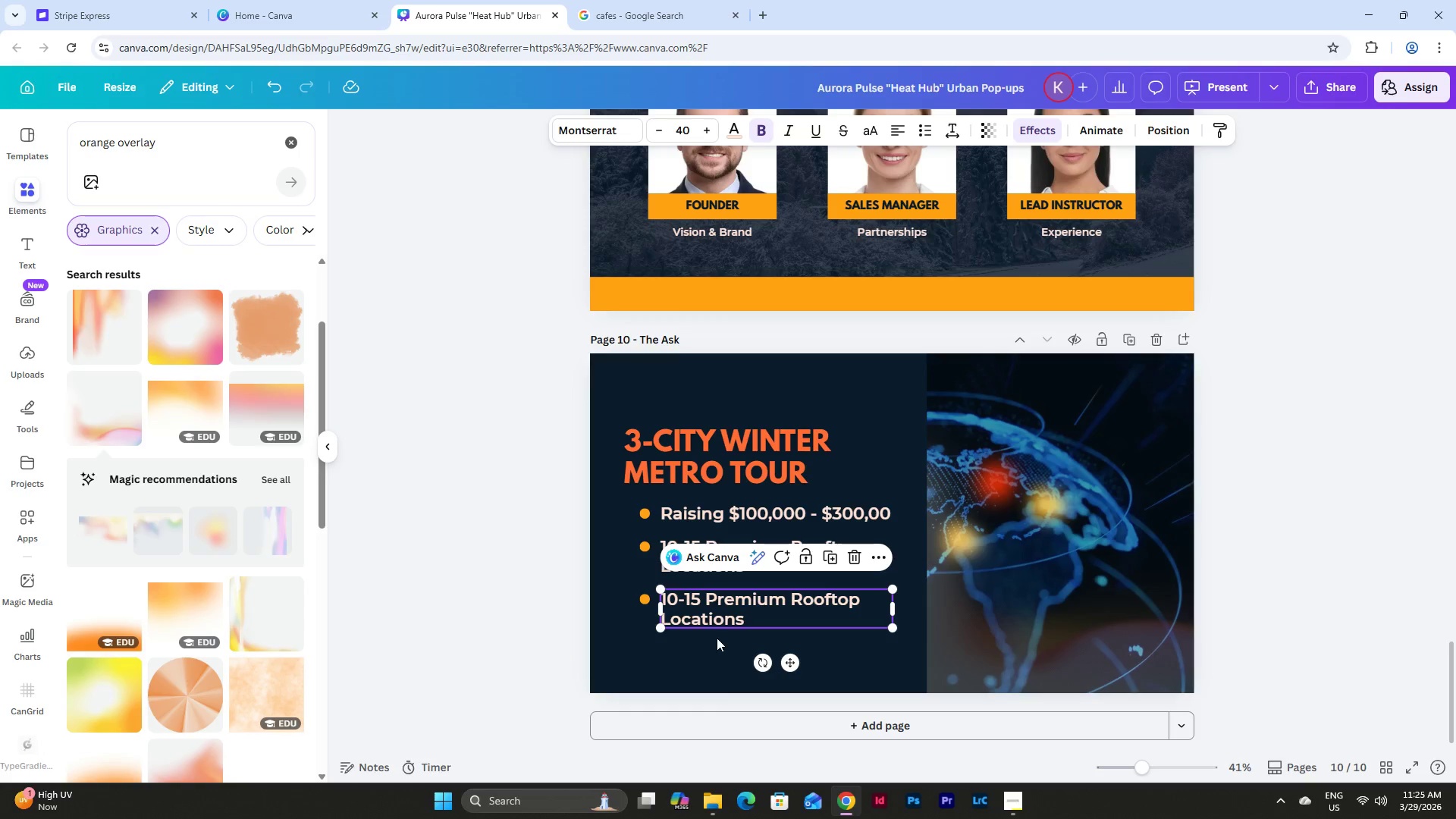 
left_click([595, 636])
 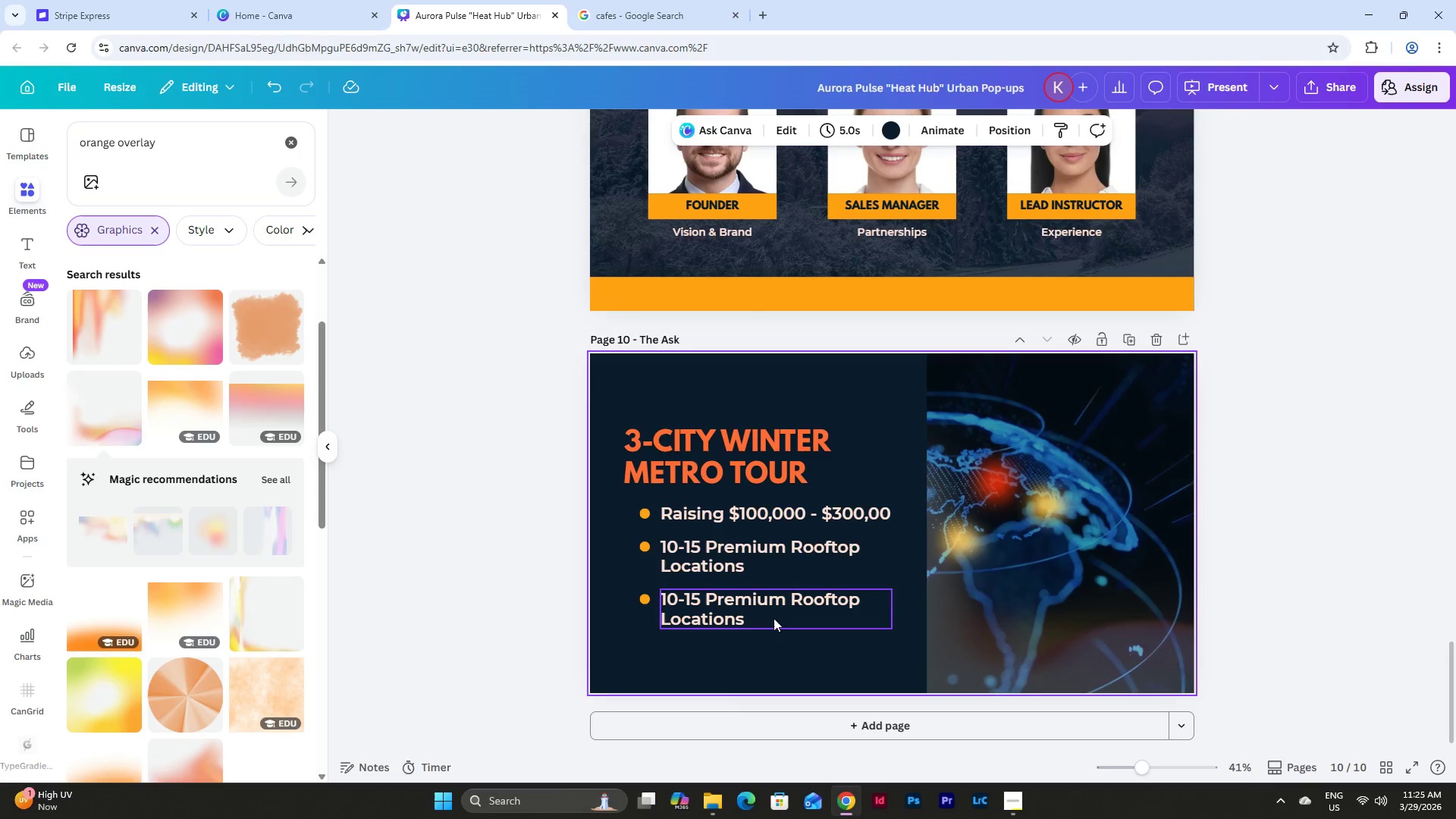 
double_click([774, 613])
 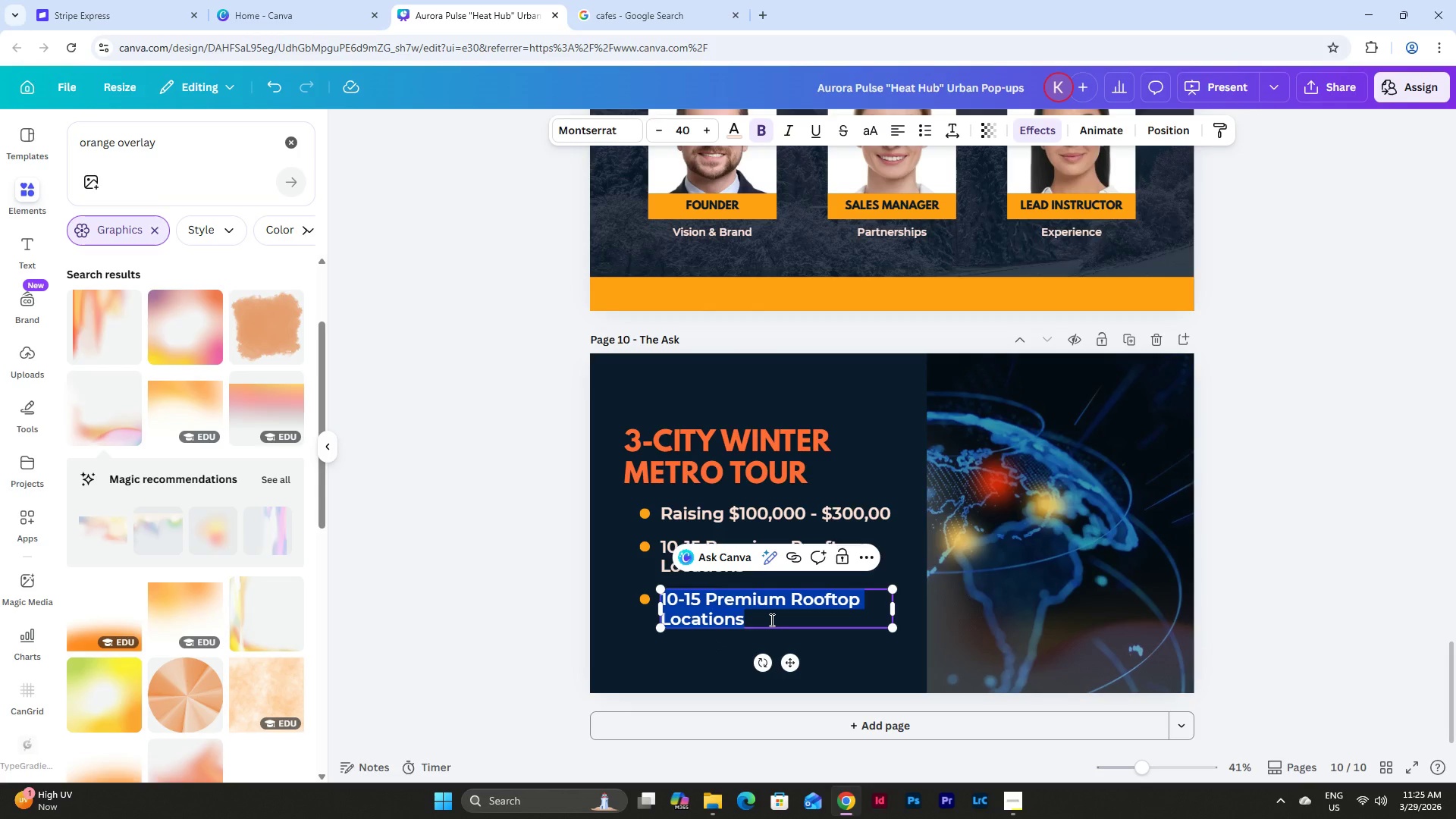 
type(Domes + Equipment Deployment)
 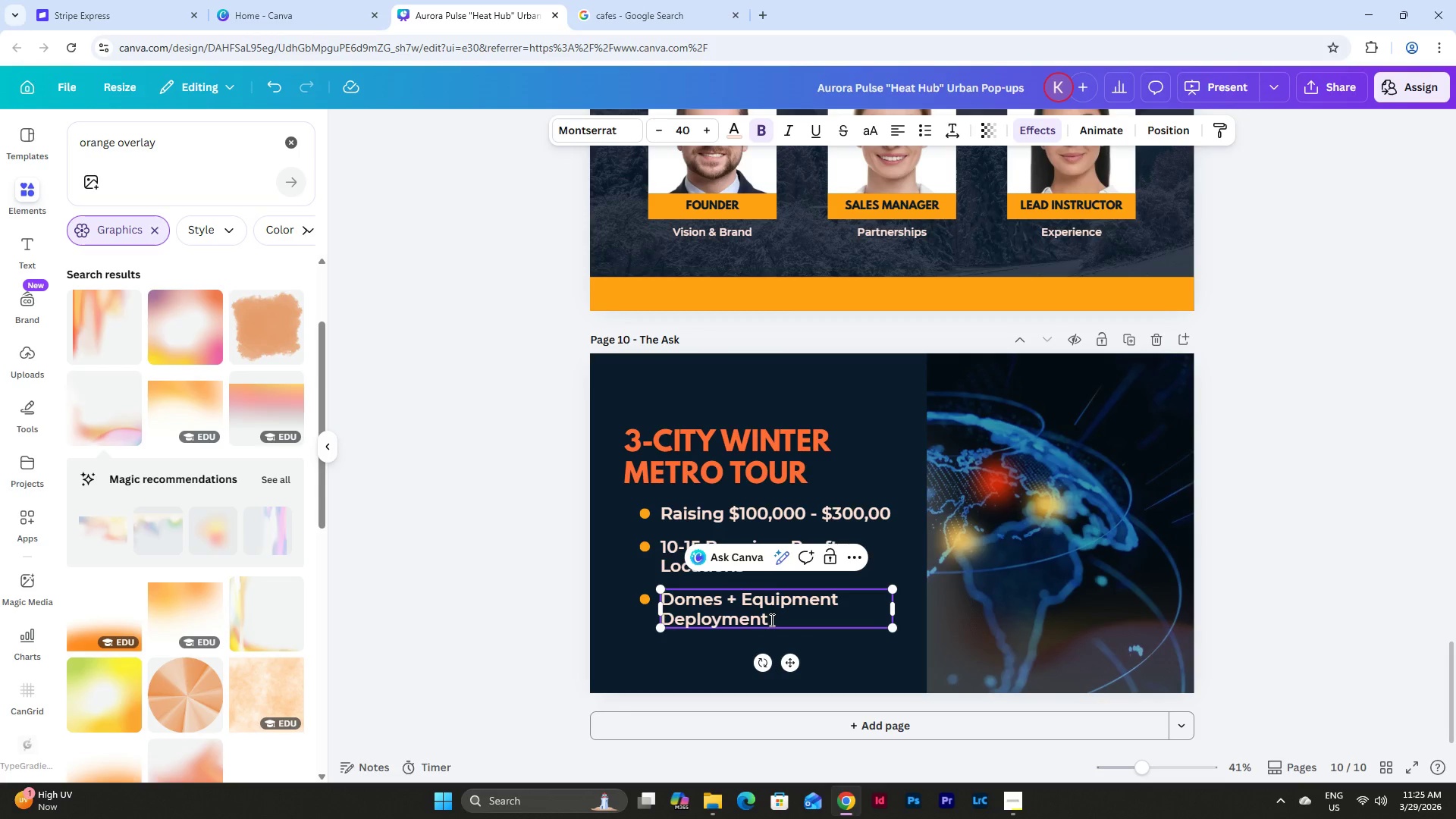 
left_click([575, 599])
 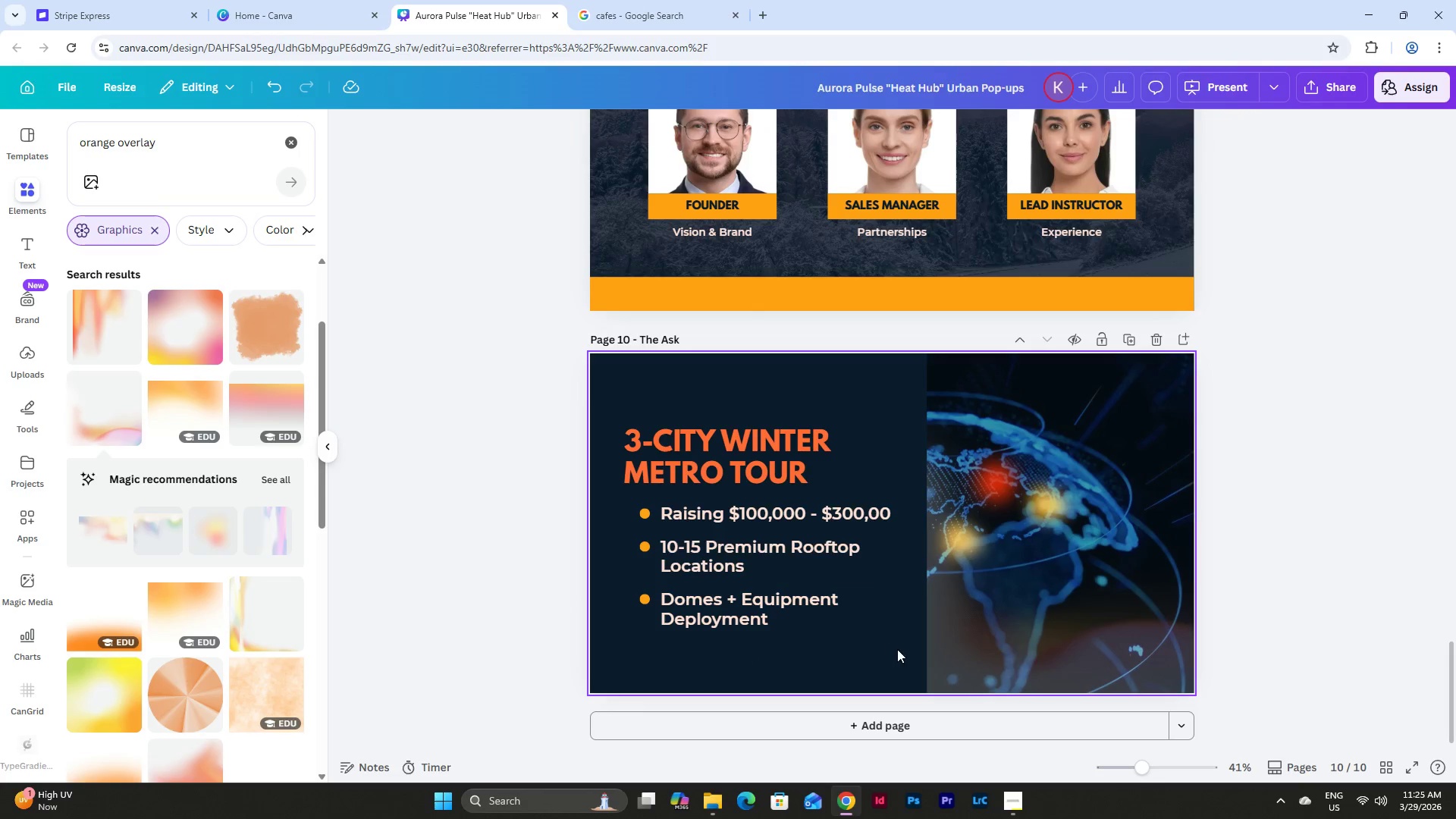 
left_click_drag(start_coordinate=[895, 651], to_coordinate=[626, 431])
 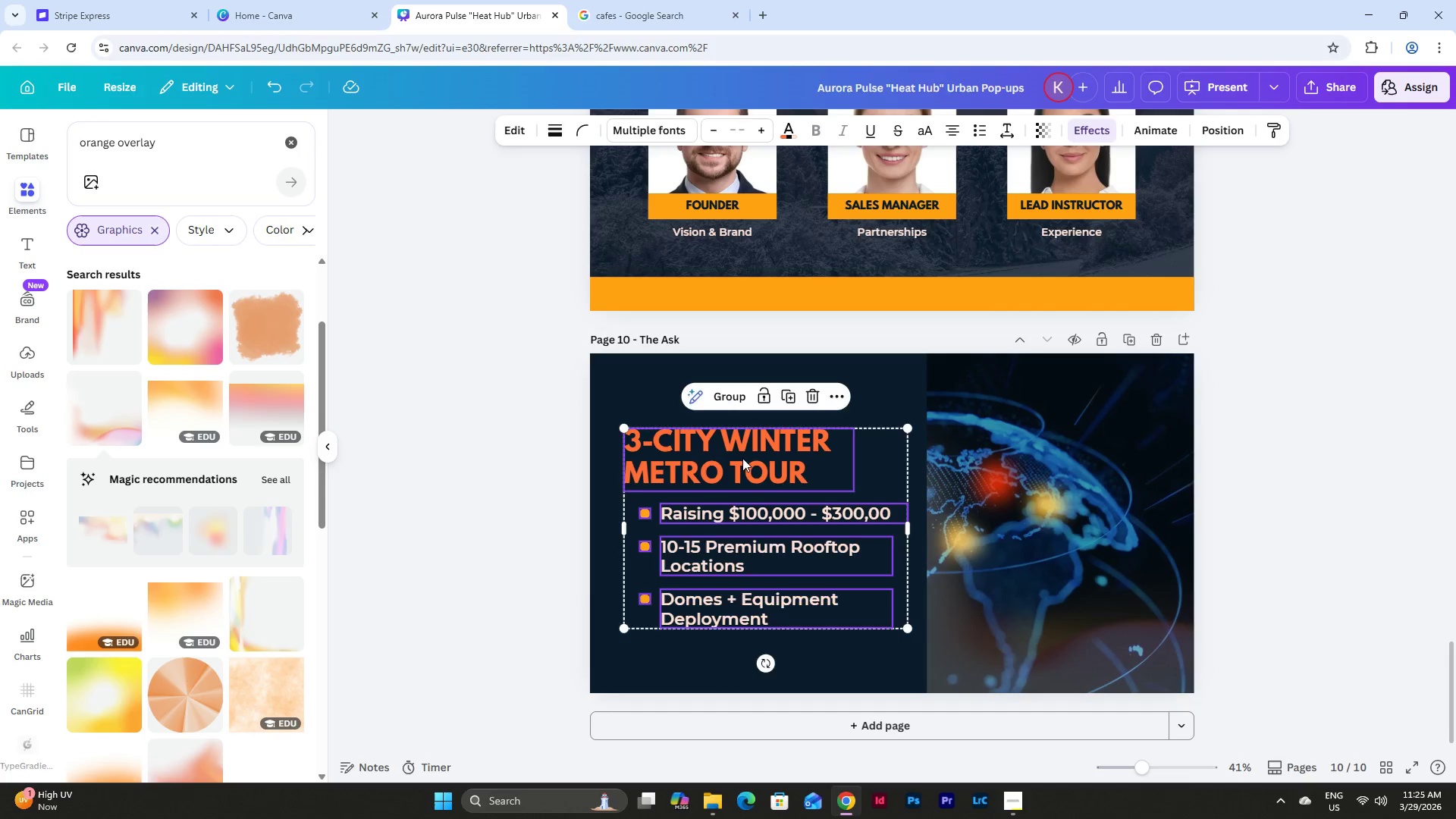 
left_click_drag(start_coordinate=[748, 458], to_coordinate=[745, 419])
 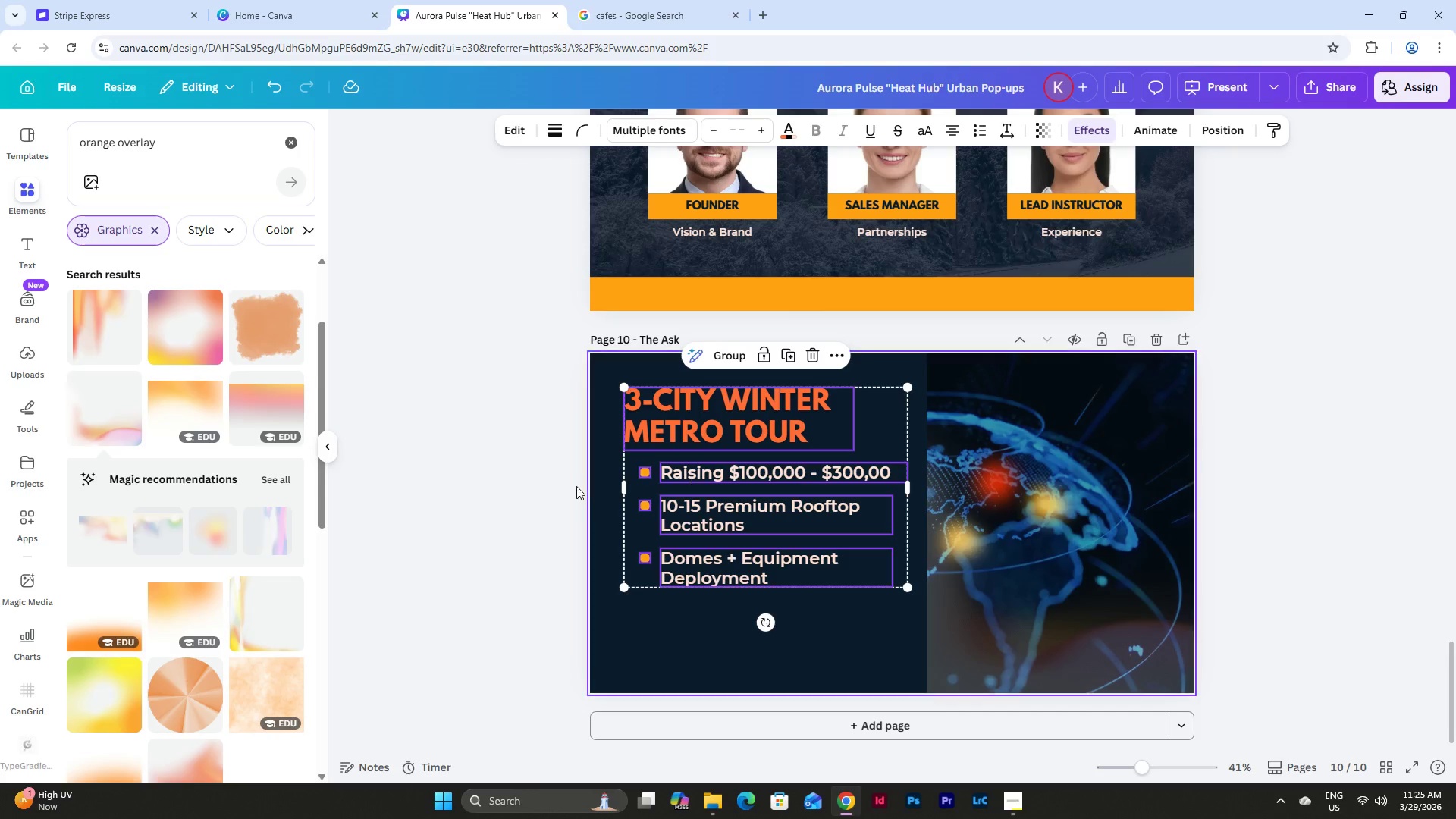 
left_click([561, 488])
 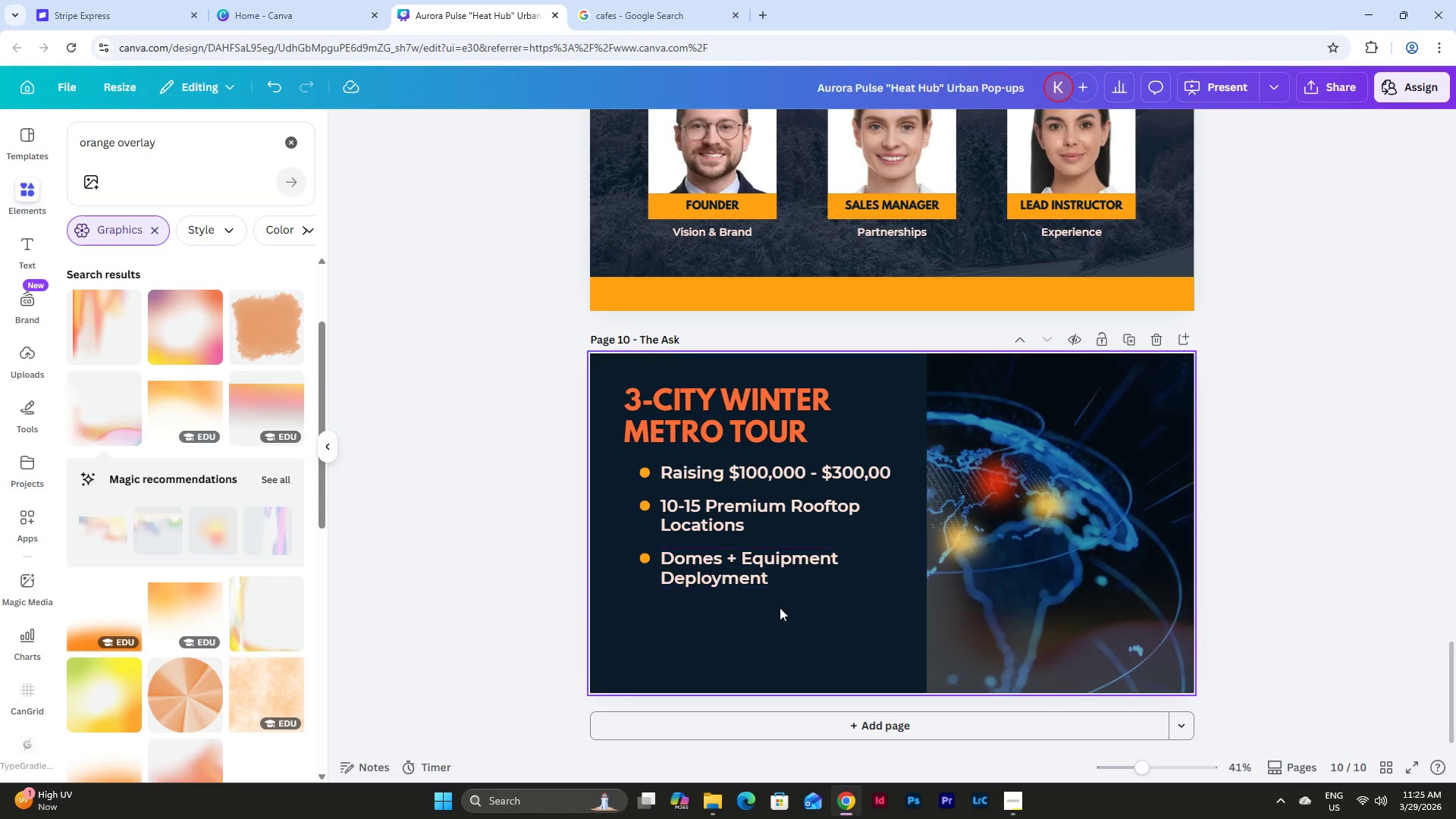 
left_click_drag(start_coordinate=[808, 616], to_coordinate=[644, 550])
 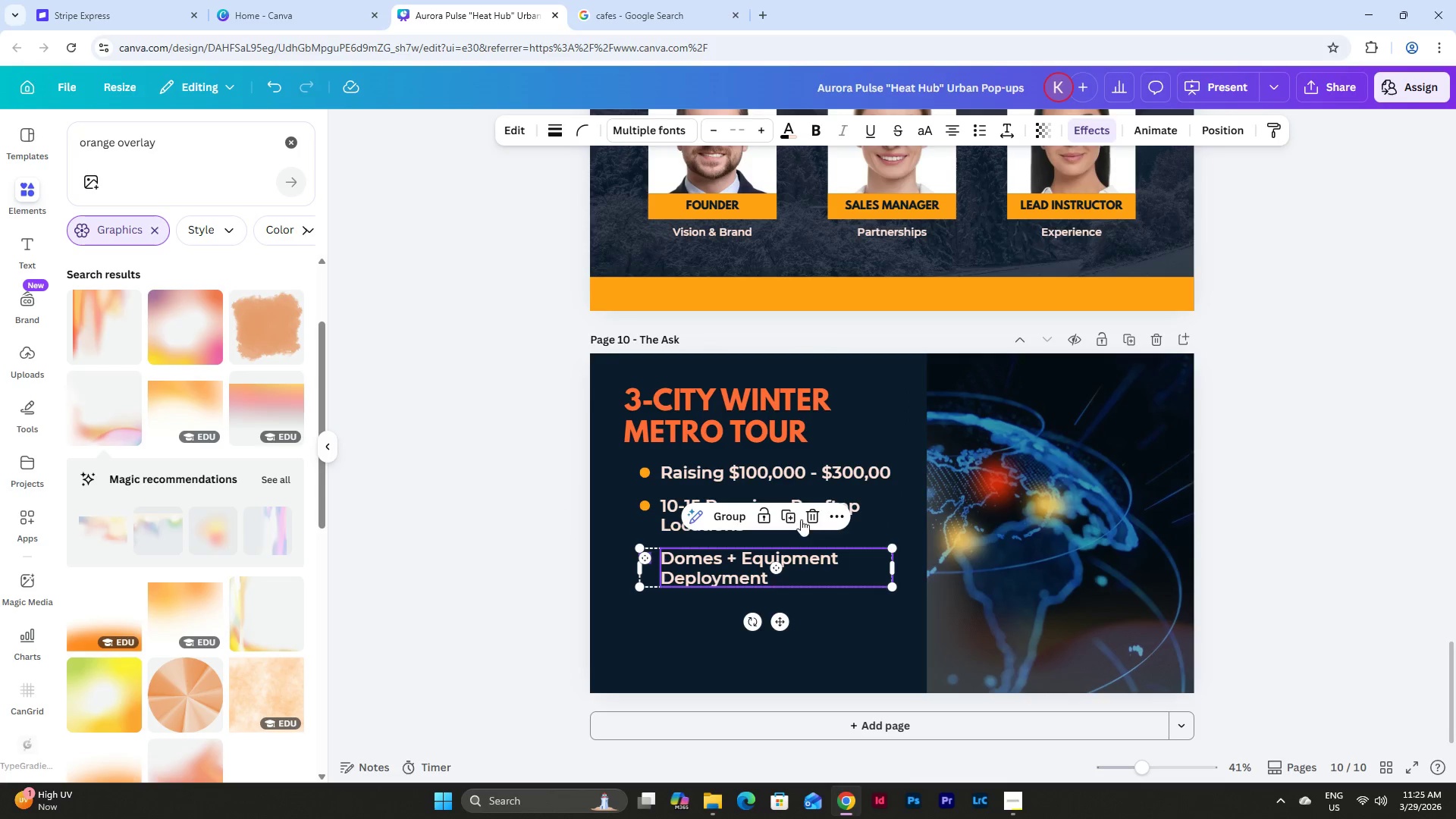 
left_click([794, 513])
 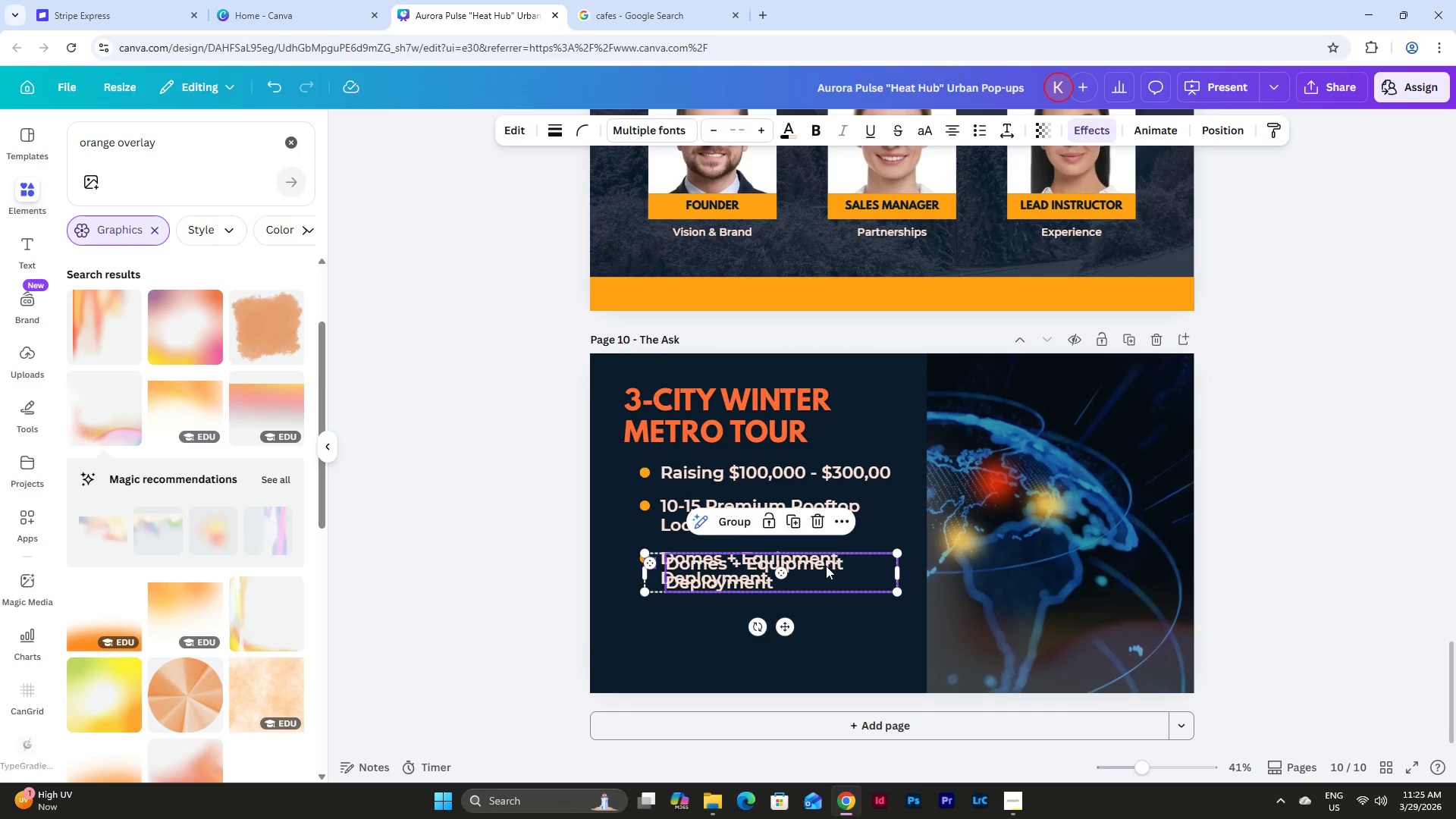 
left_click_drag(start_coordinate=[827, 566], to_coordinate=[823, 613])
 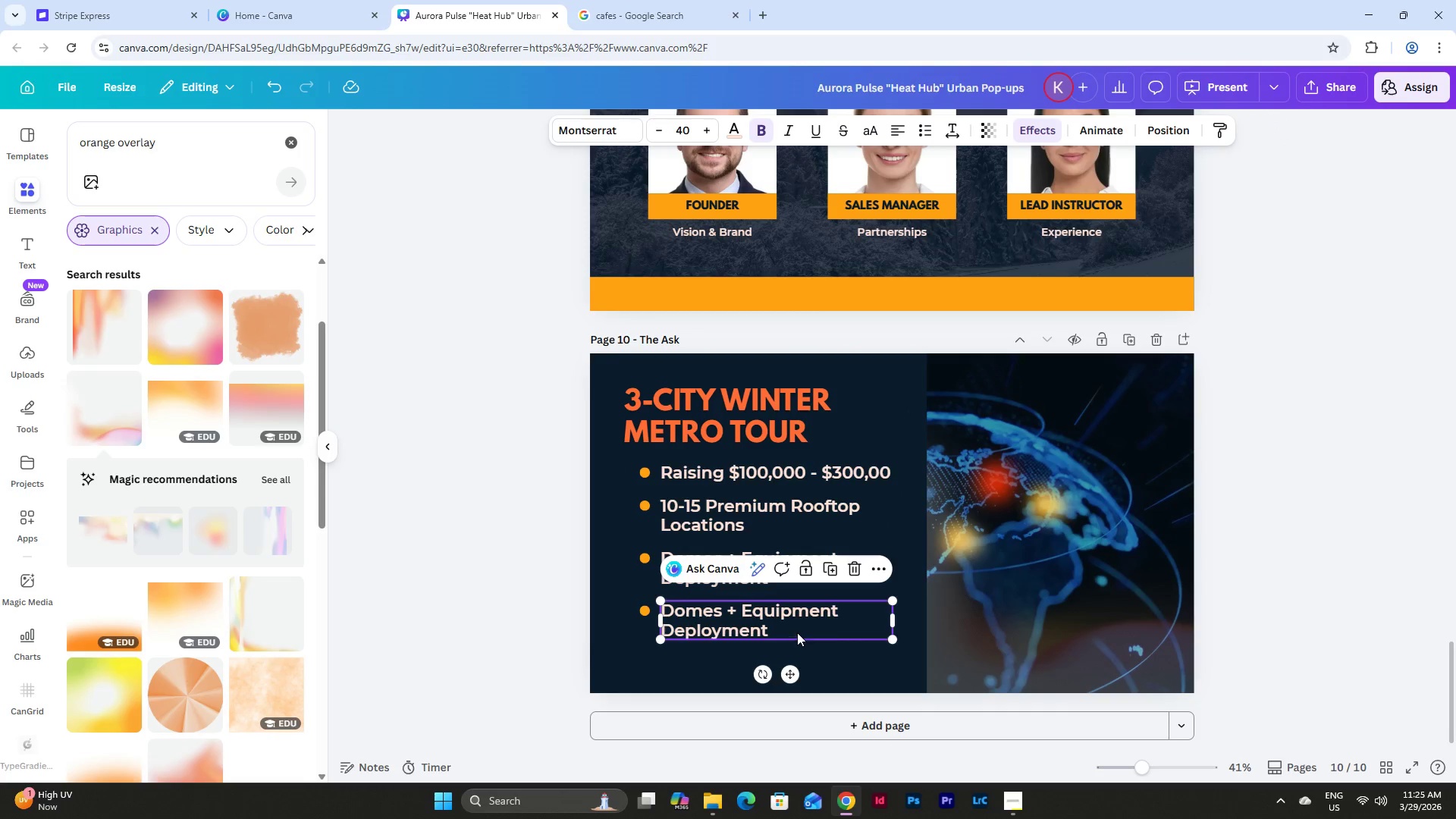 
double_click([797, 632])
 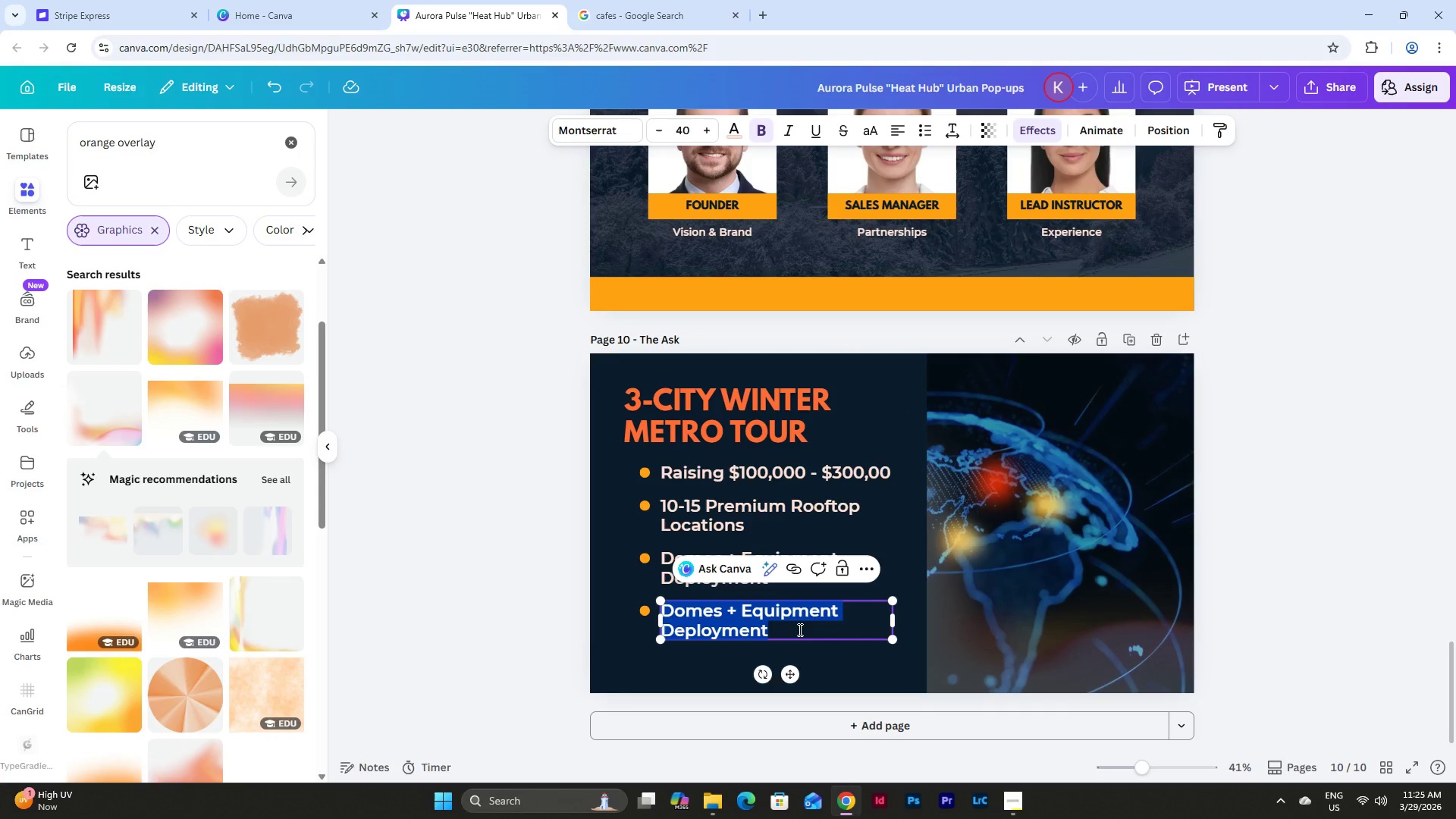 
type(Prohec)
key(Backspace)
key(Backspace)
key(Backspace)
type(jected ROI: )
 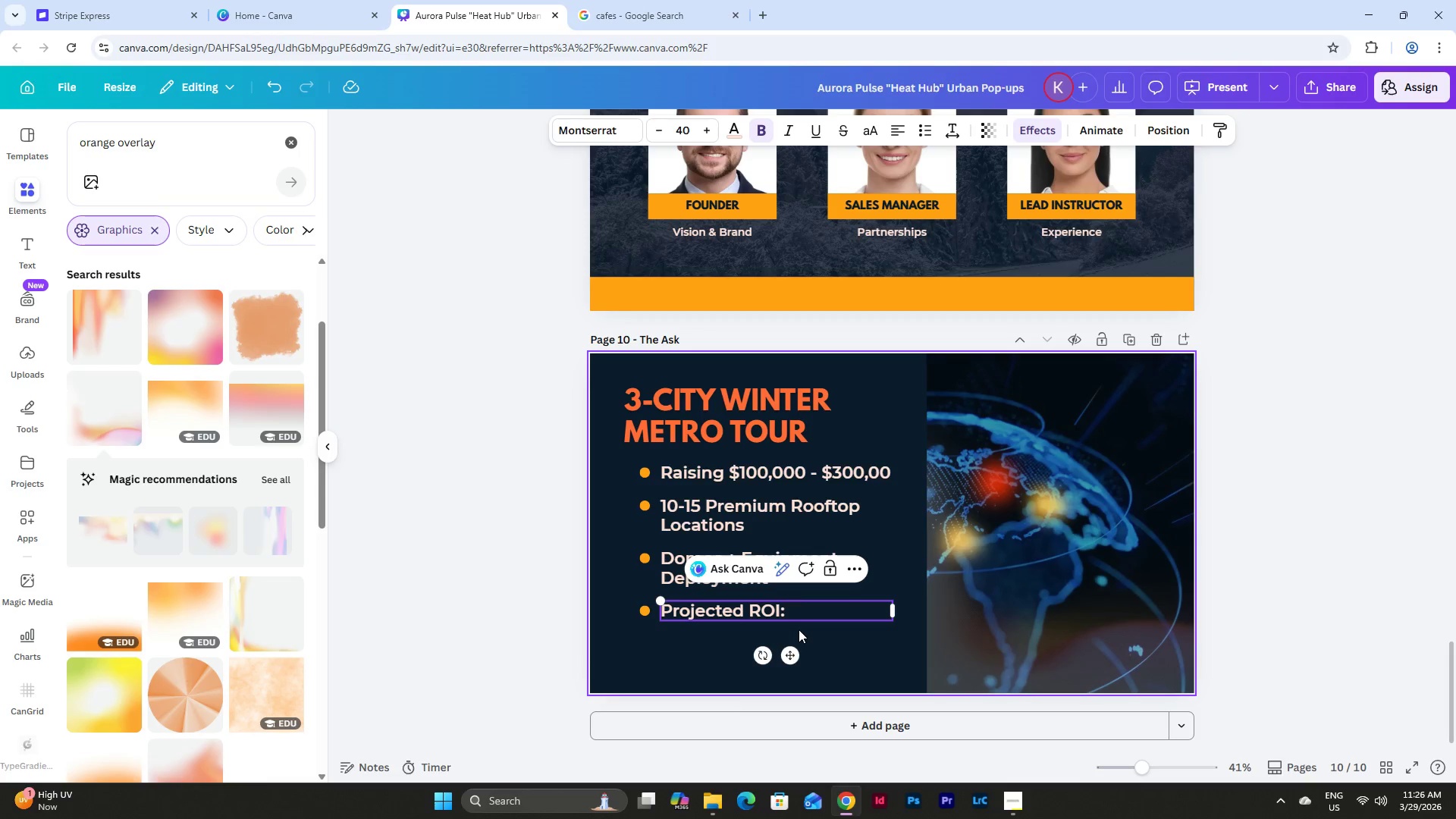 
type(85-95%)
 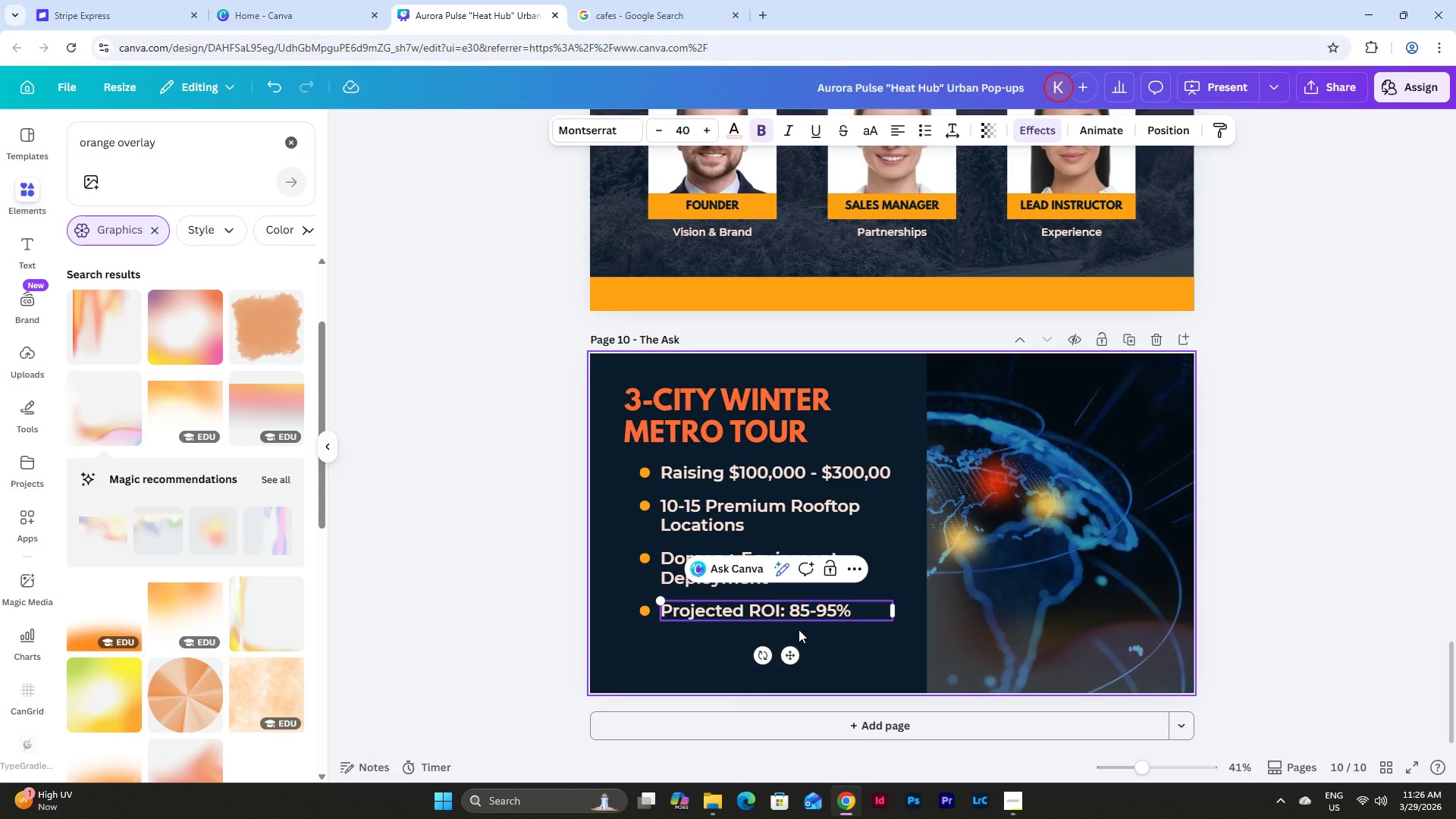 
left_click([526, 607])
 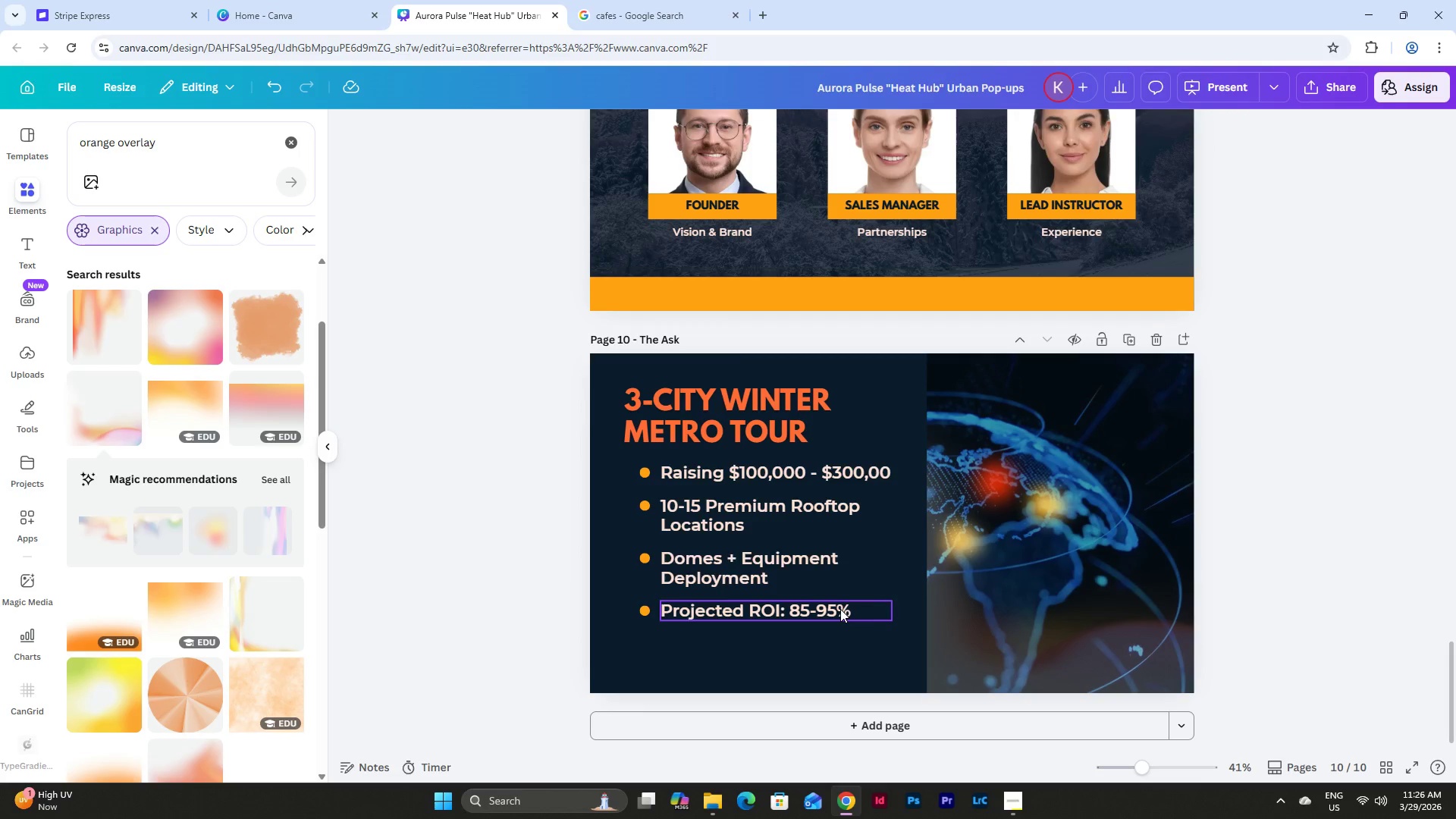 
double_click([840, 609])
 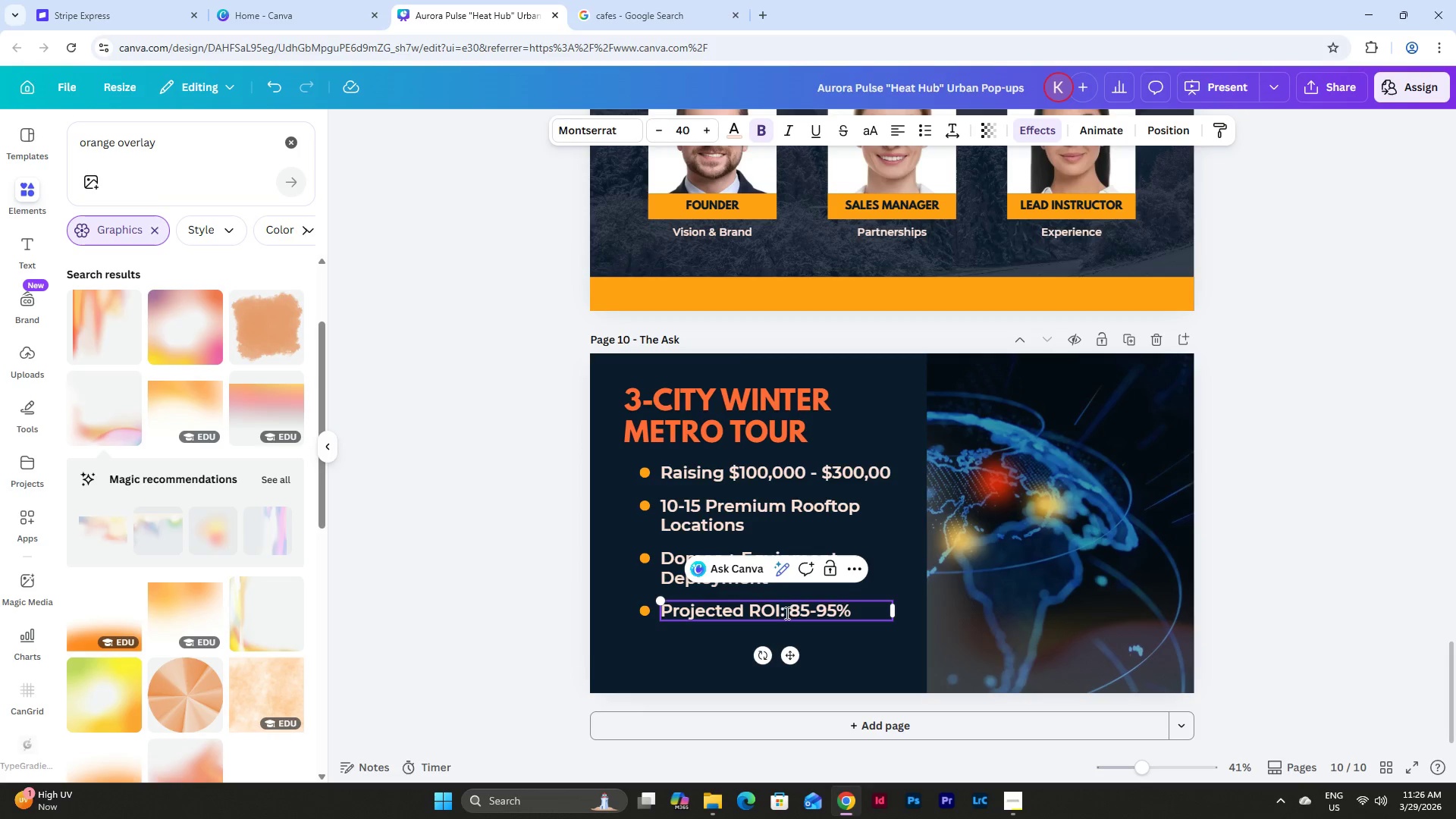 
left_click_drag(start_coordinate=[784, 613], to_coordinate=[664, 611])
 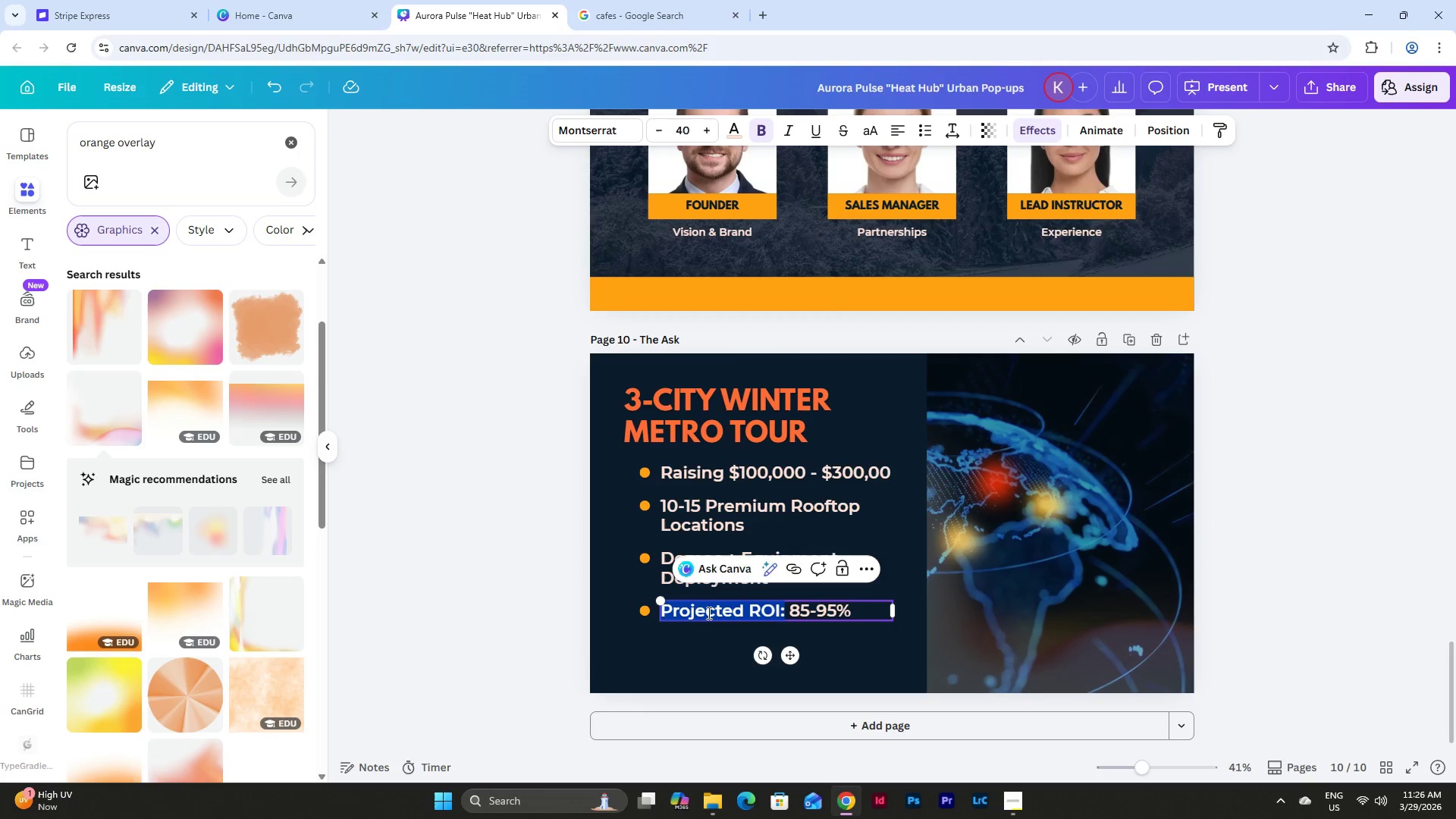 
left_click([708, 613])
 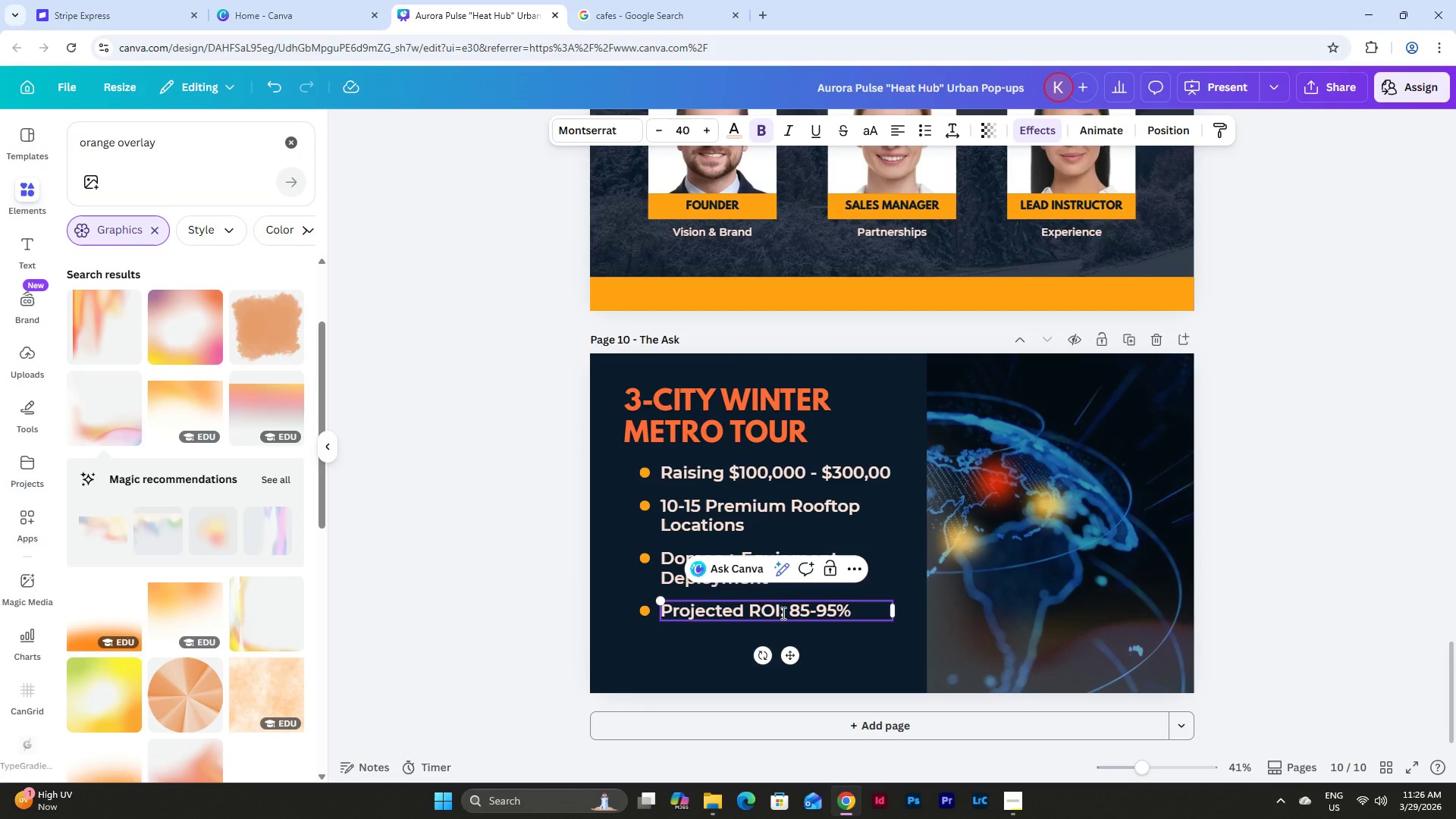 
left_click_drag(start_coordinate=[780, 613], to_coordinate=[653, 611])
 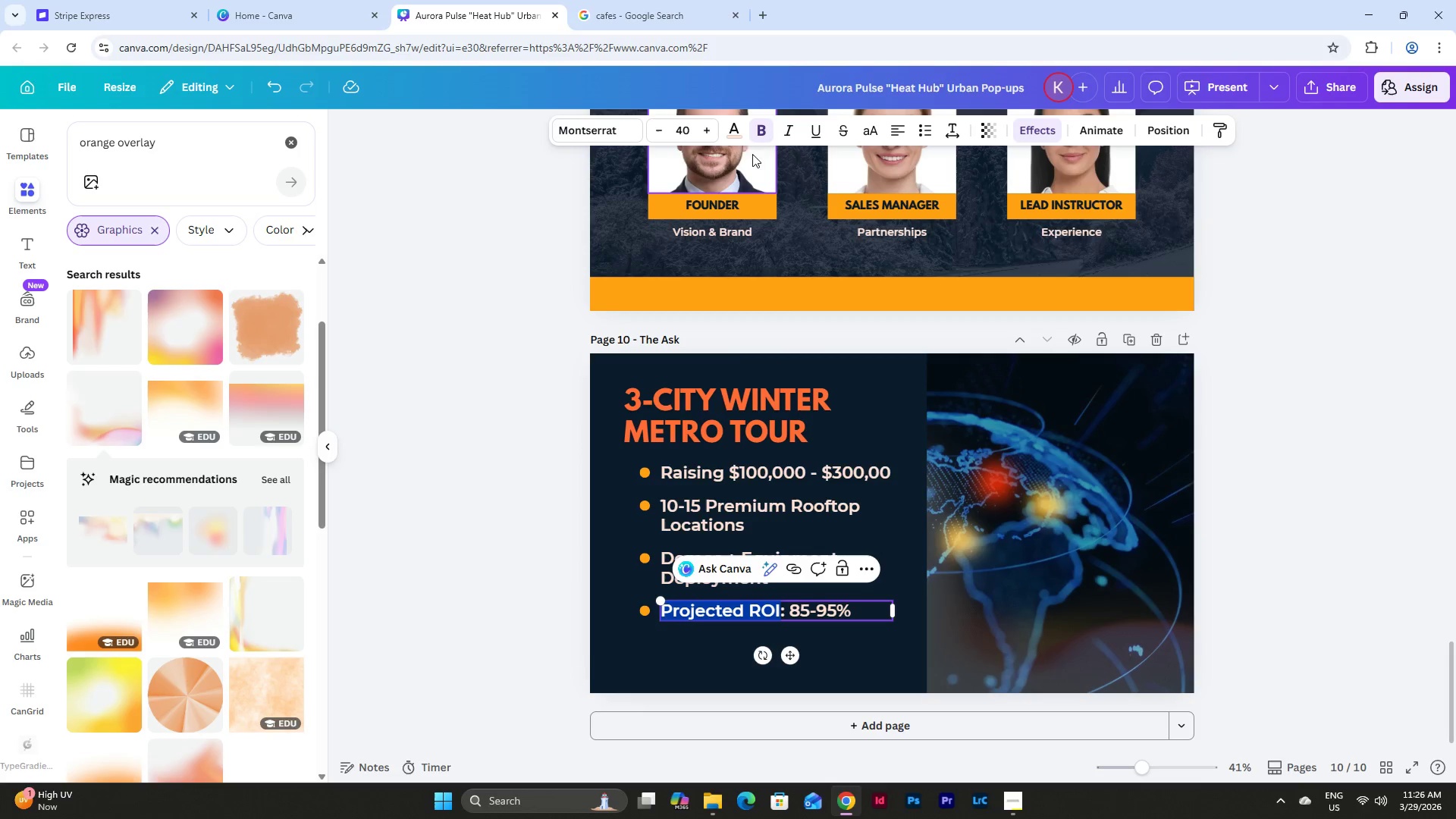 
left_click([739, 131])
 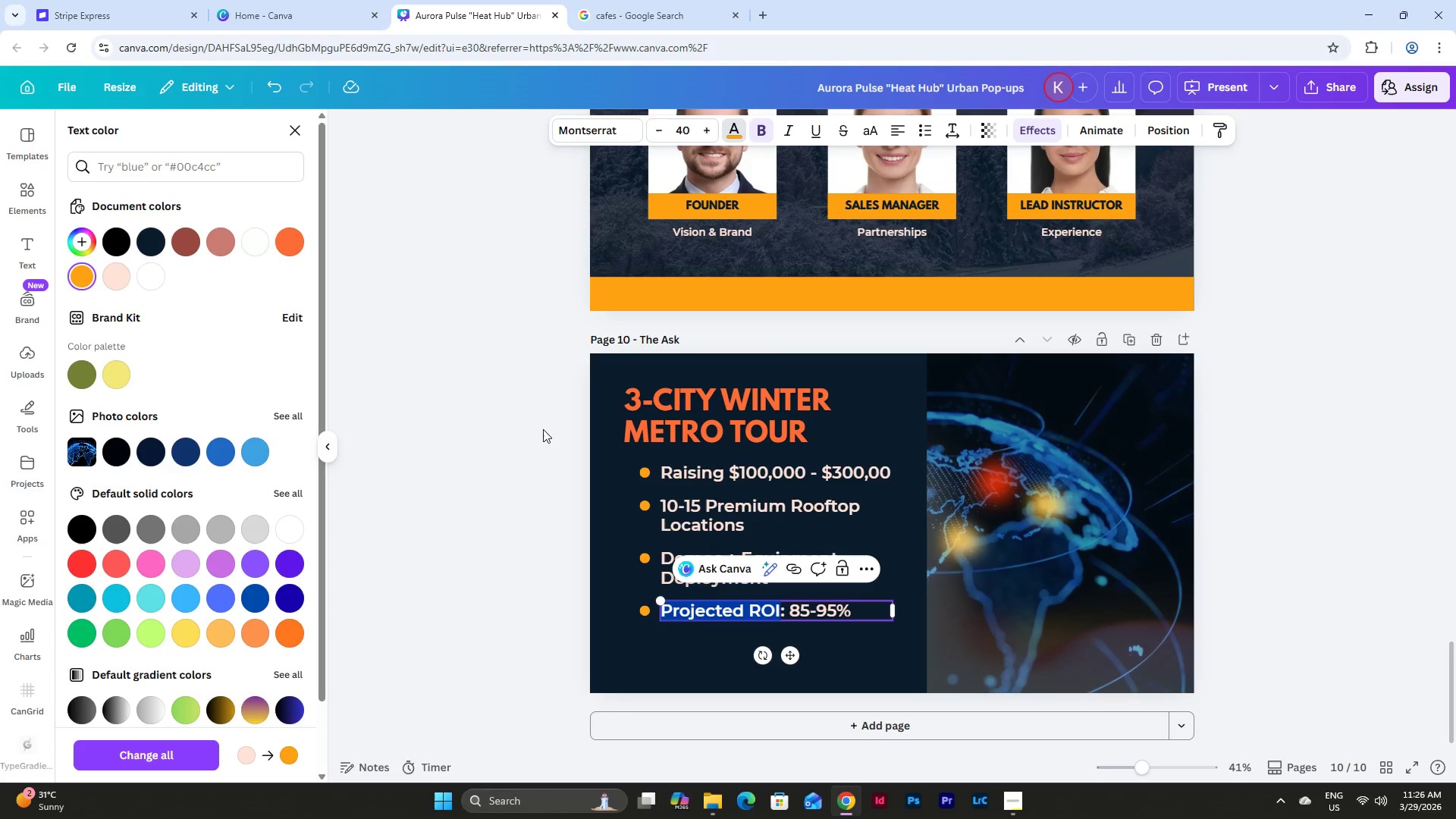 
double_click([496, 482])
 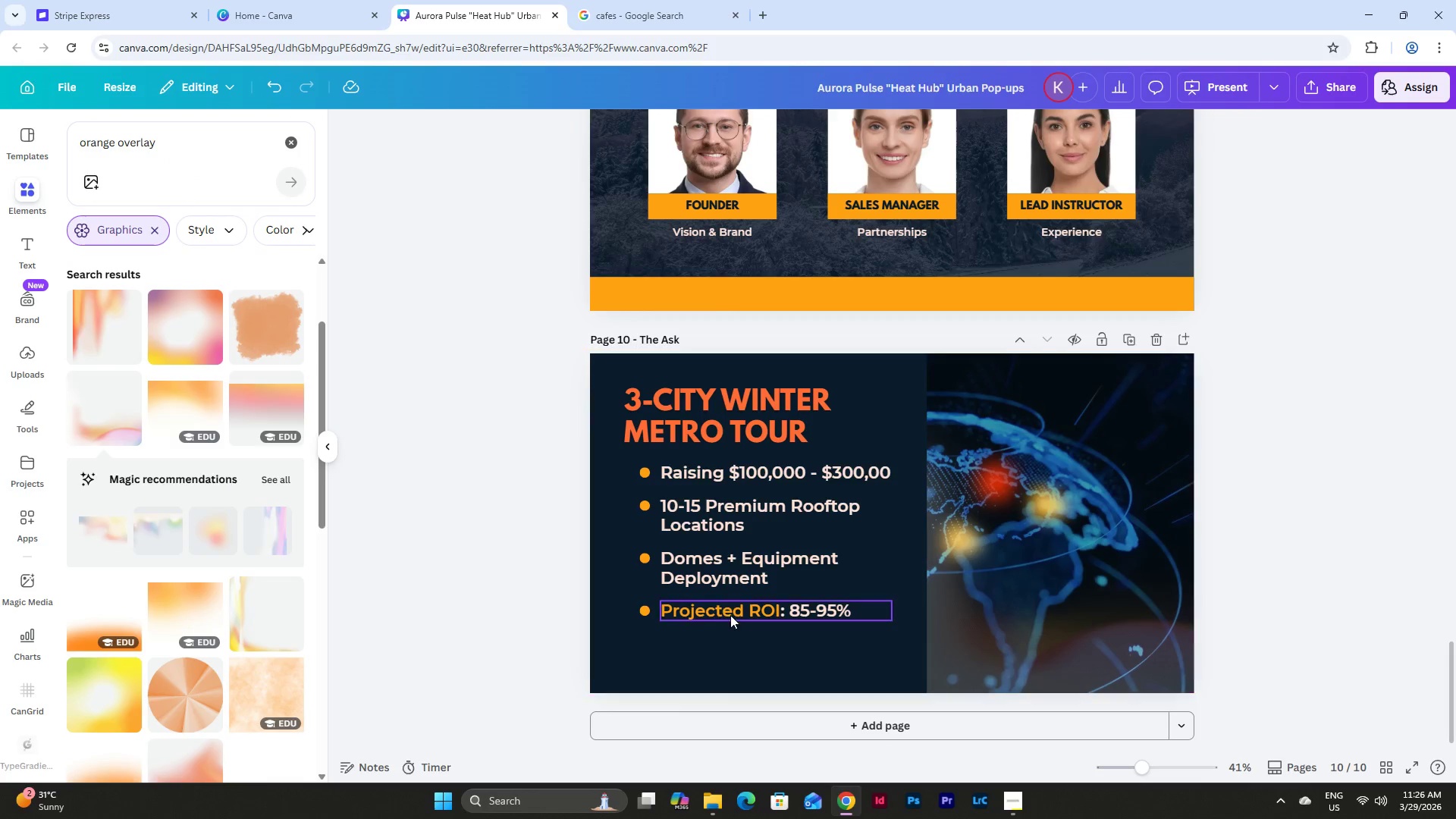 
double_click([772, 612])
 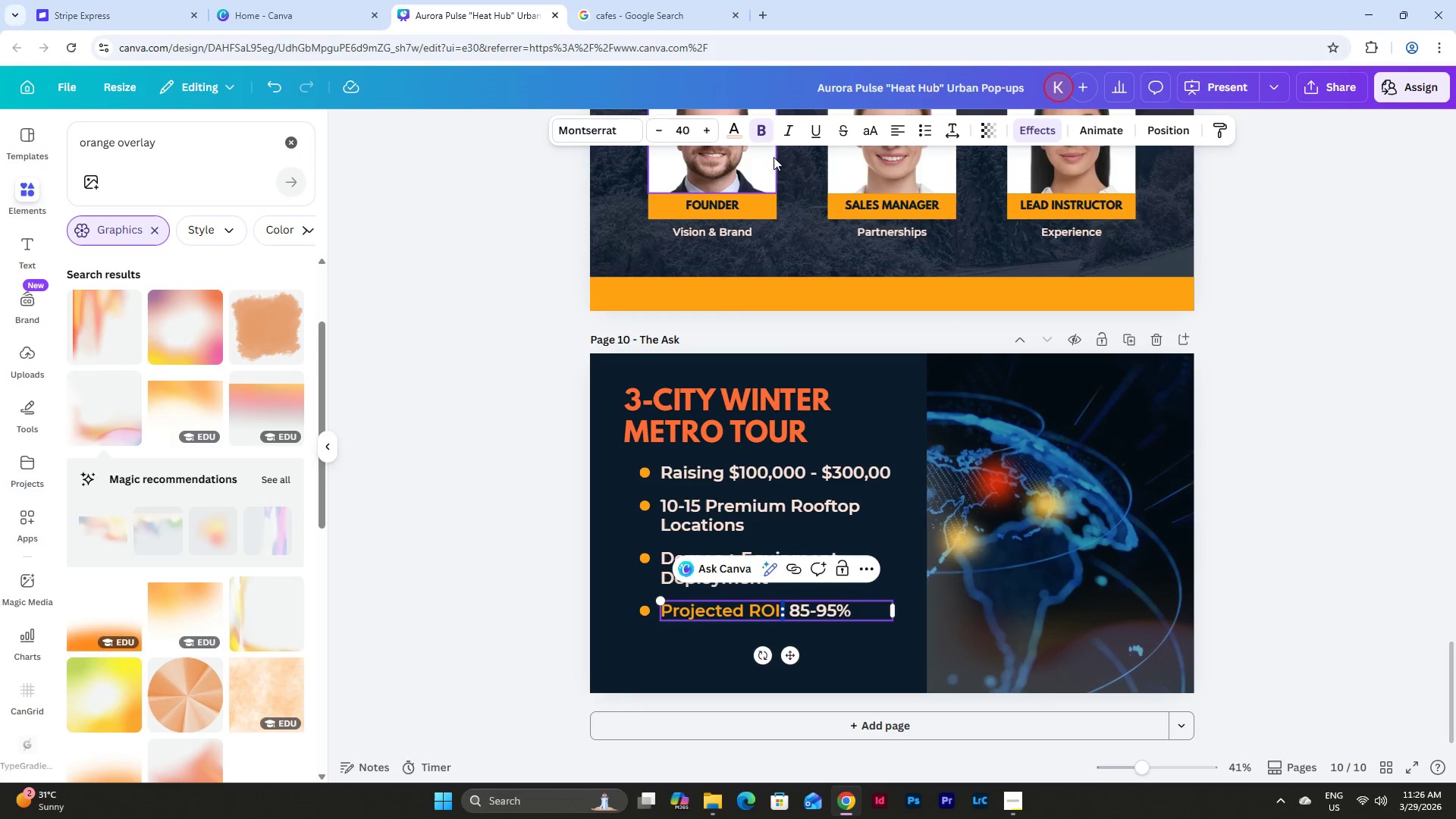 
left_click([730, 128])
 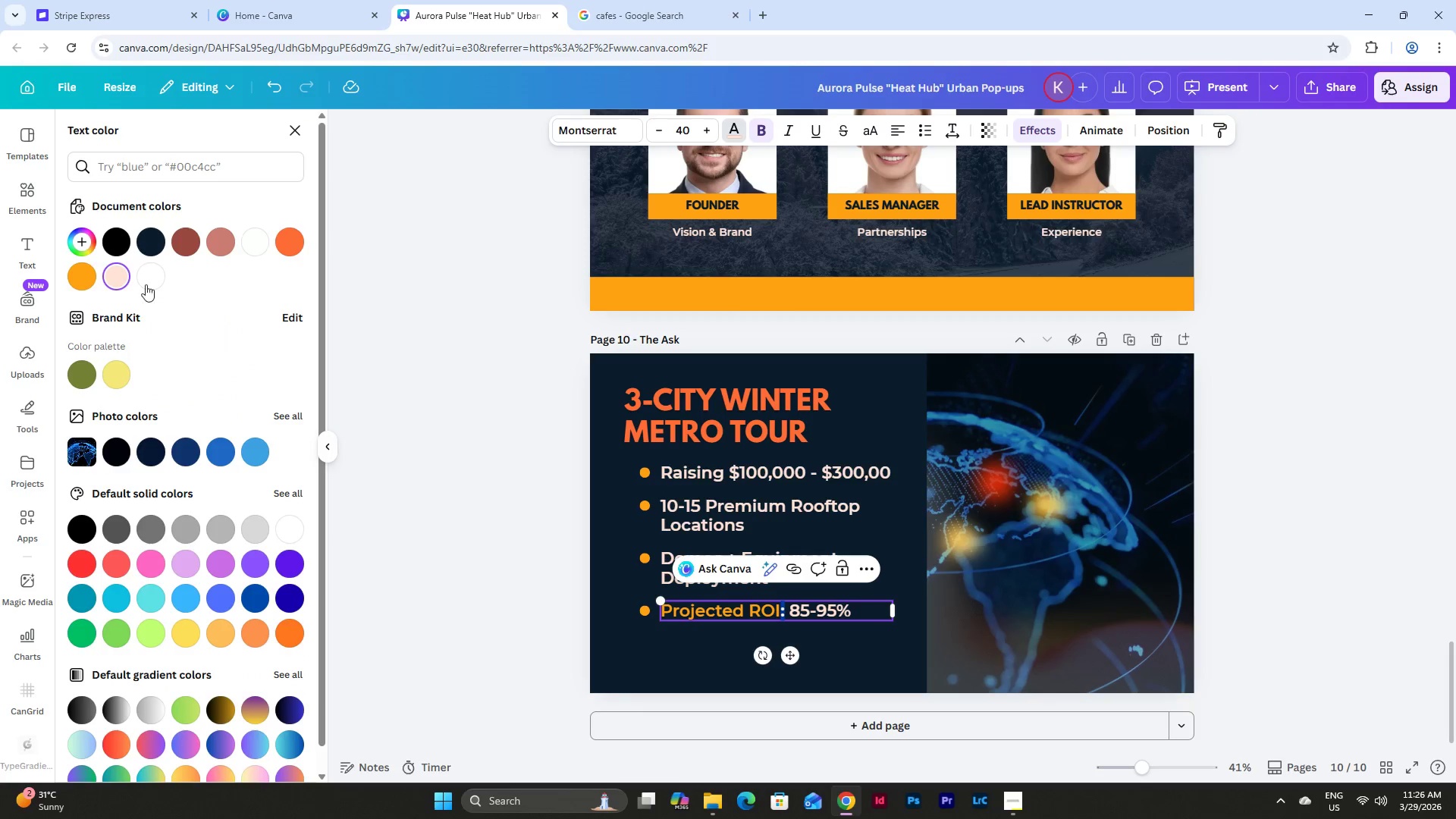 
left_click([85, 275])
 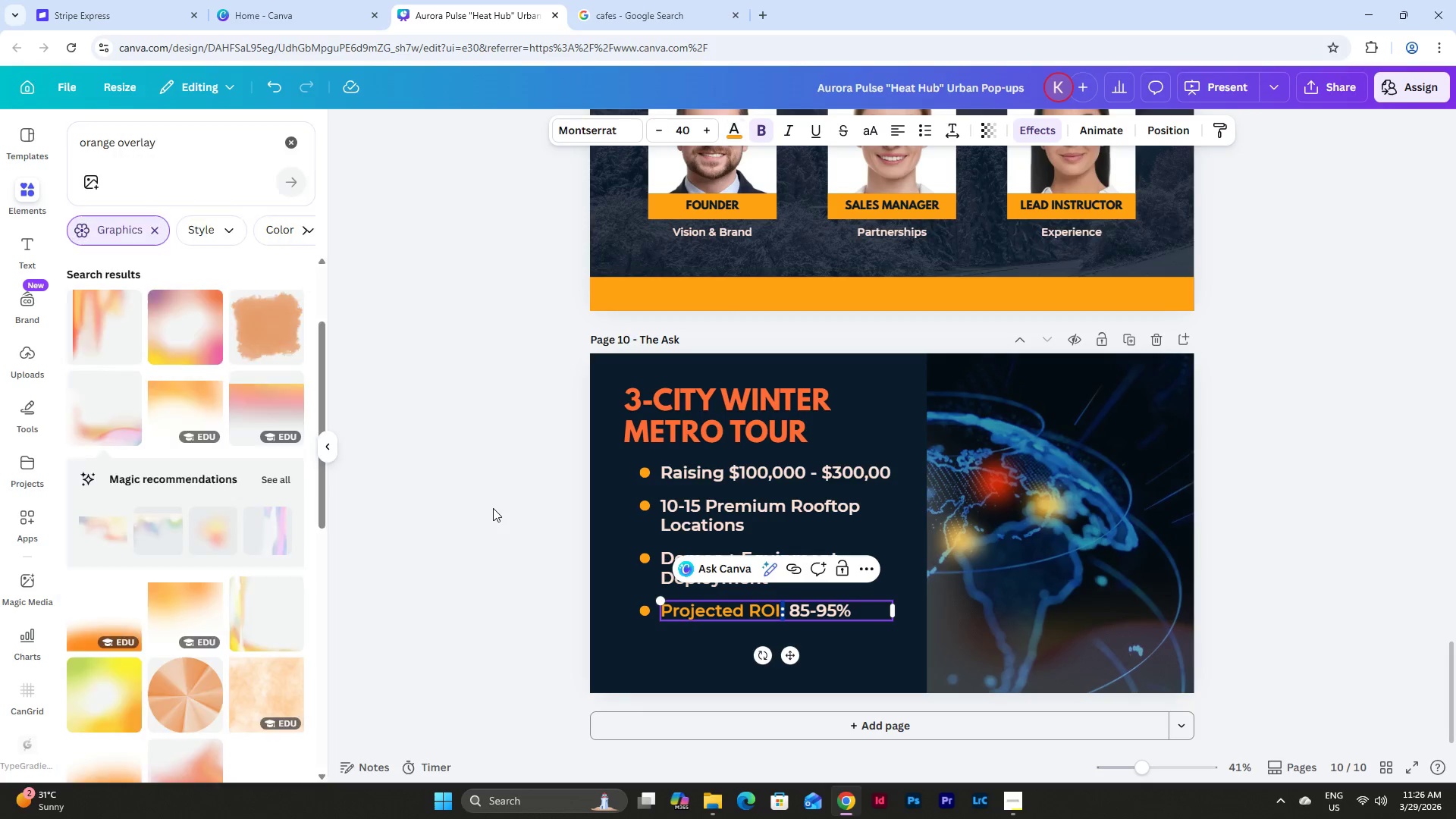 
double_click([493, 508])
 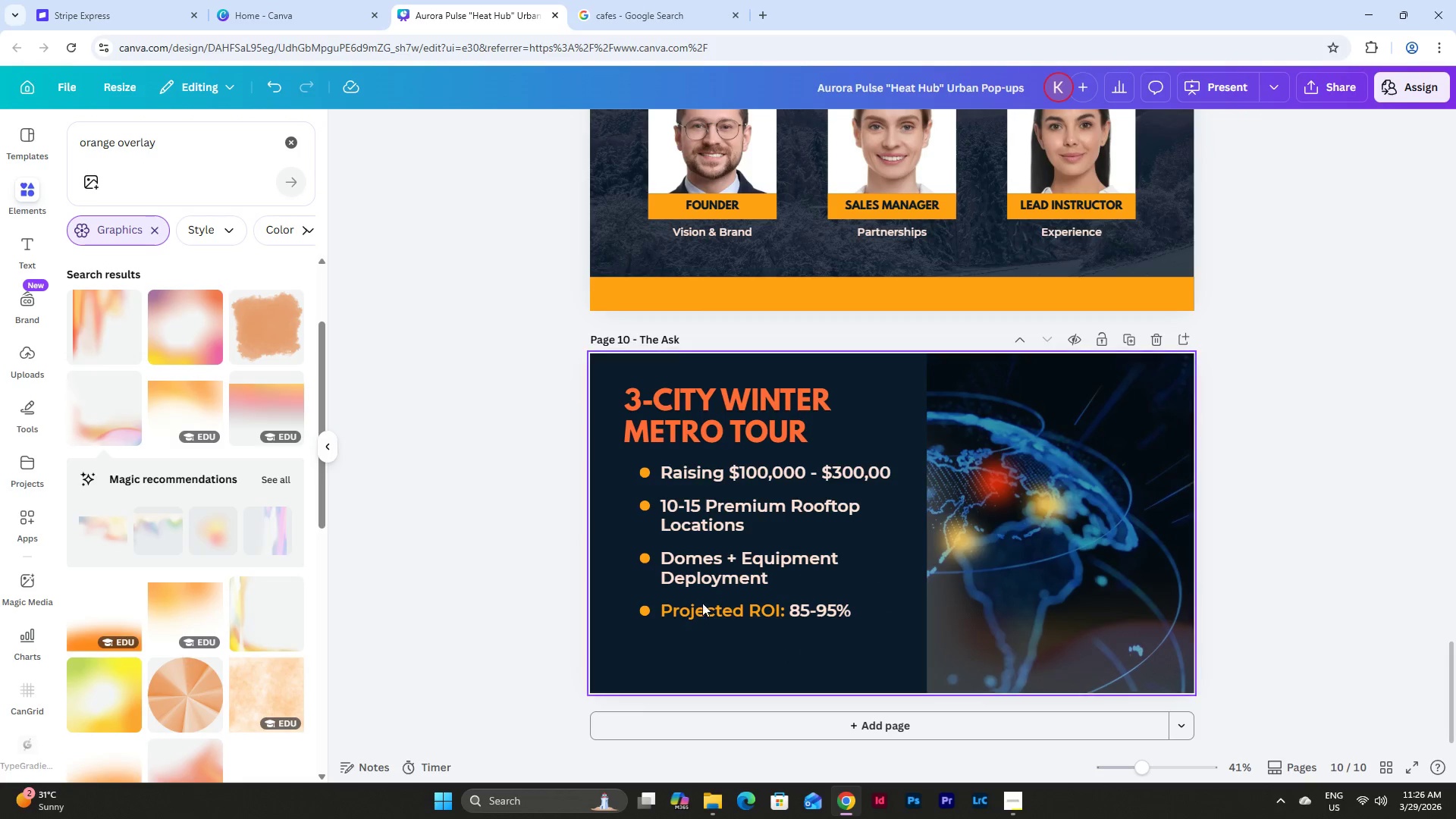 
left_click_drag(start_coordinate=[881, 642], to_coordinate=[626, 388])
 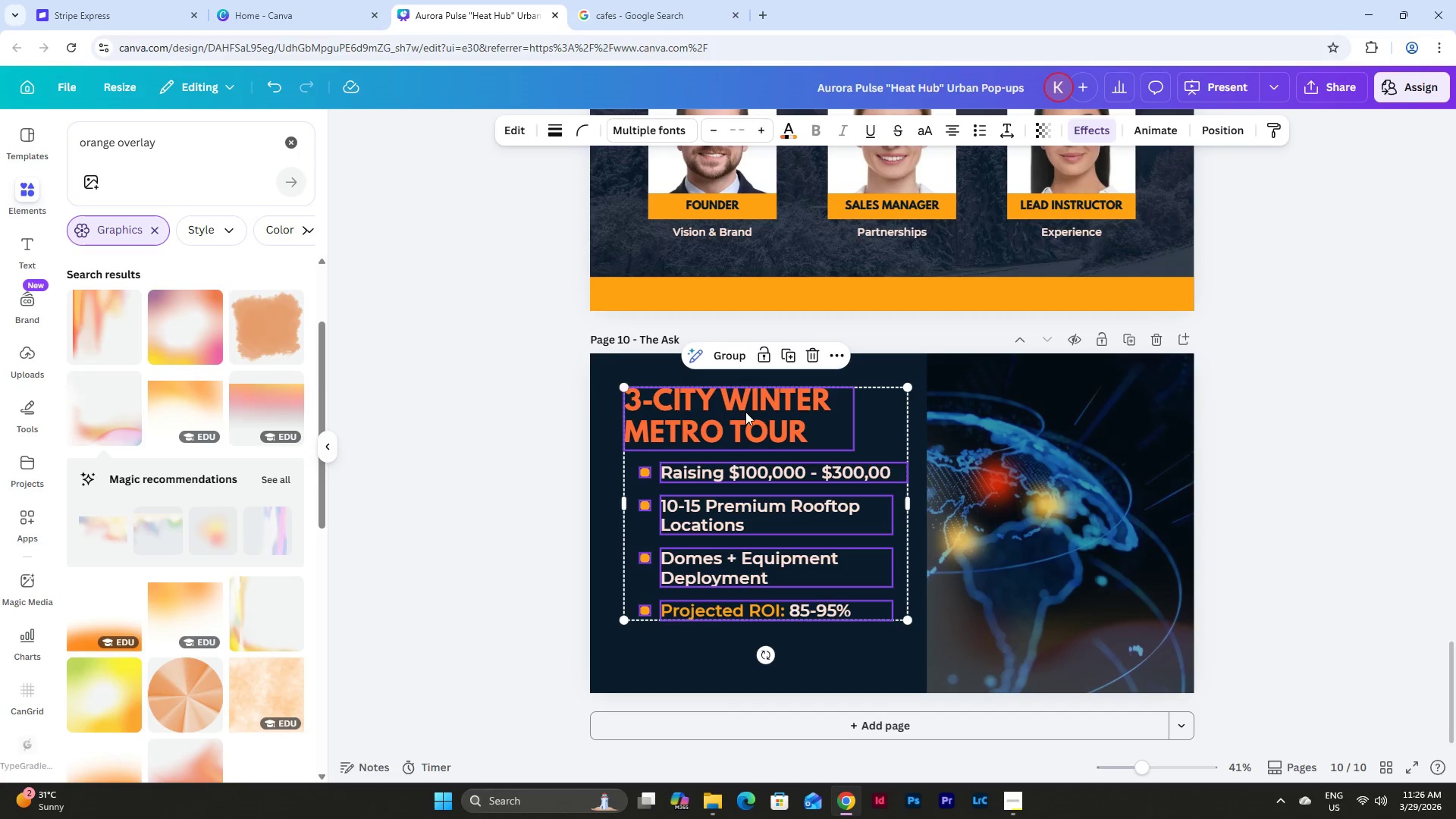 
left_click_drag(start_coordinate=[746, 412], to_coordinate=[747, 430])
 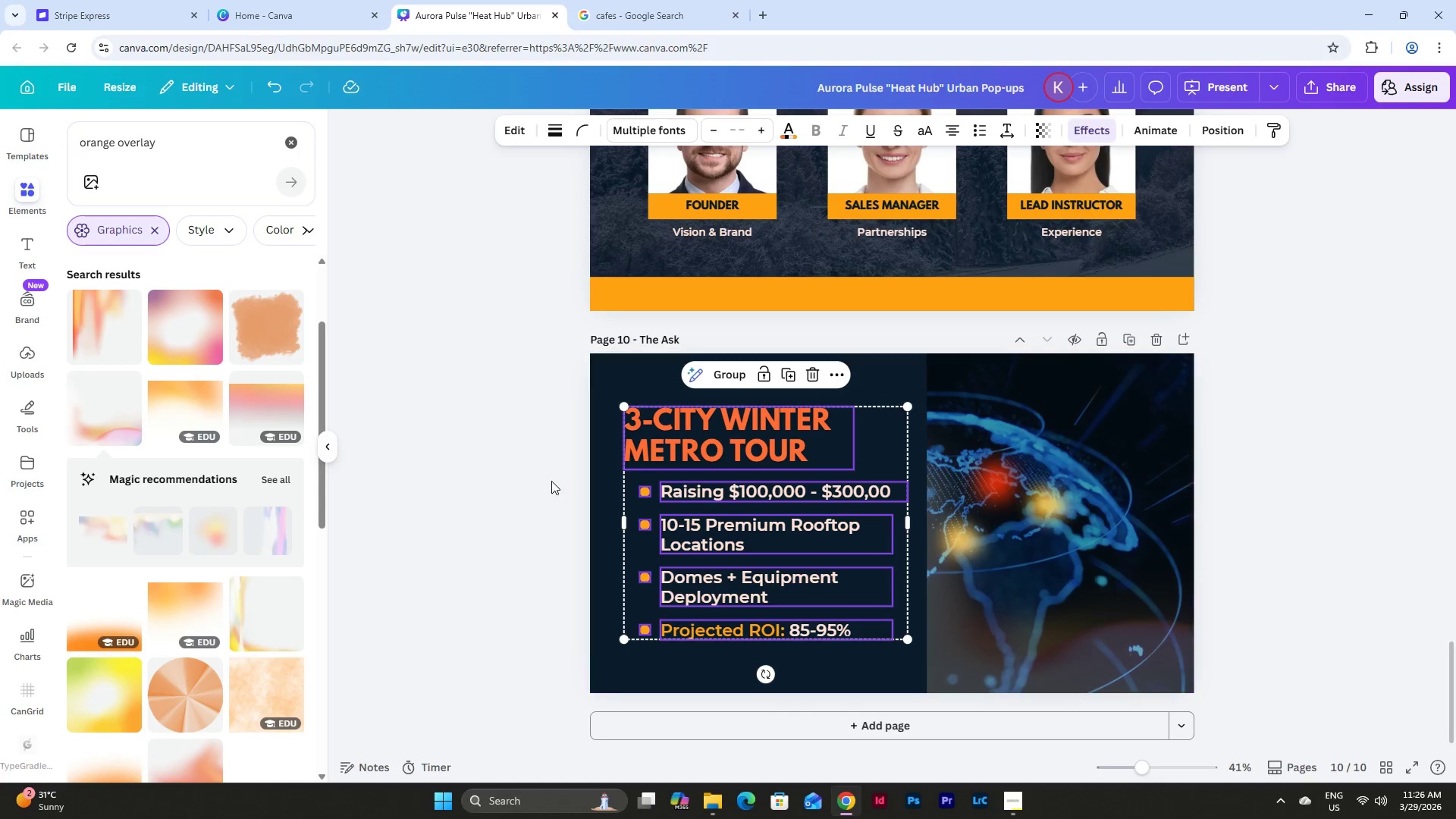 
left_click([516, 481])
 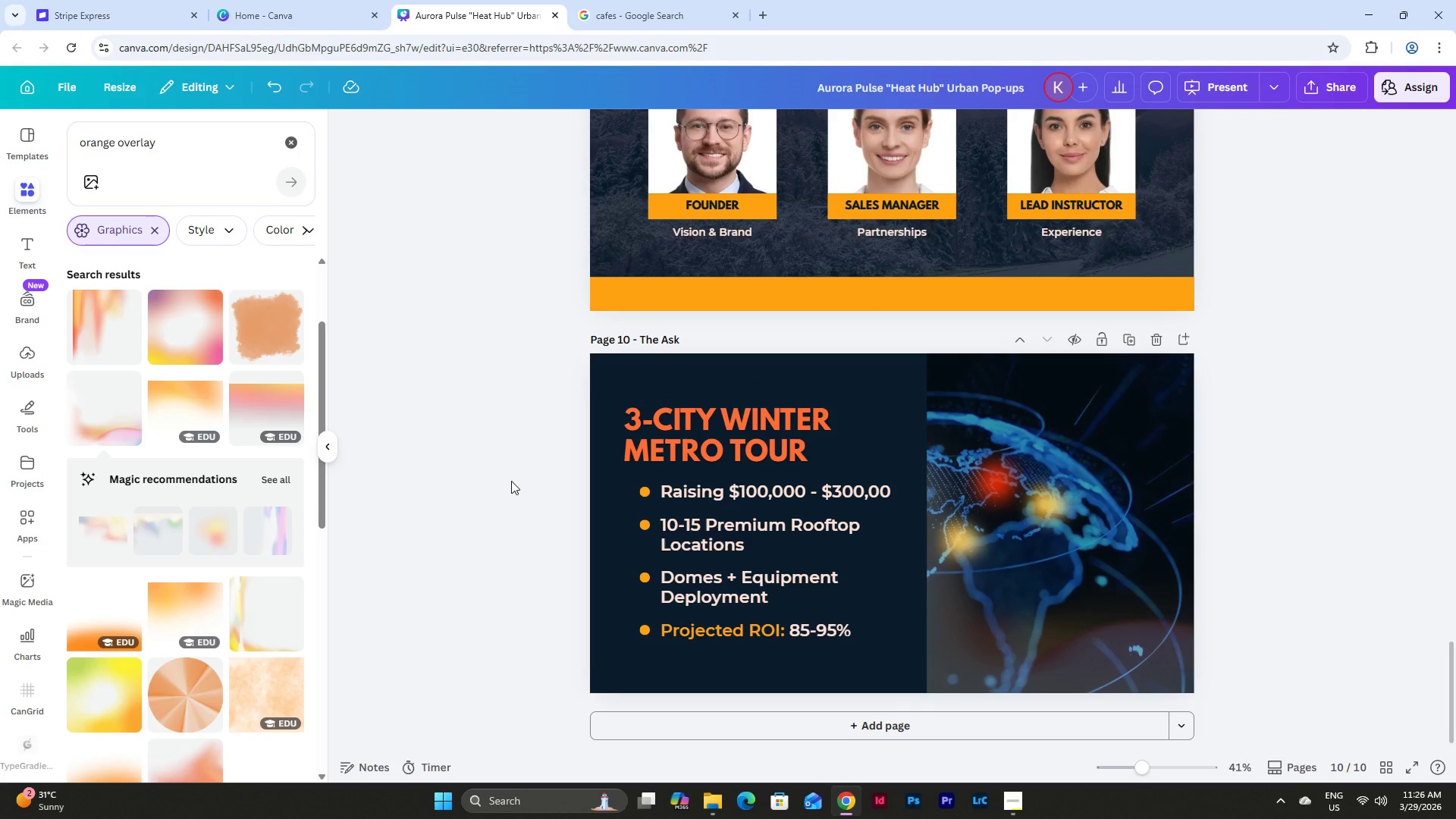 
wait(9.3)
 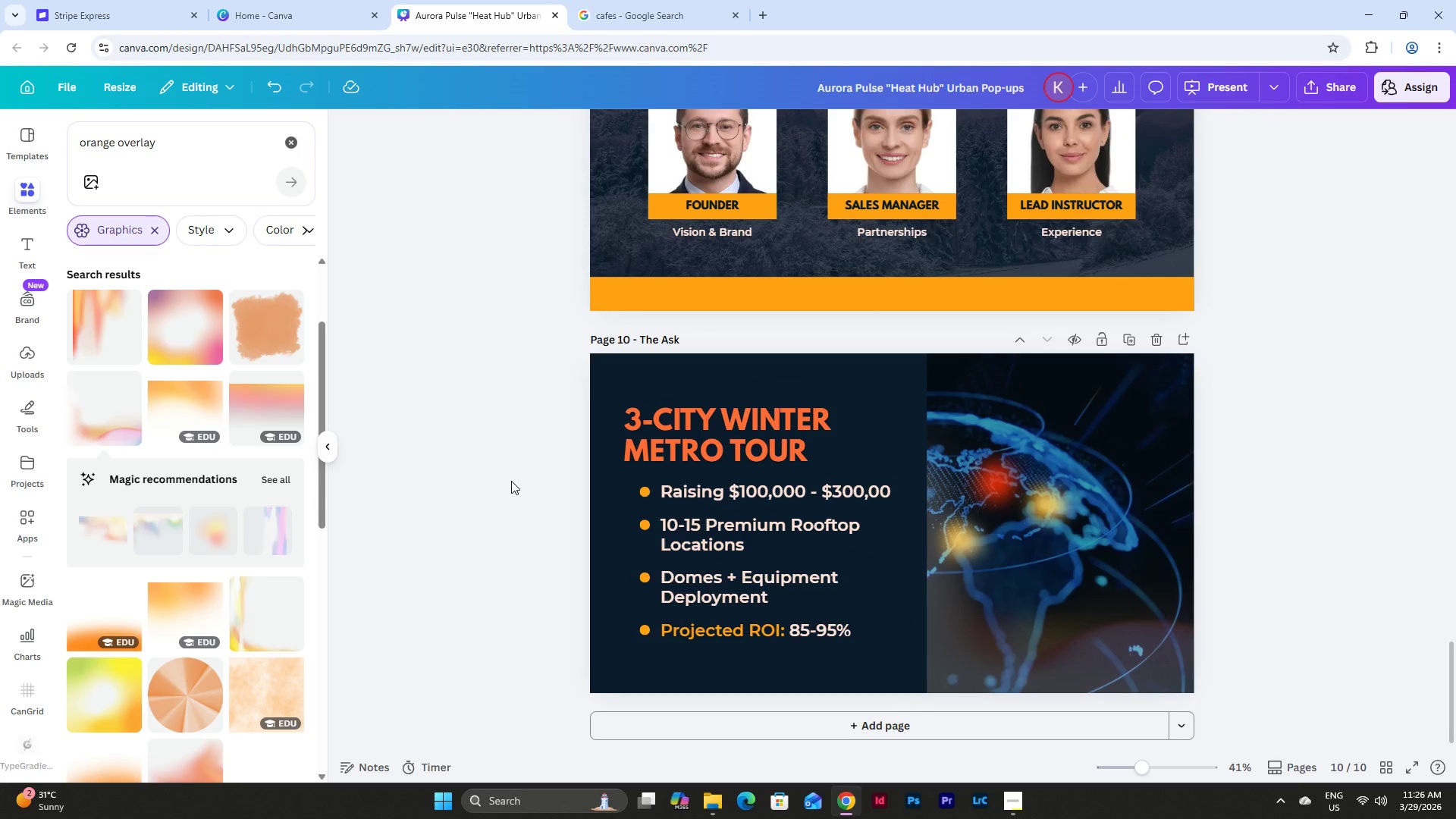 
double_click([805, 490])
 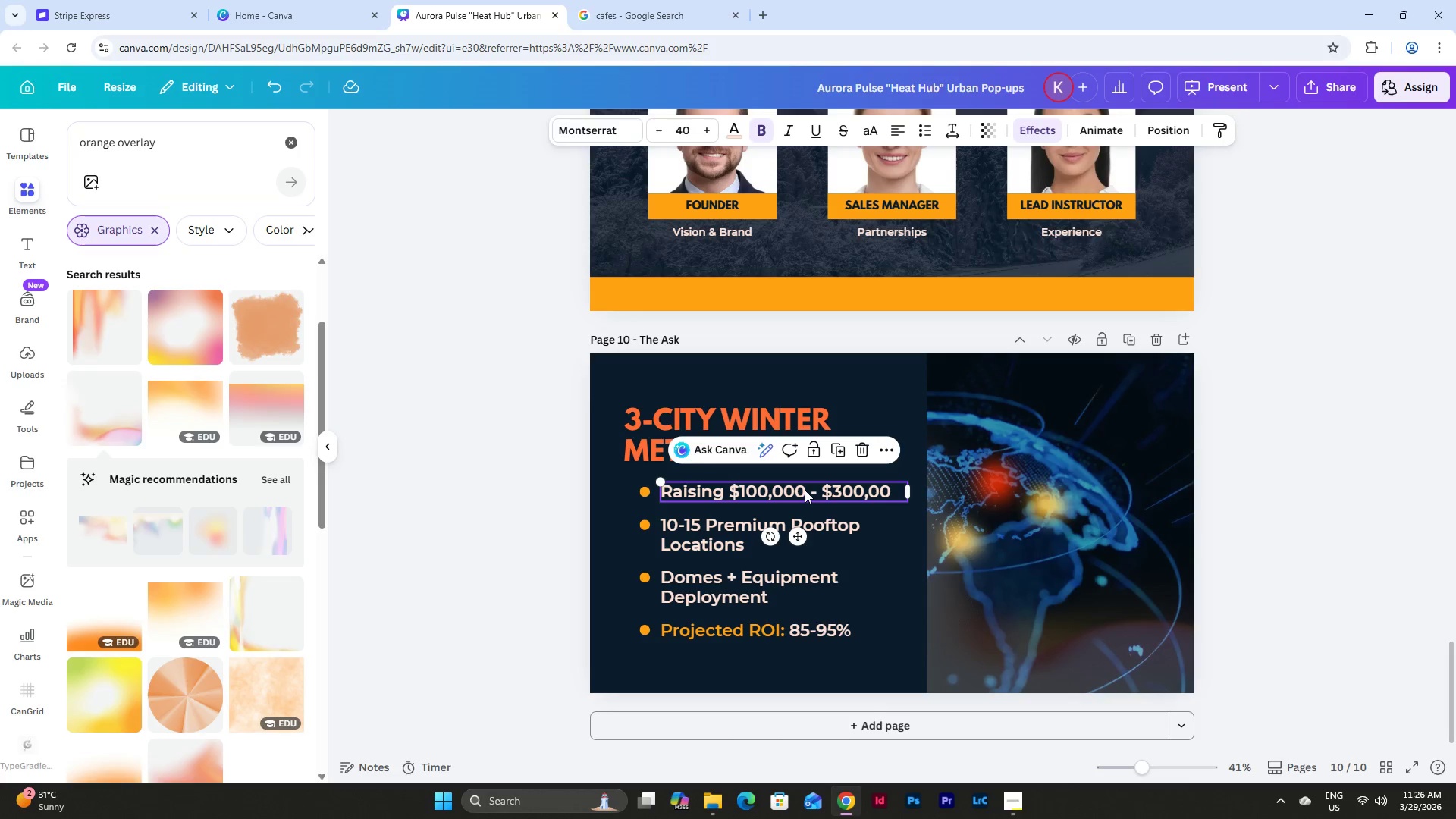 
triple_click([805, 490])
 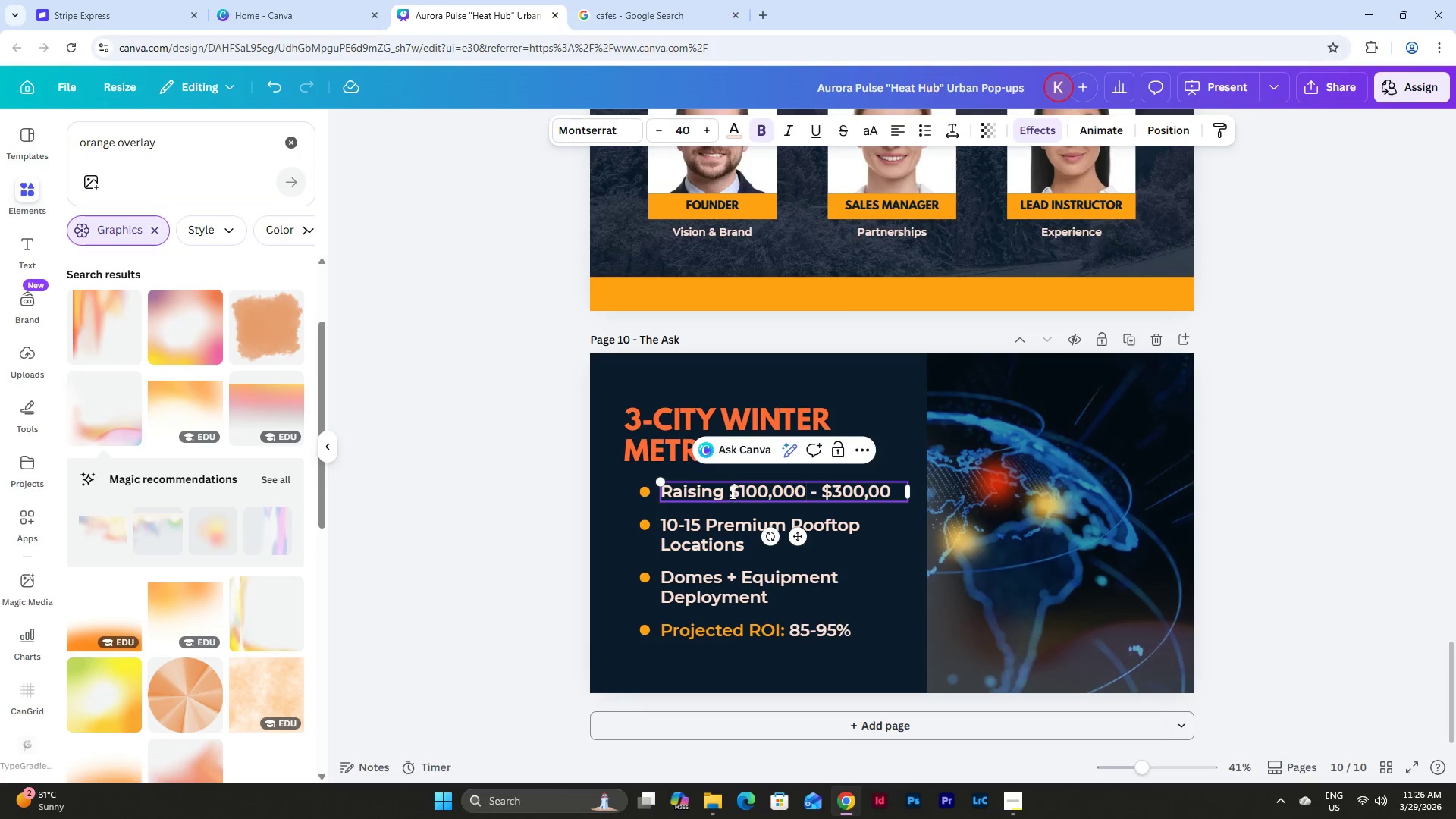 
left_click_drag(start_coordinate=[730, 492], to_coordinate=[892, 494])
 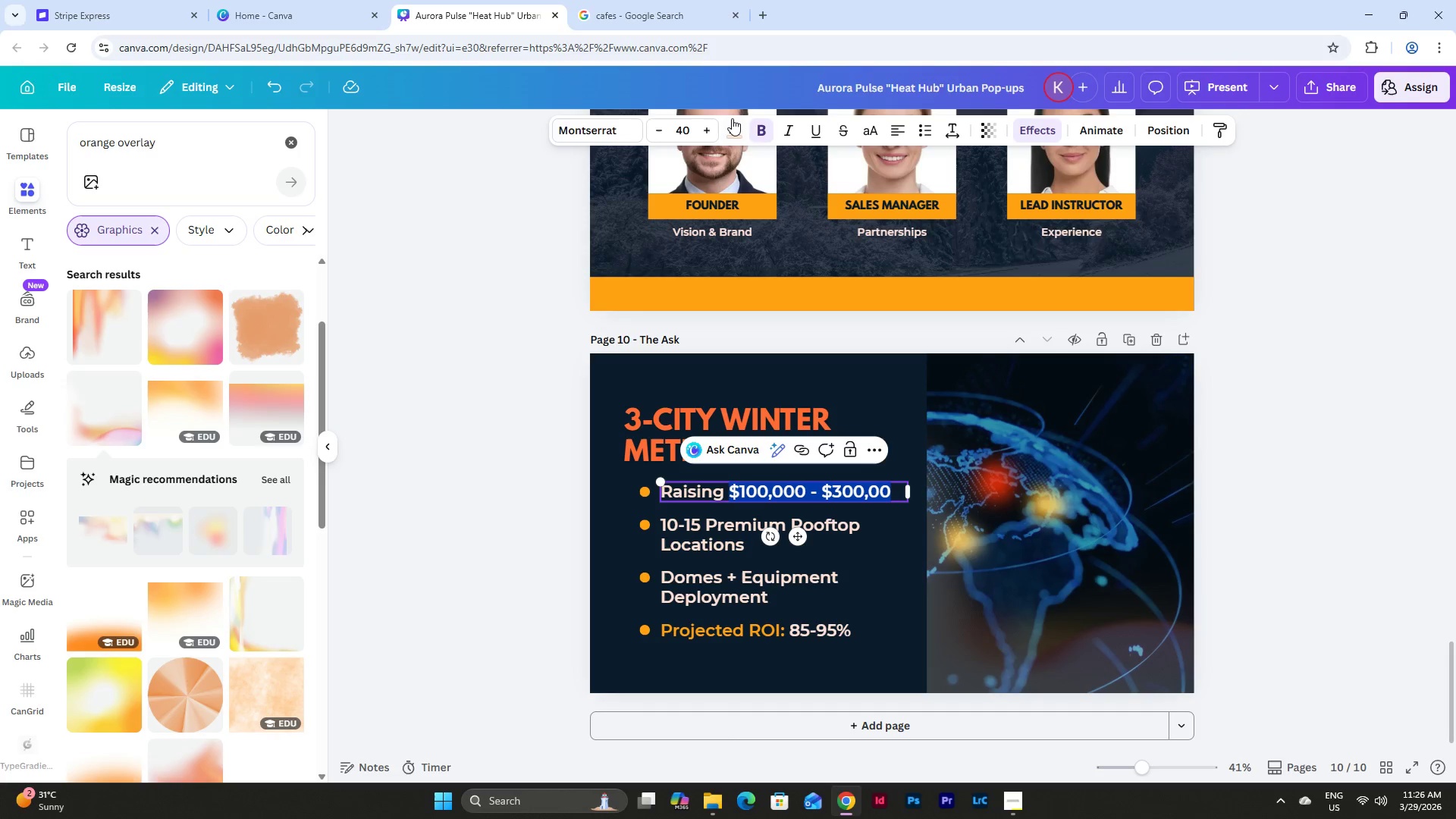 
left_click([735, 126])
 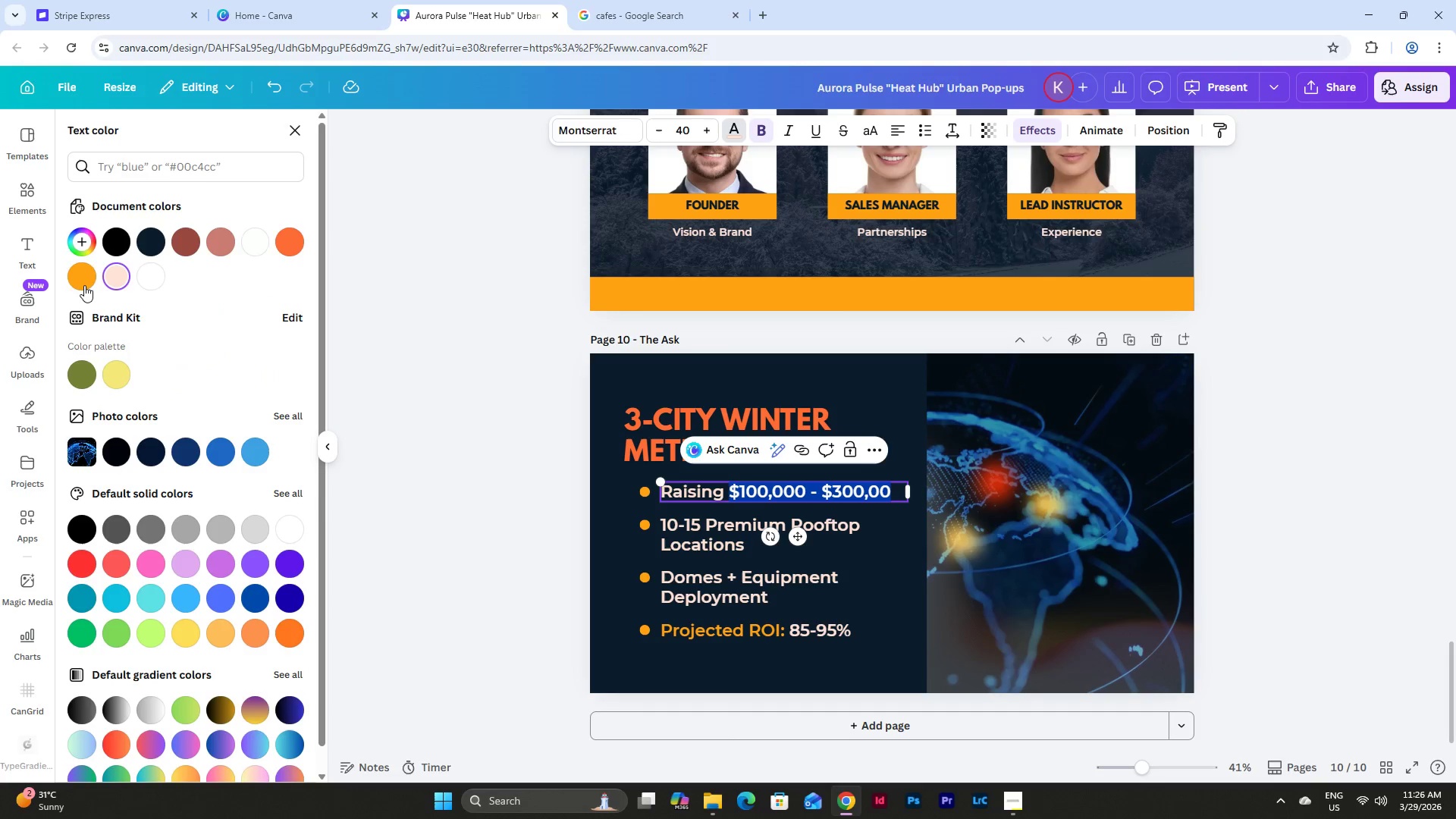 
left_click([86, 278])
 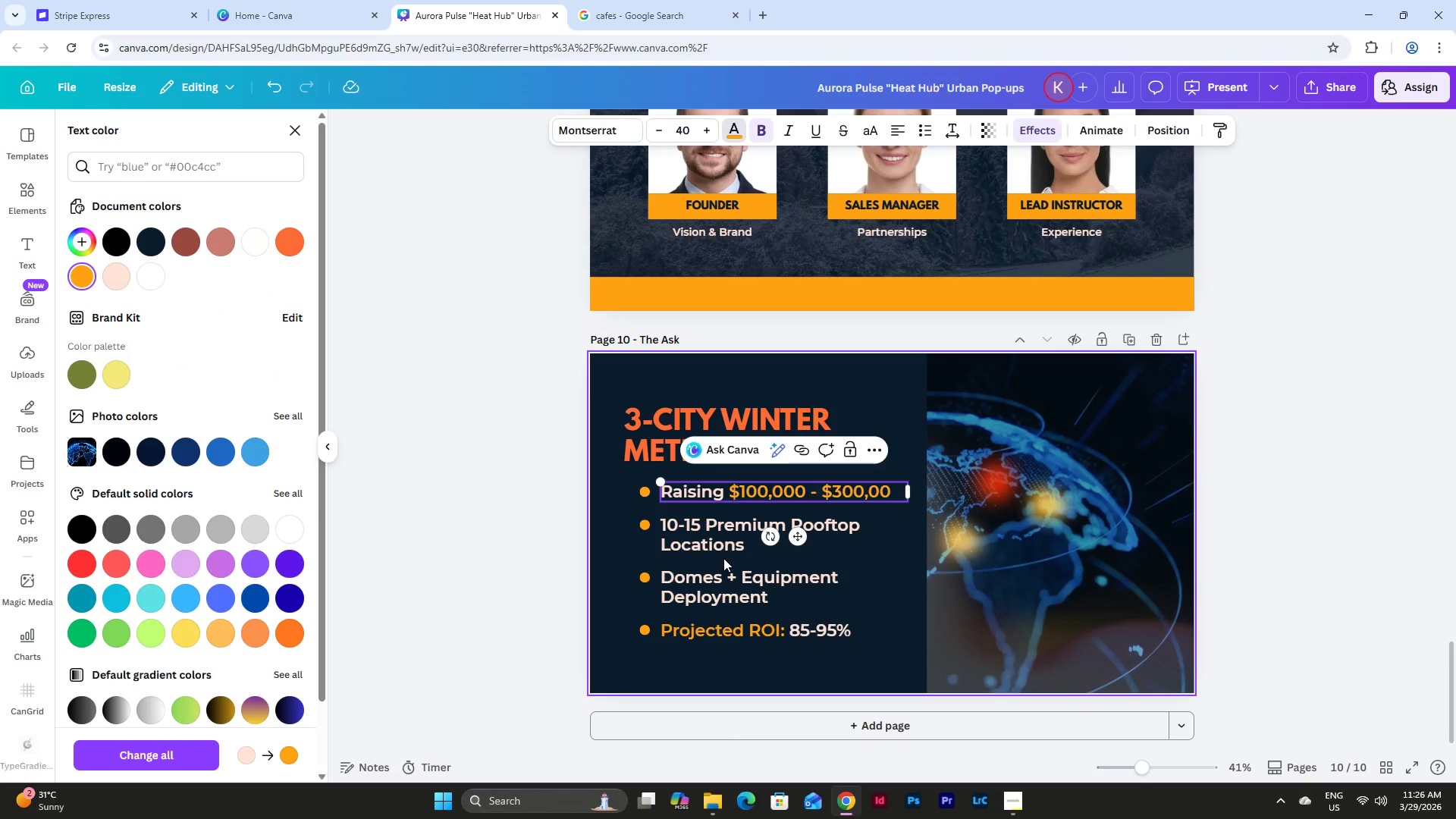 
double_click([701, 526])
 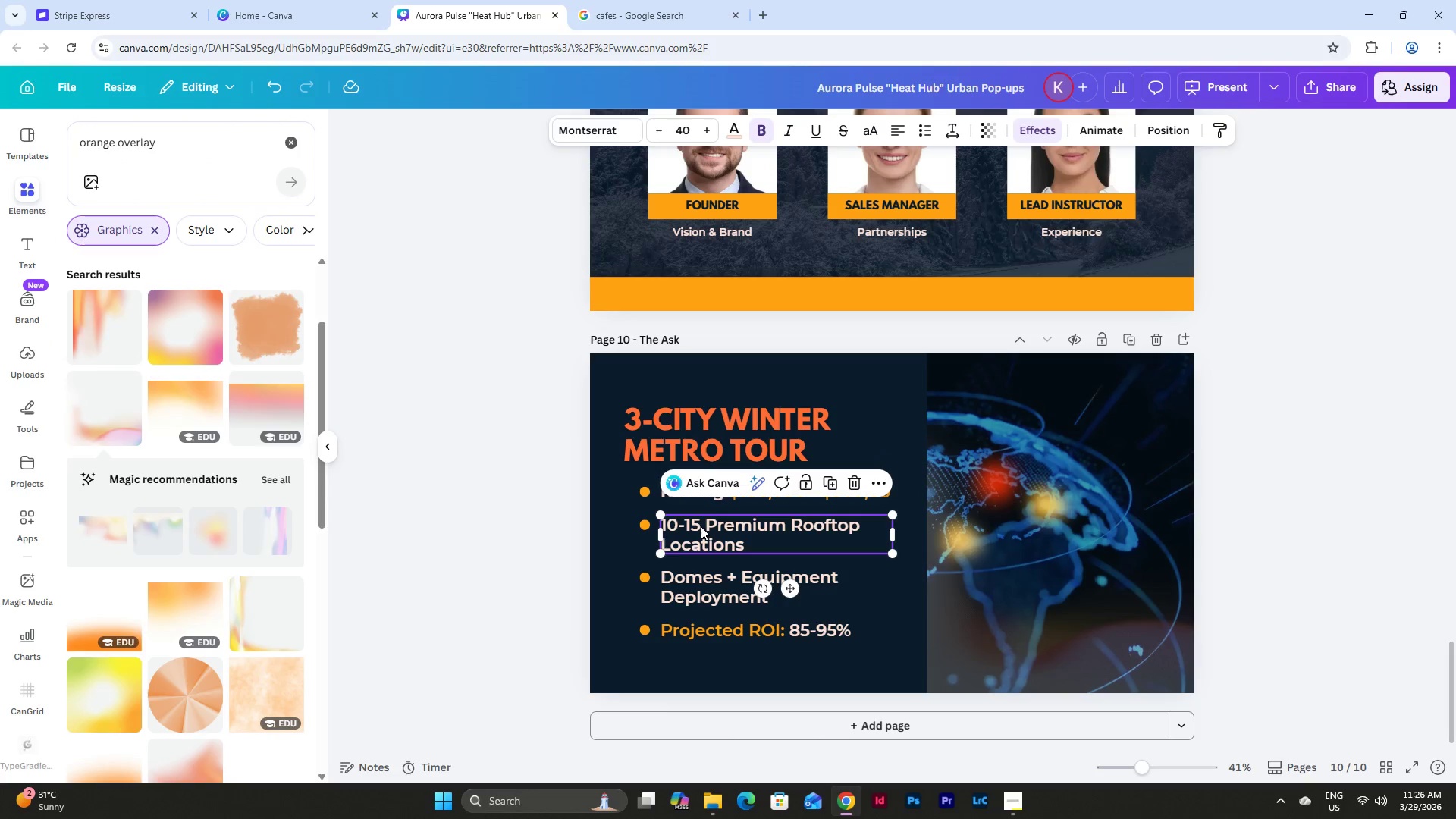 
triple_click([701, 526])
 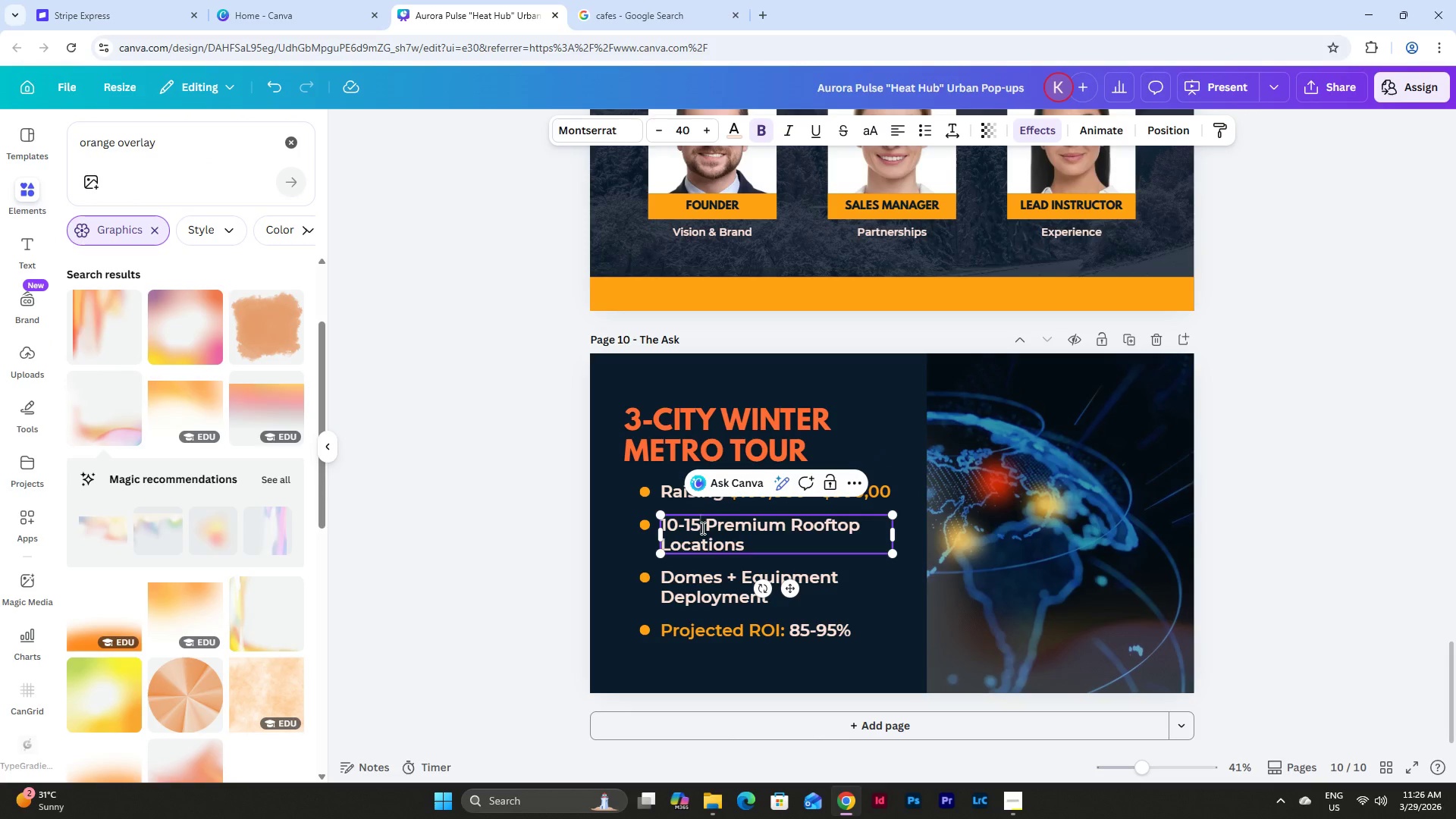 
left_click_drag(start_coordinate=[701, 528], to_coordinate=[662, 526])
 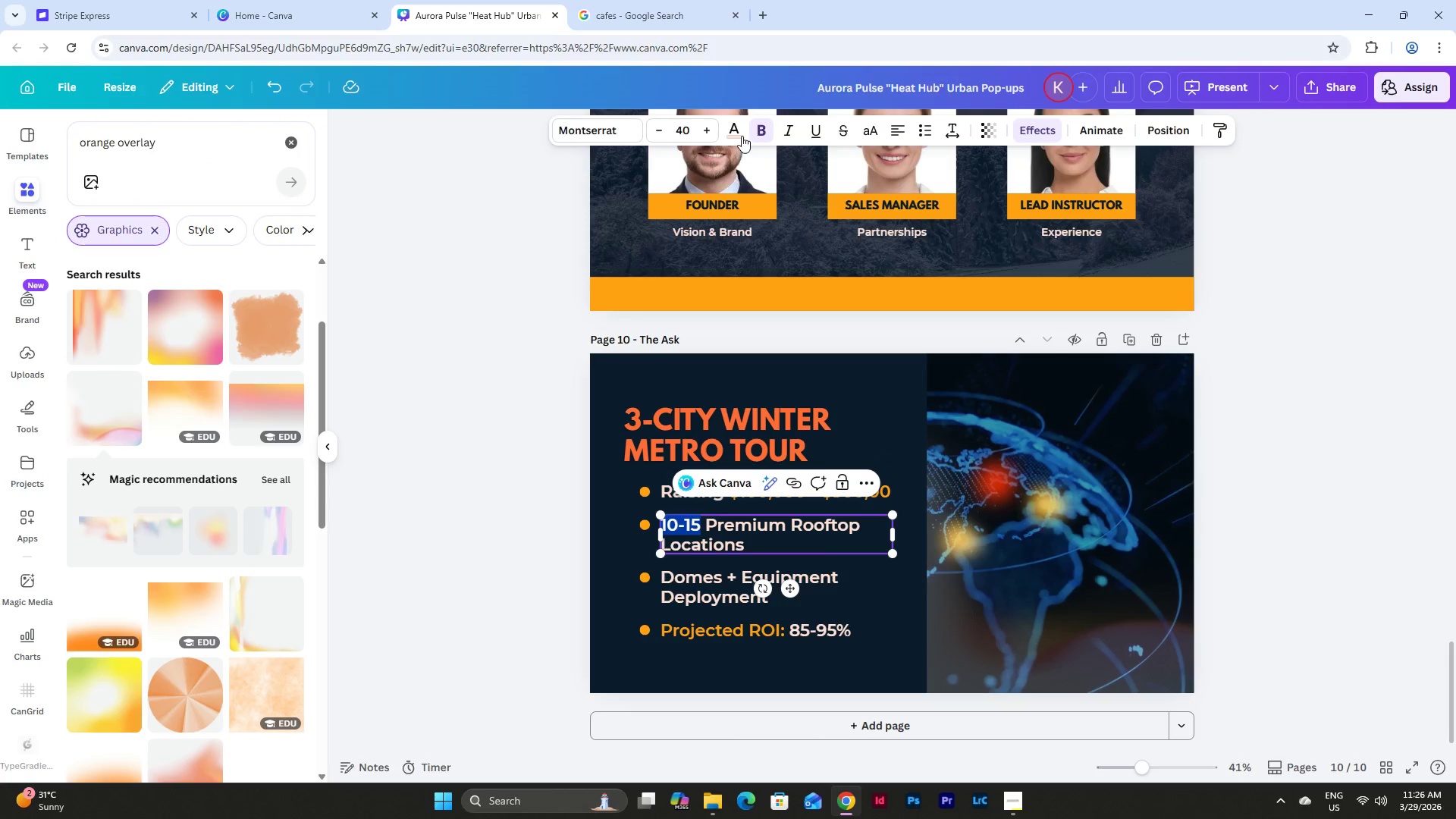 
left_click([739, 132])
 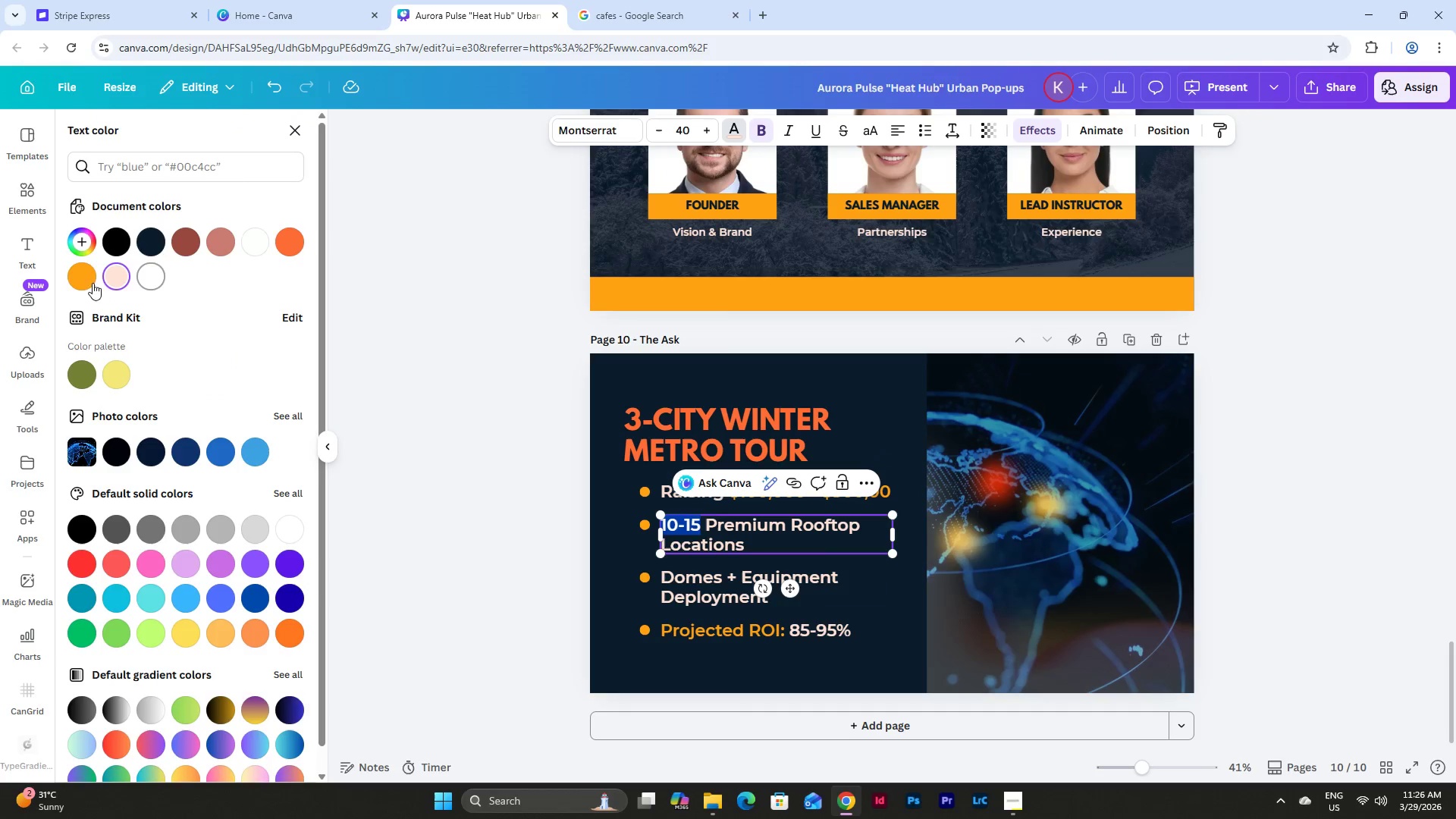 
left_click([89, 282])
 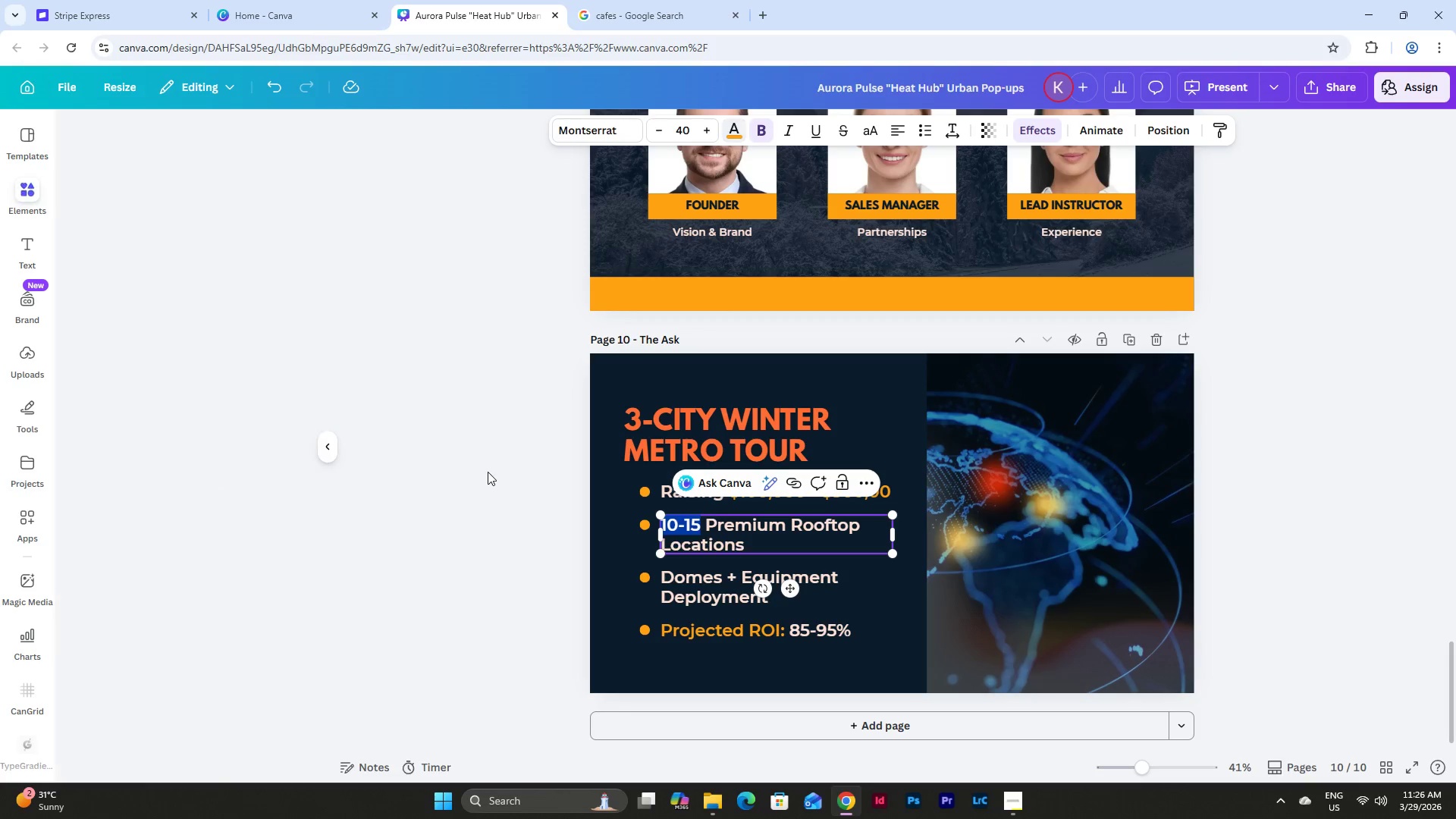 
double_click([488, 472])
 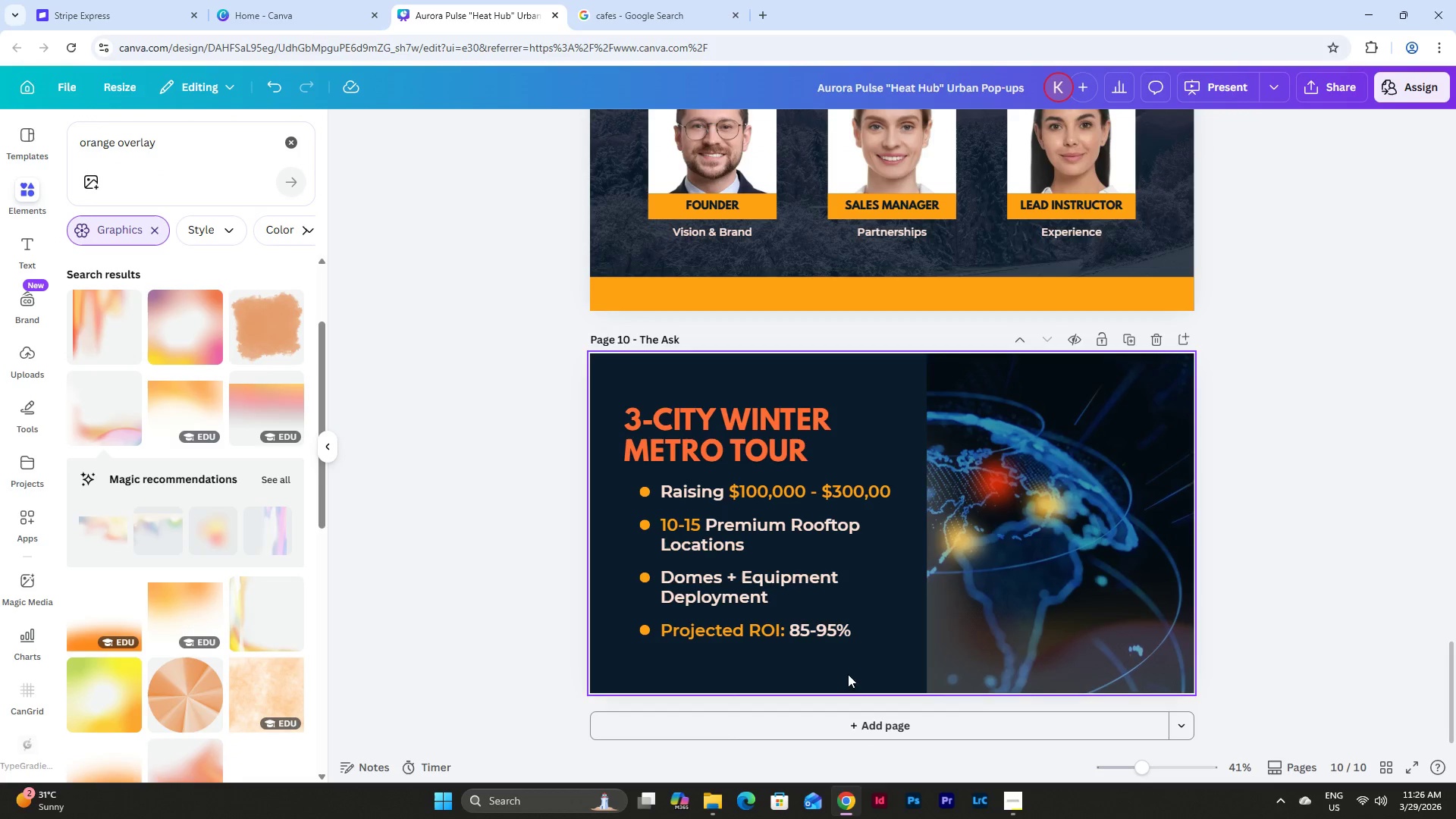 
left_click([852, 625])
 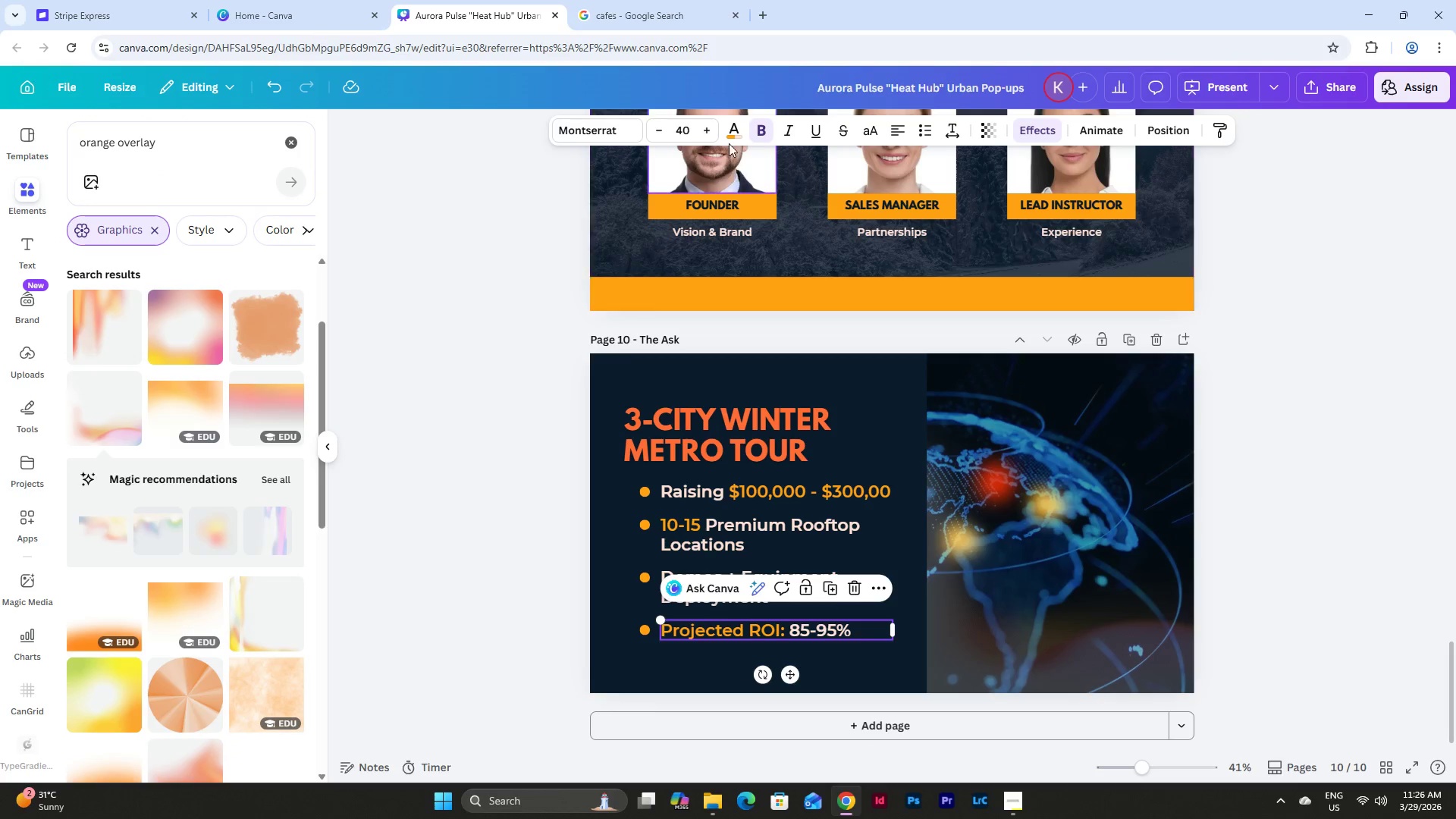 
left_click([730, 125])
 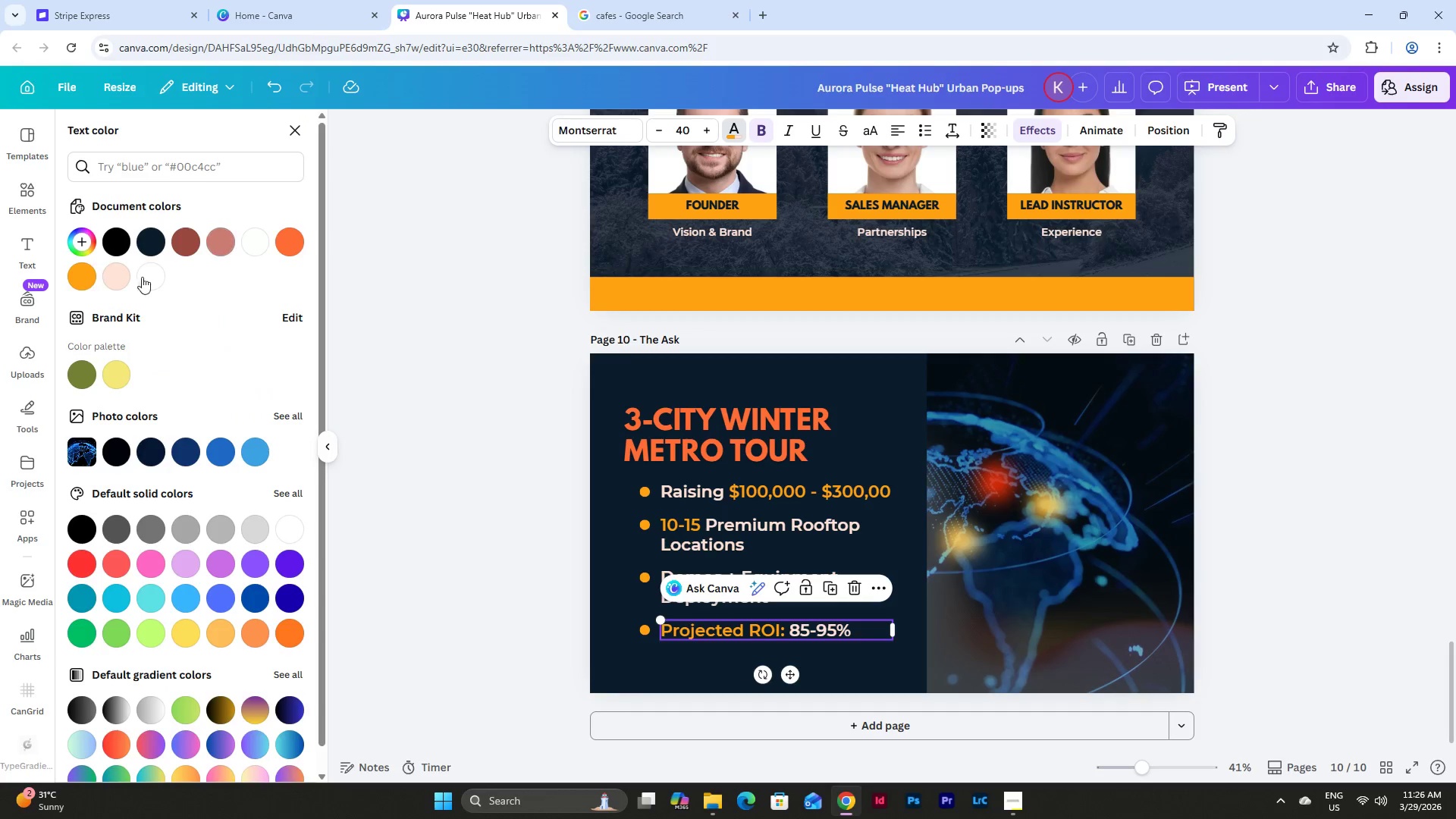 
left_click([80, 278])
 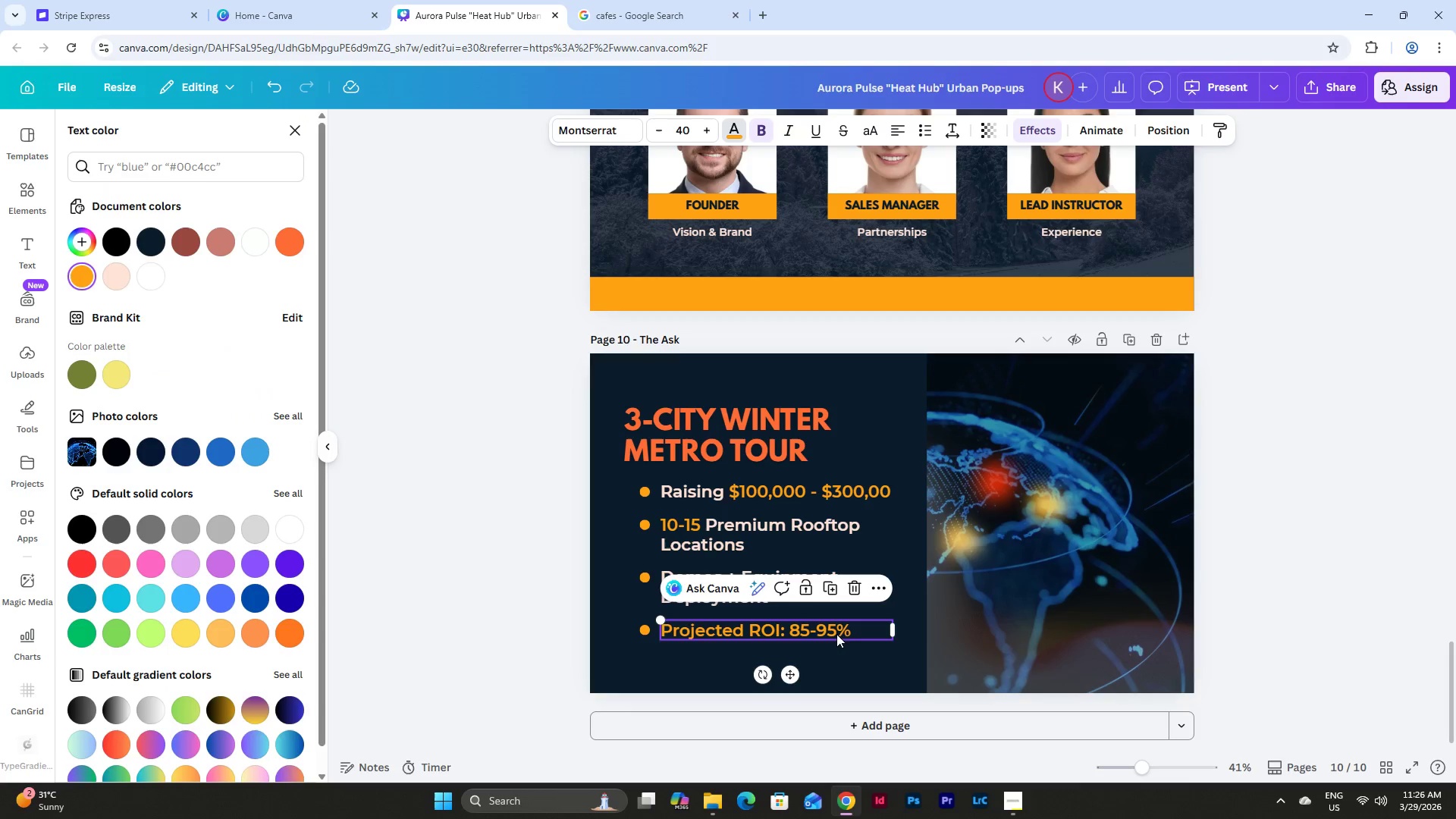 
left_click([774, 631])
 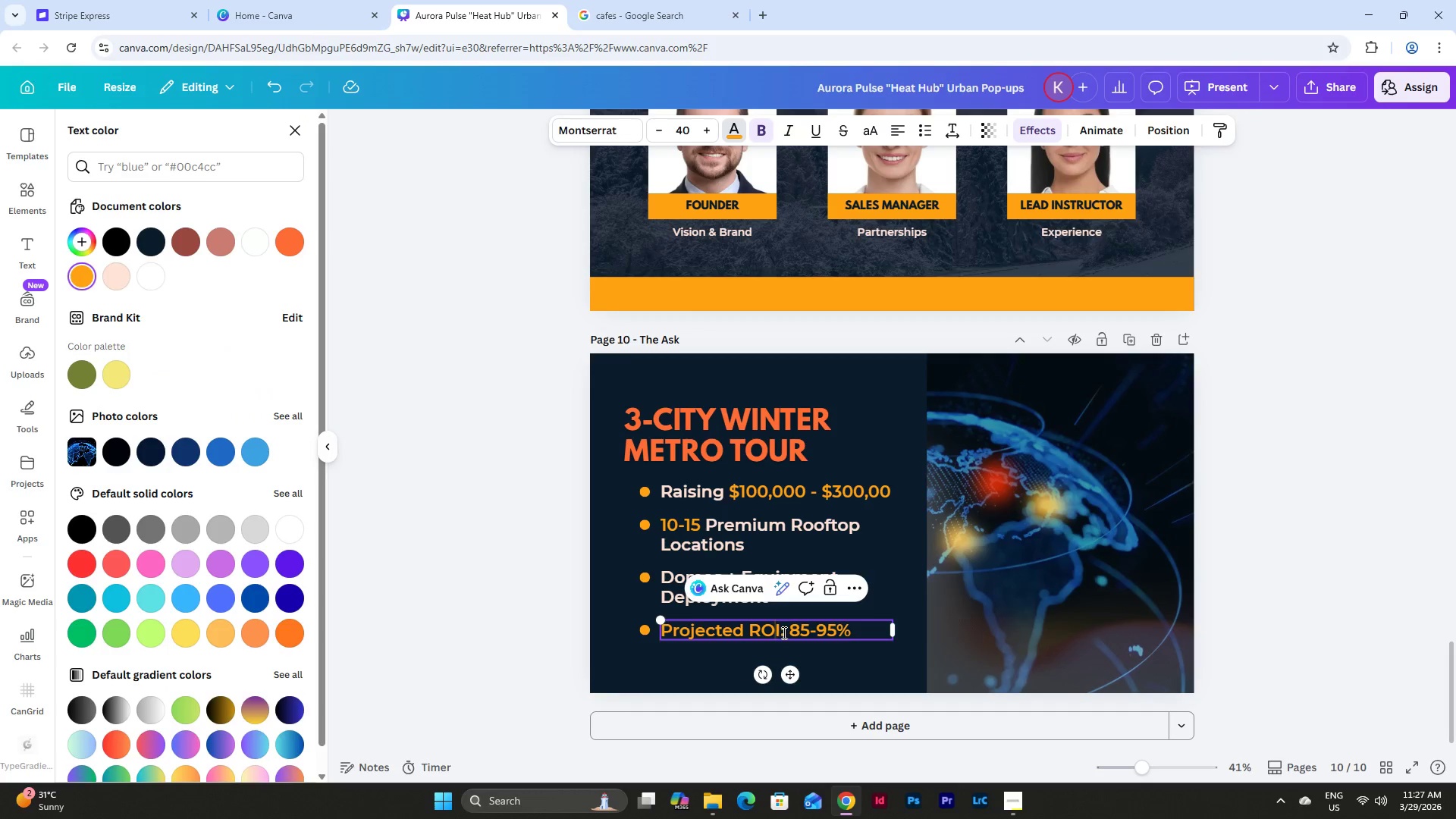 
left_click_drag(start_coordinate=[783, 632], to_coordinate=[661, 631])
 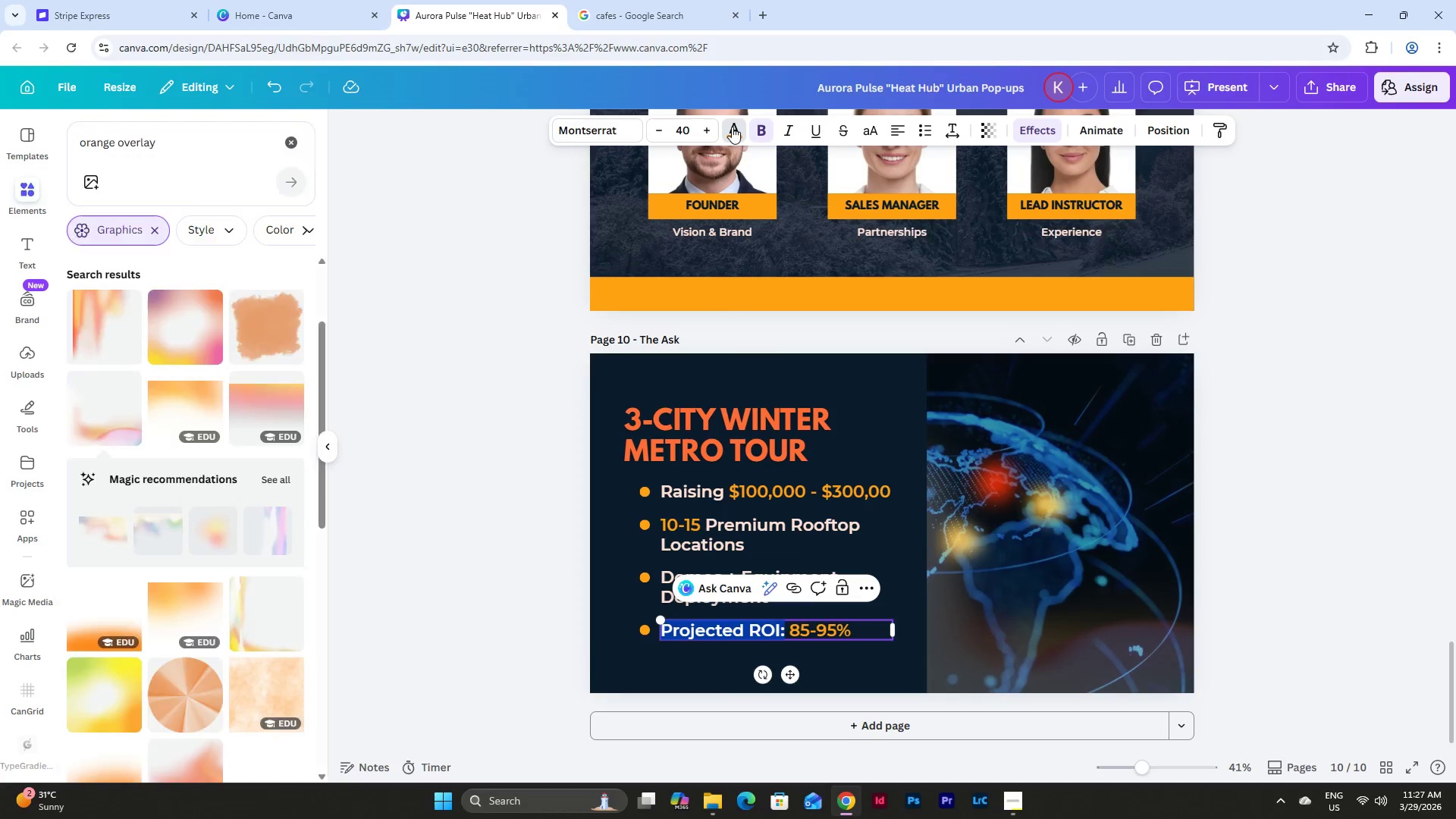 
double_click([732, 127])
 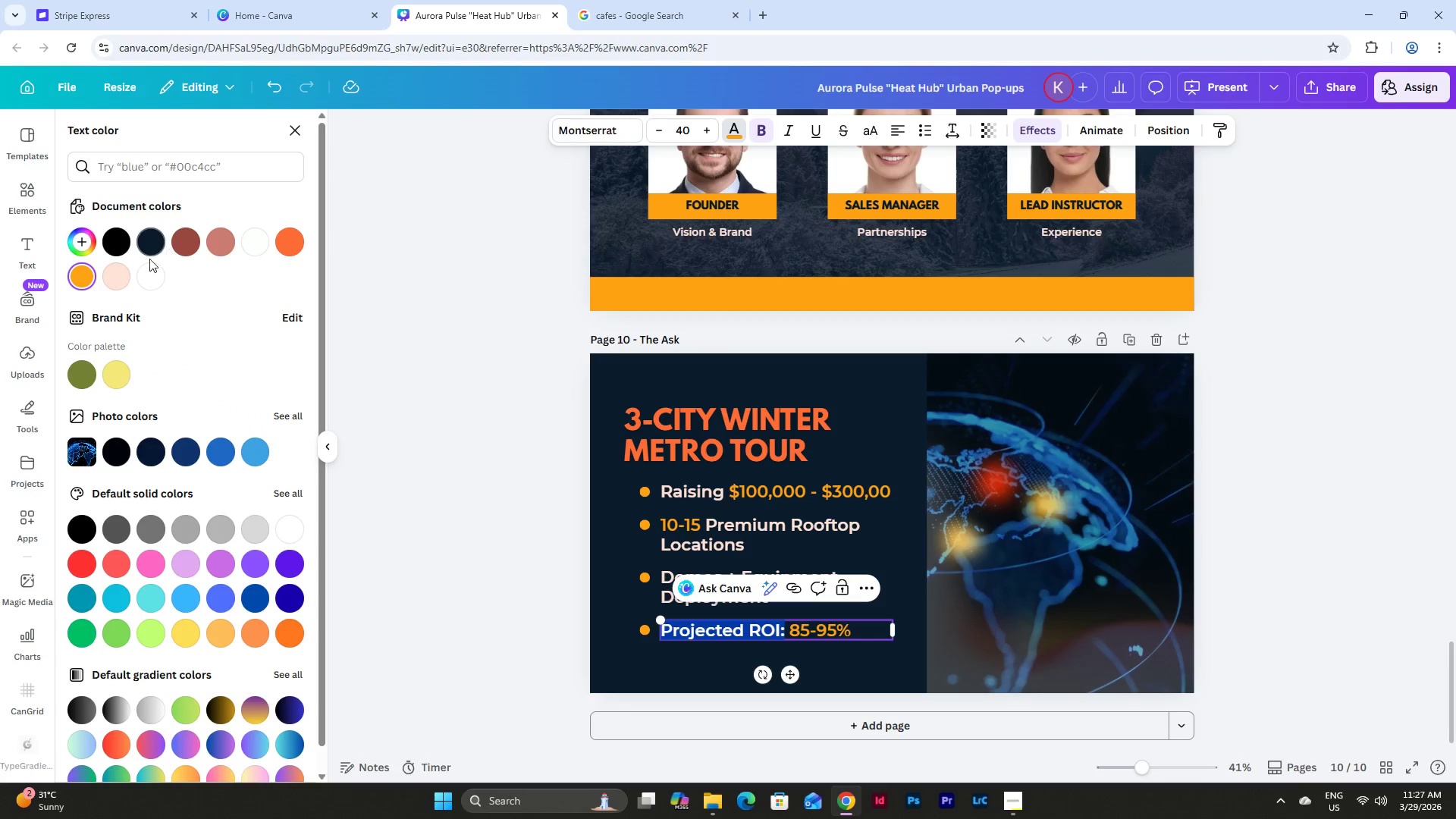 
left_click([118, 274])
 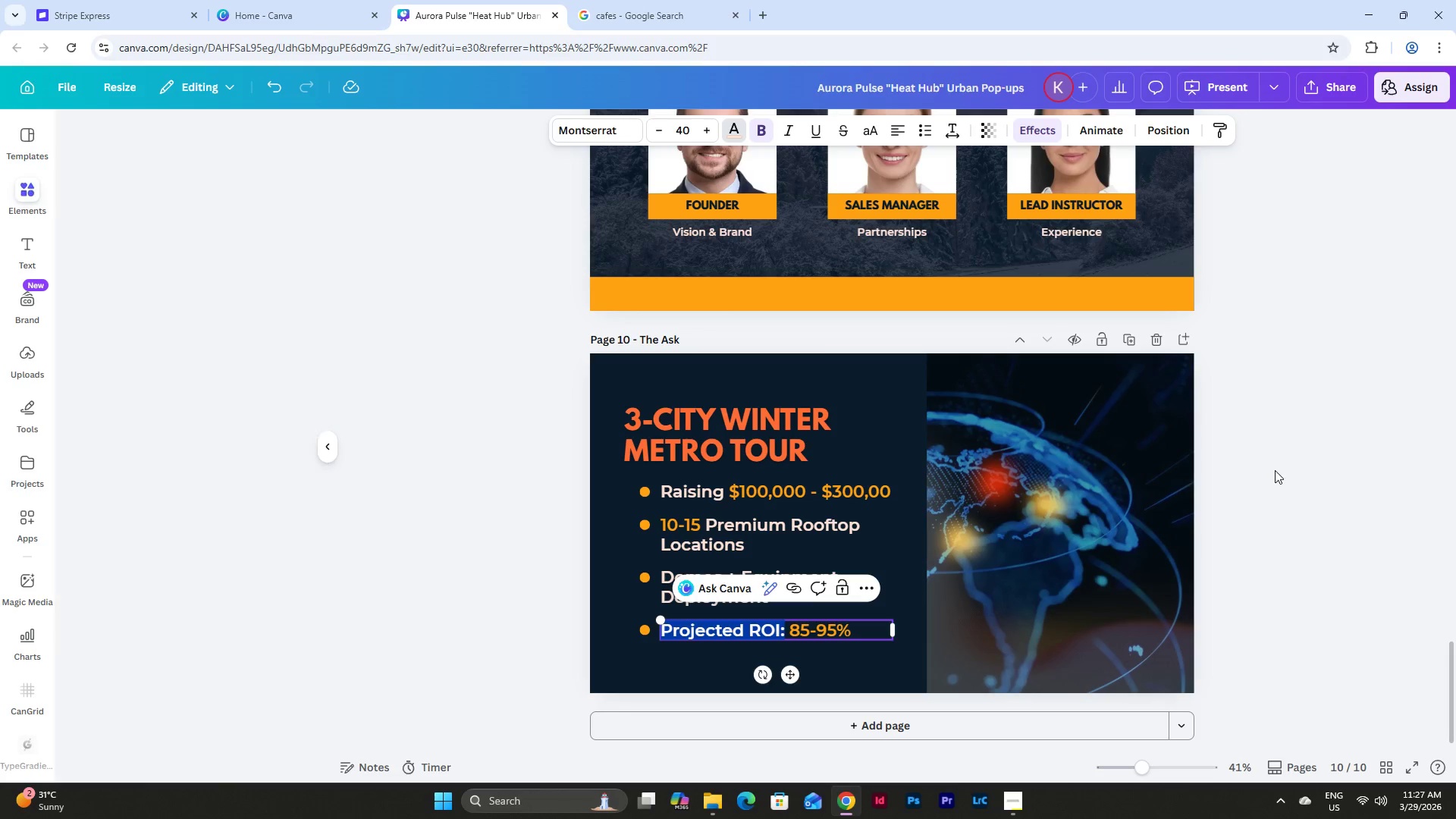 
double_click([1275, 470])
 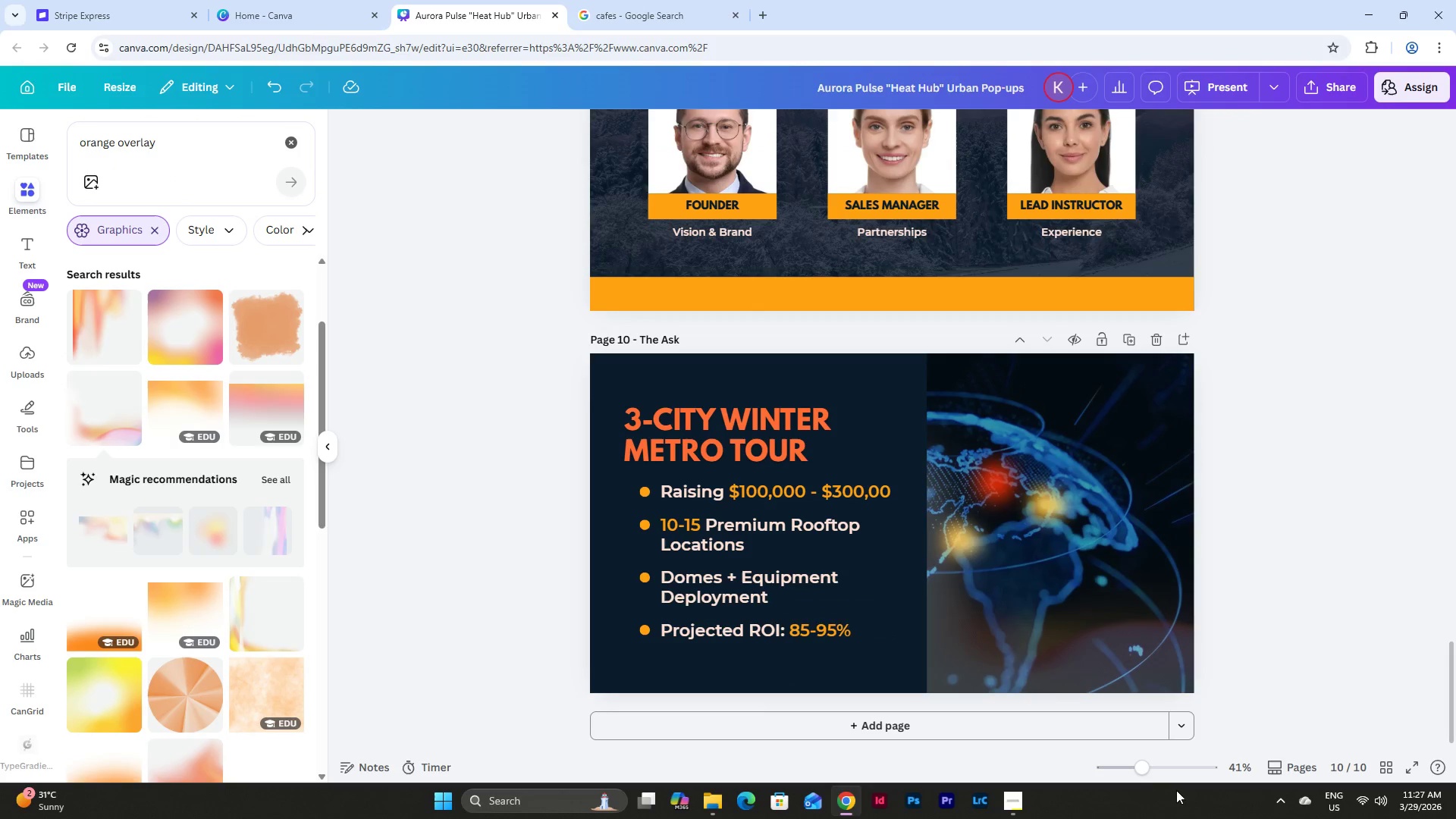 
left_click_drag(start_coordinate=[1146, 772], to_coordinate=[1127, 764])
 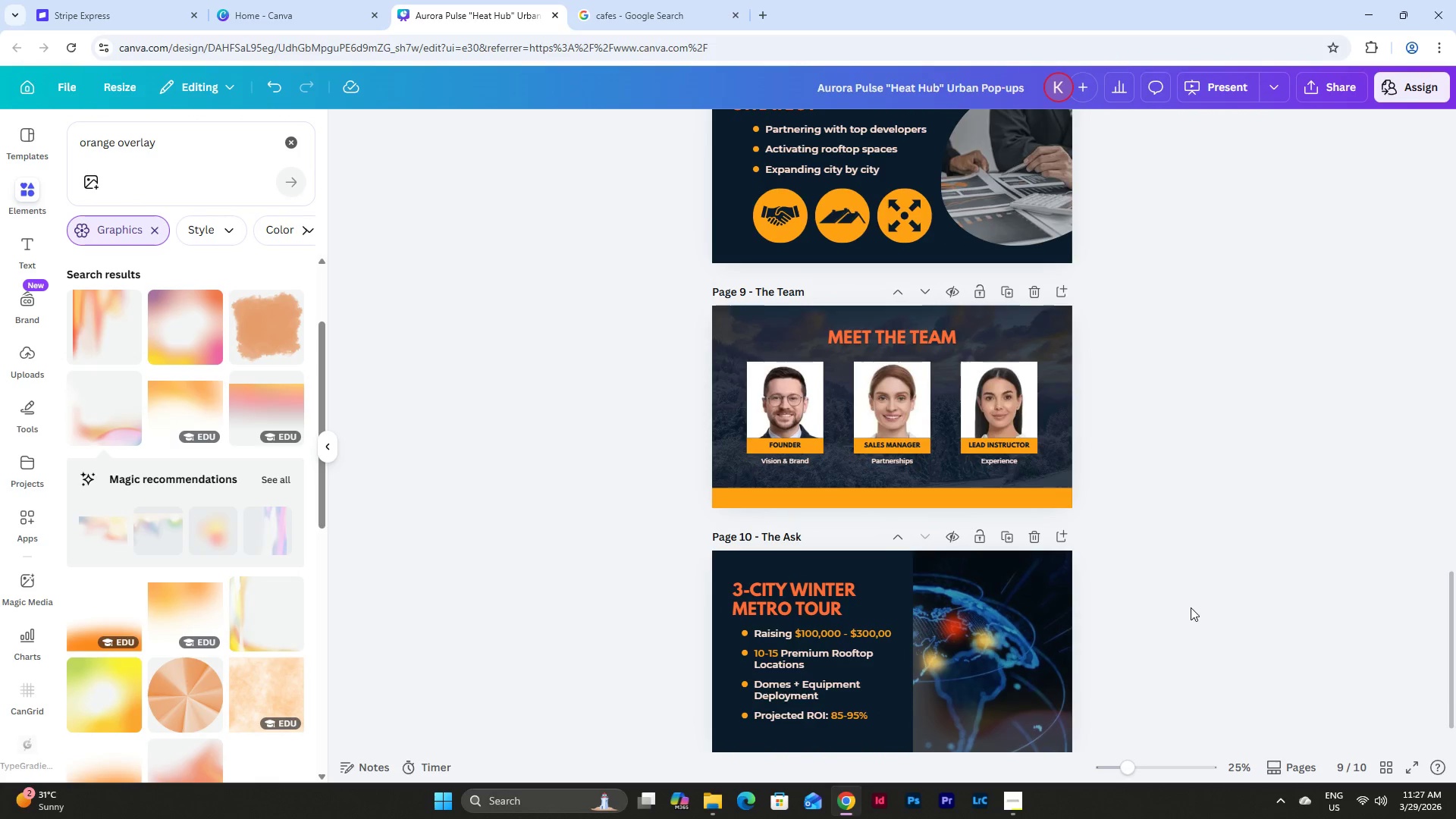 
scroll: coordinate [1191, 607], scroll_direction: down, amount: 3.0
 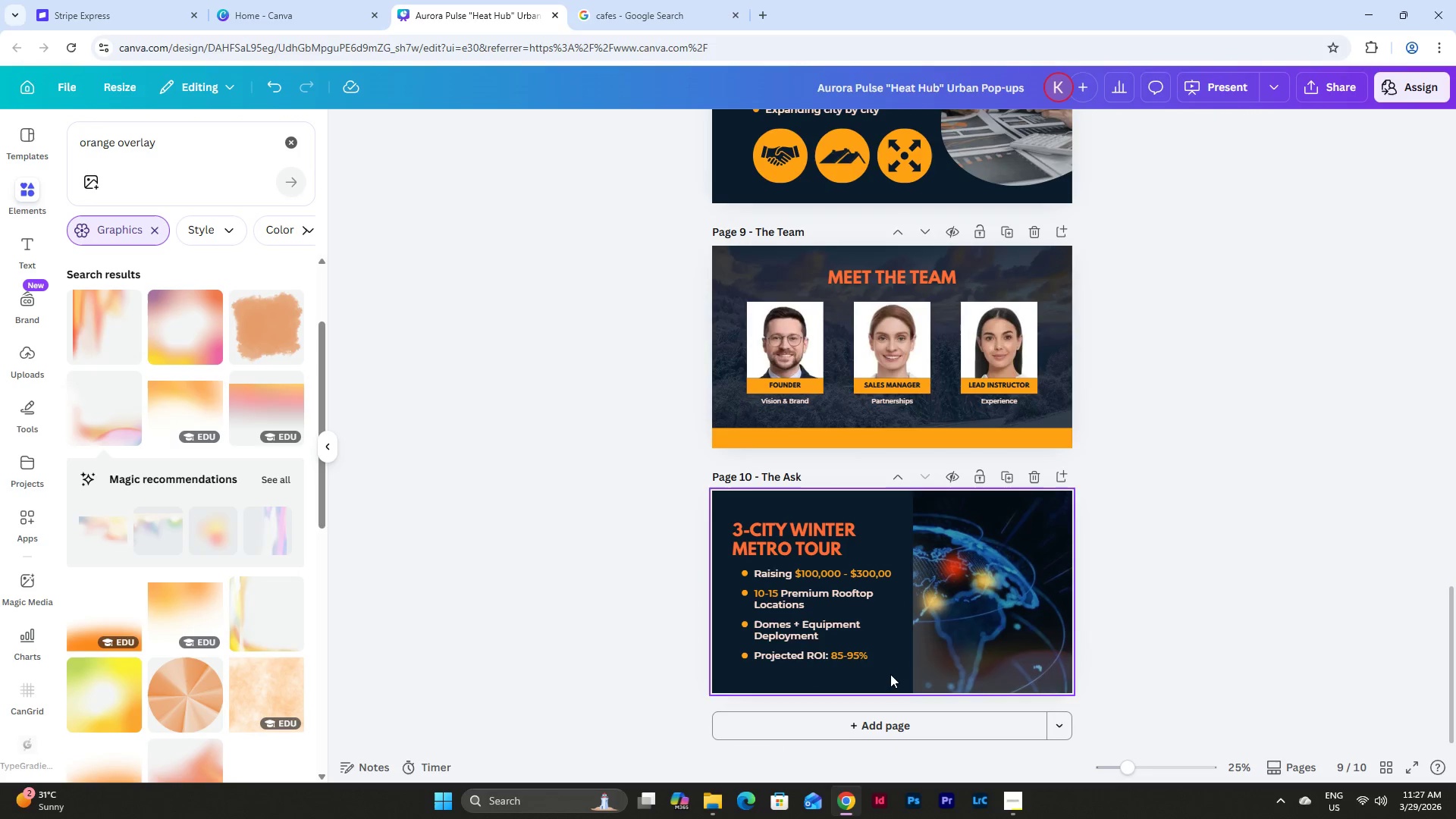 
left_click_drag(start_coordinate=[890, 674], to_coordinate=[724, 525])
 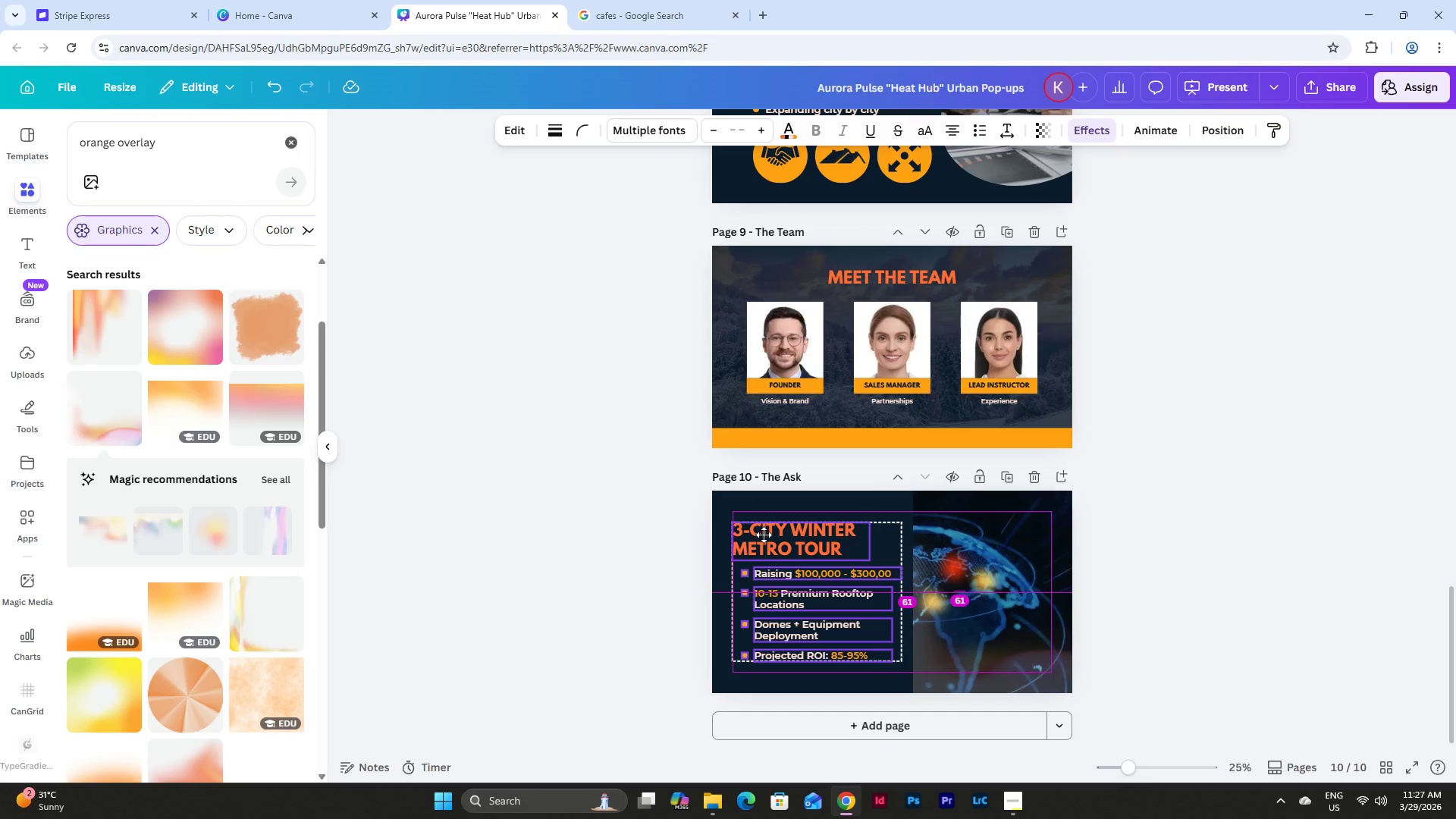 
left_click([1179, 512])
 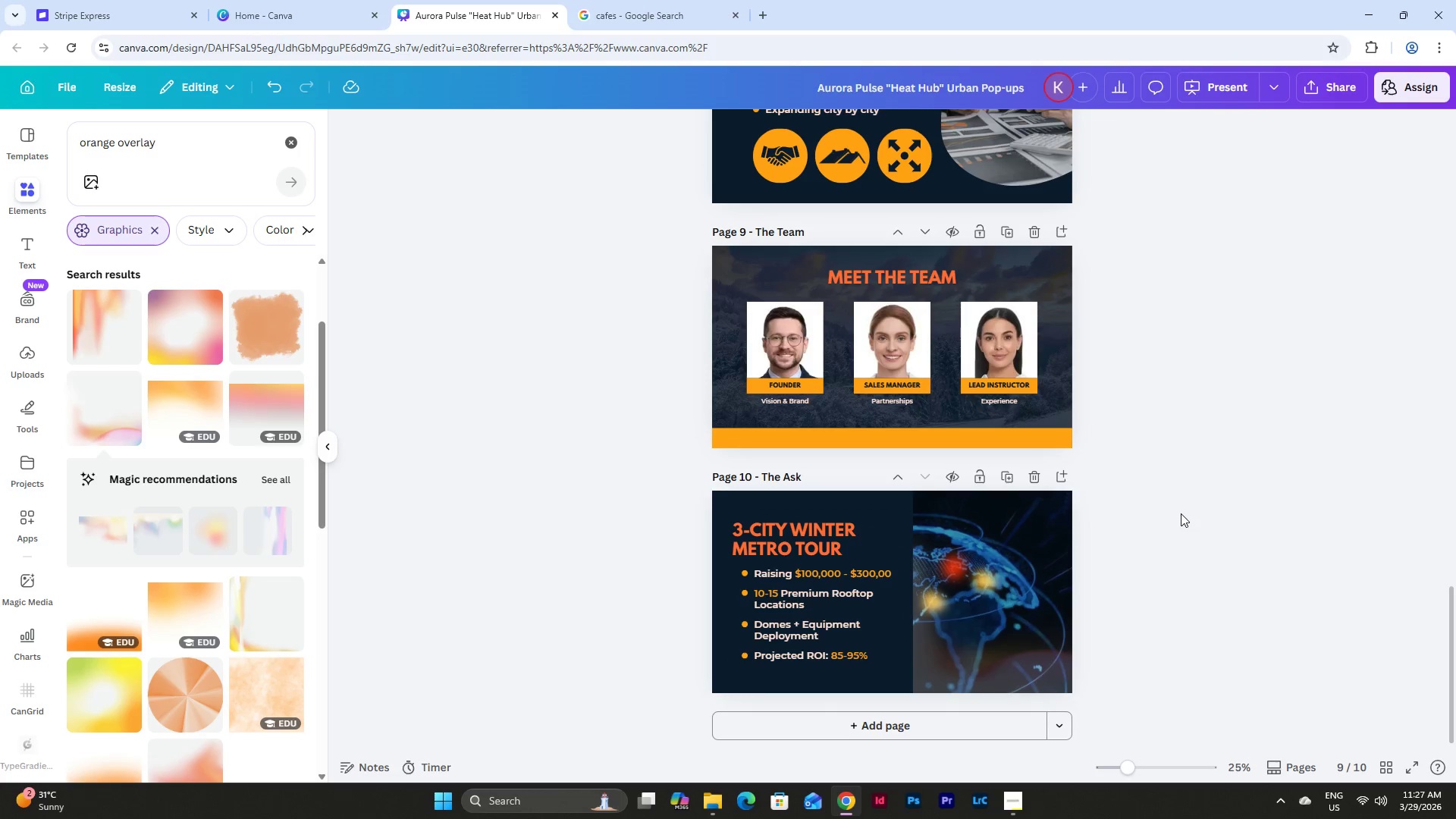 
scroll: coordinate [1181, 513], scroll_direction: down, amount: 1.0
 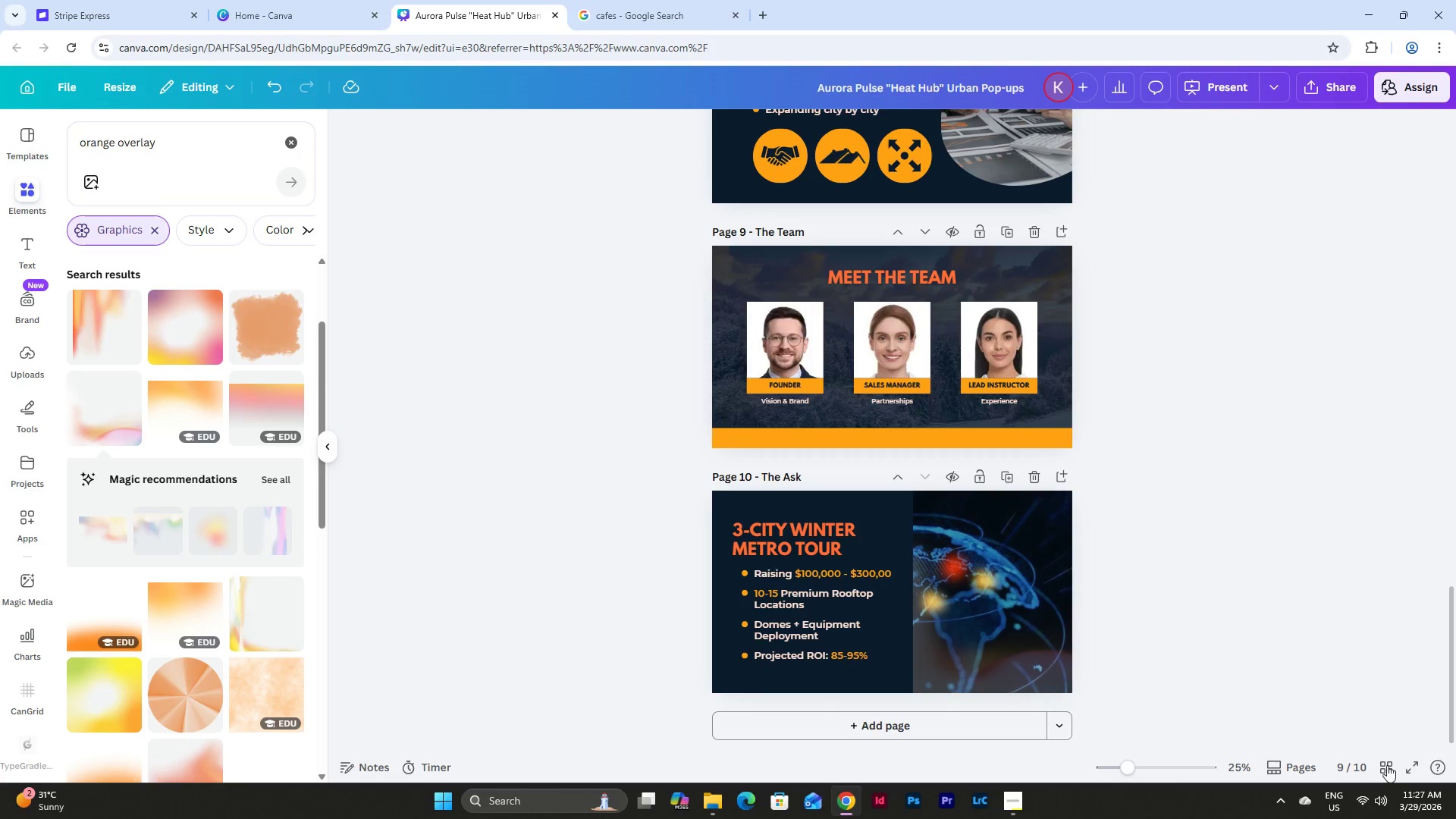 
left_click([1382, 767])
 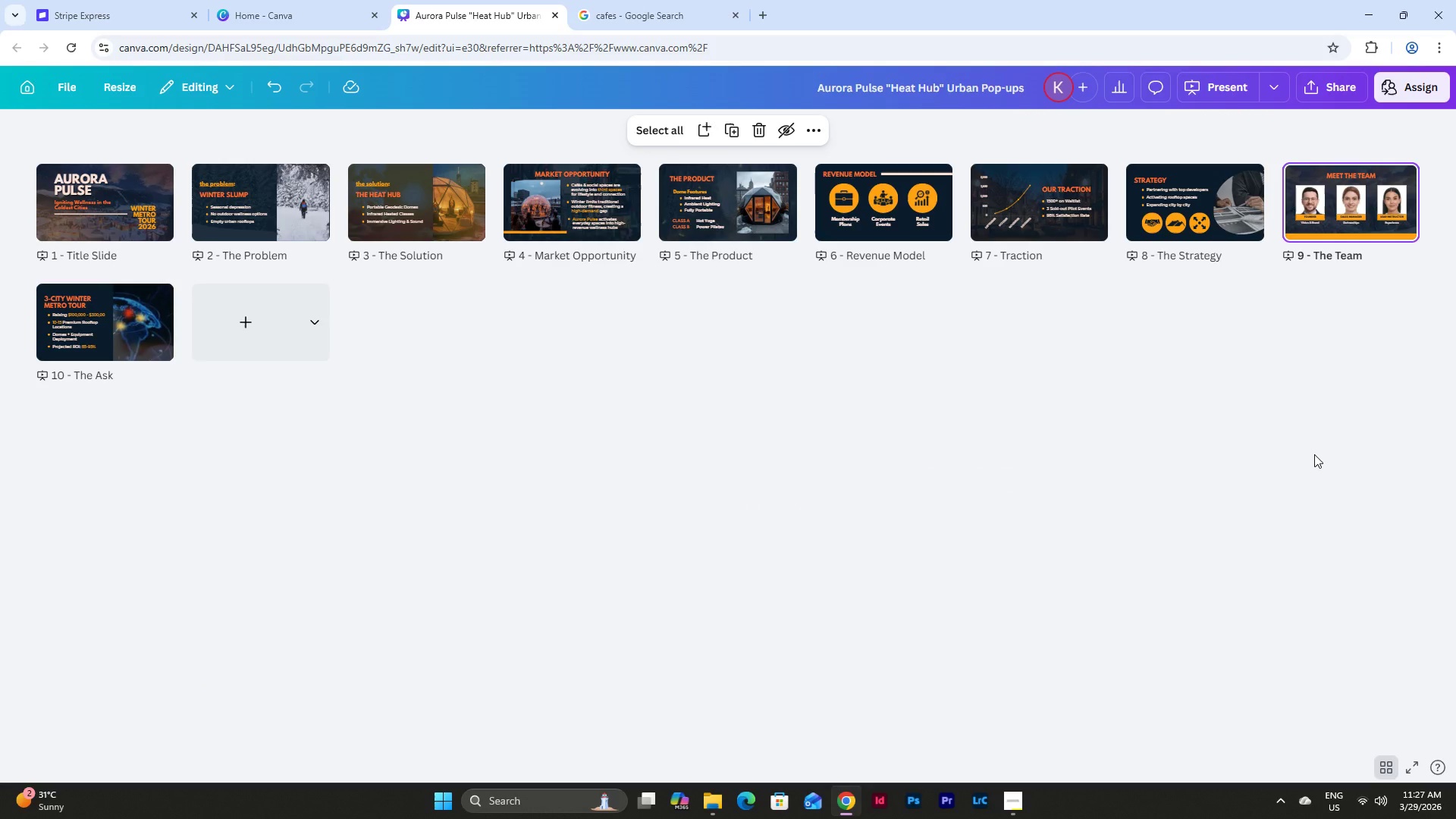 
wait(7.22)
 